 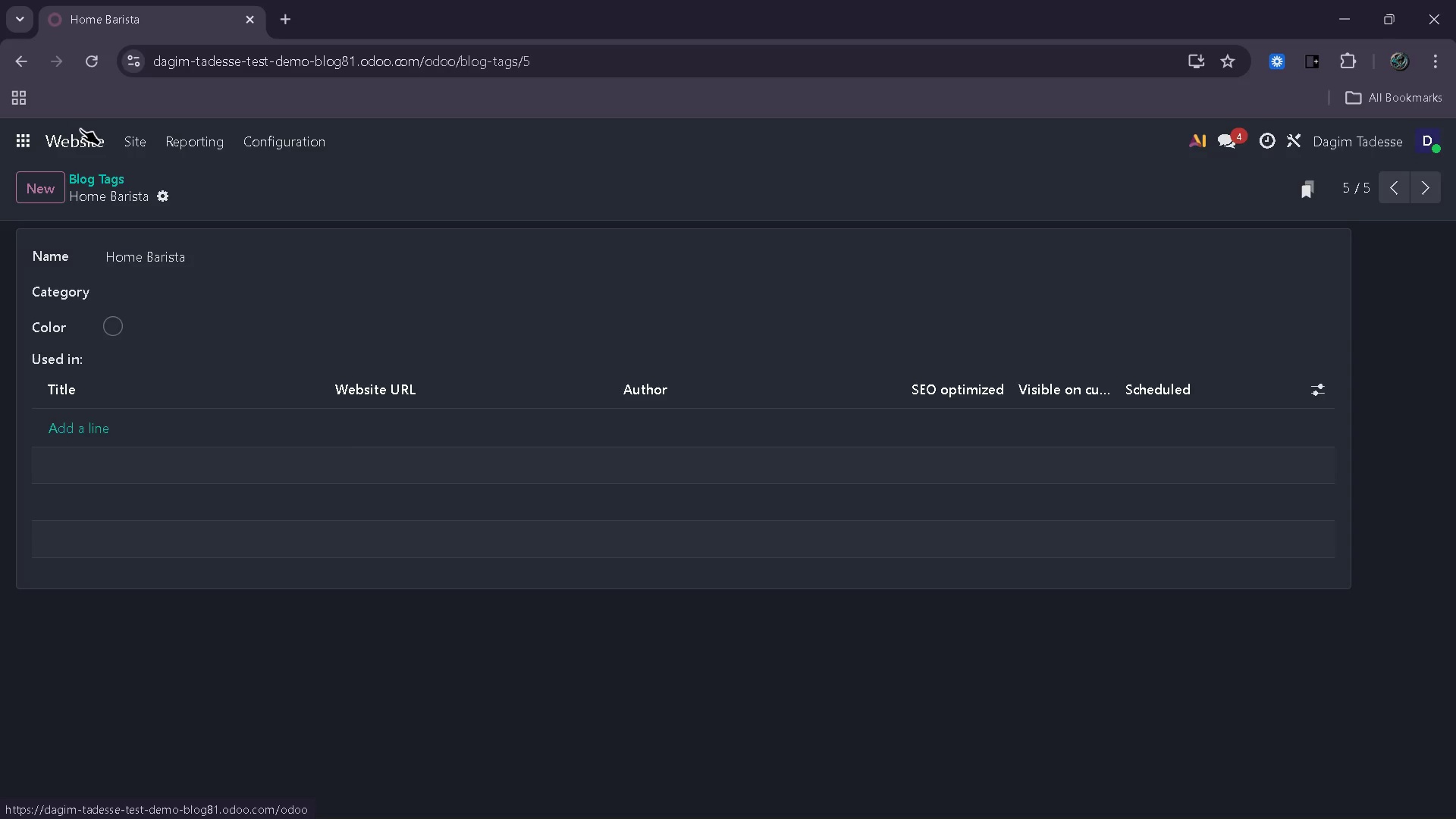 
left_click([135, 138])
 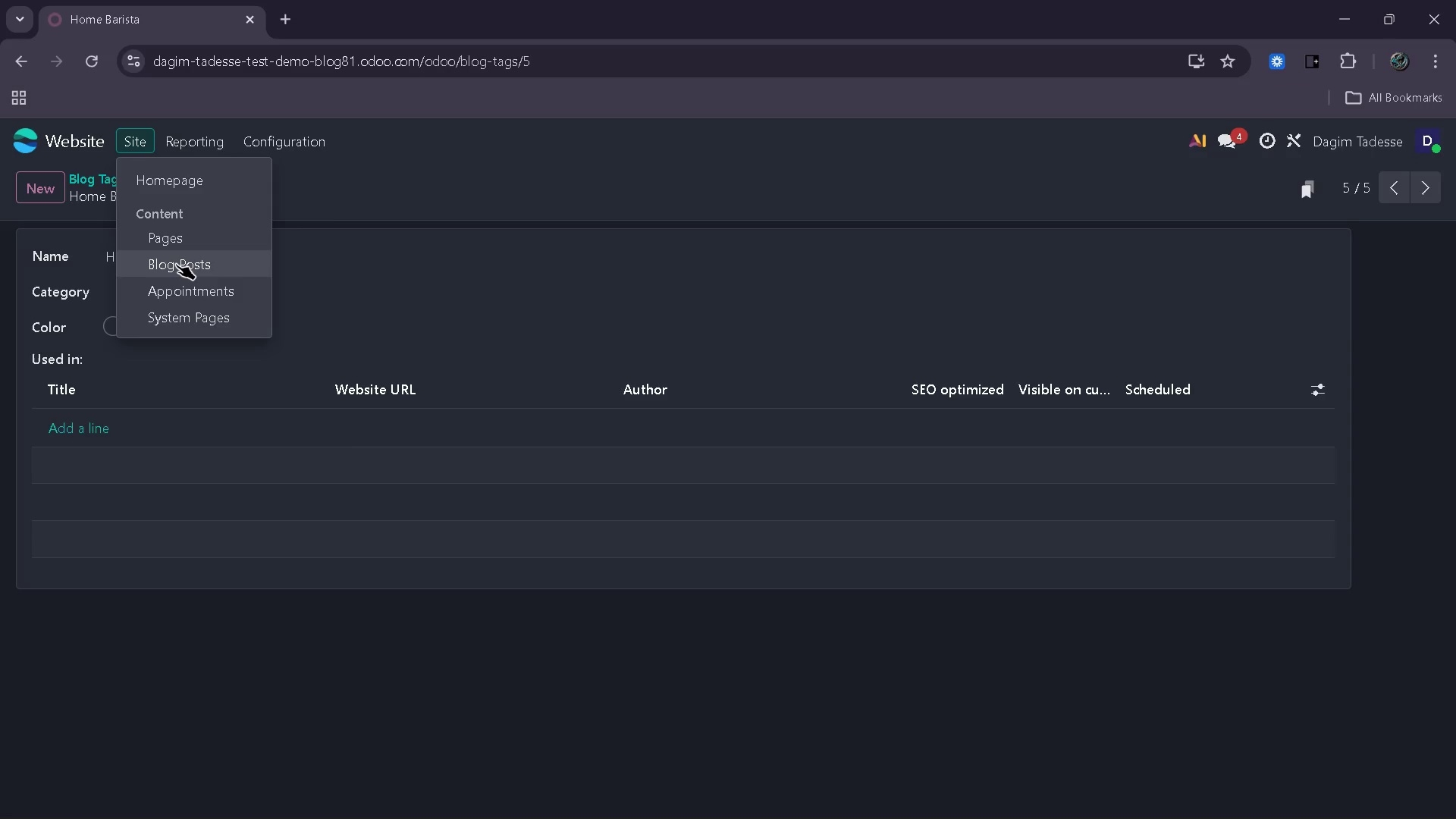 
left_click([176, 264])
 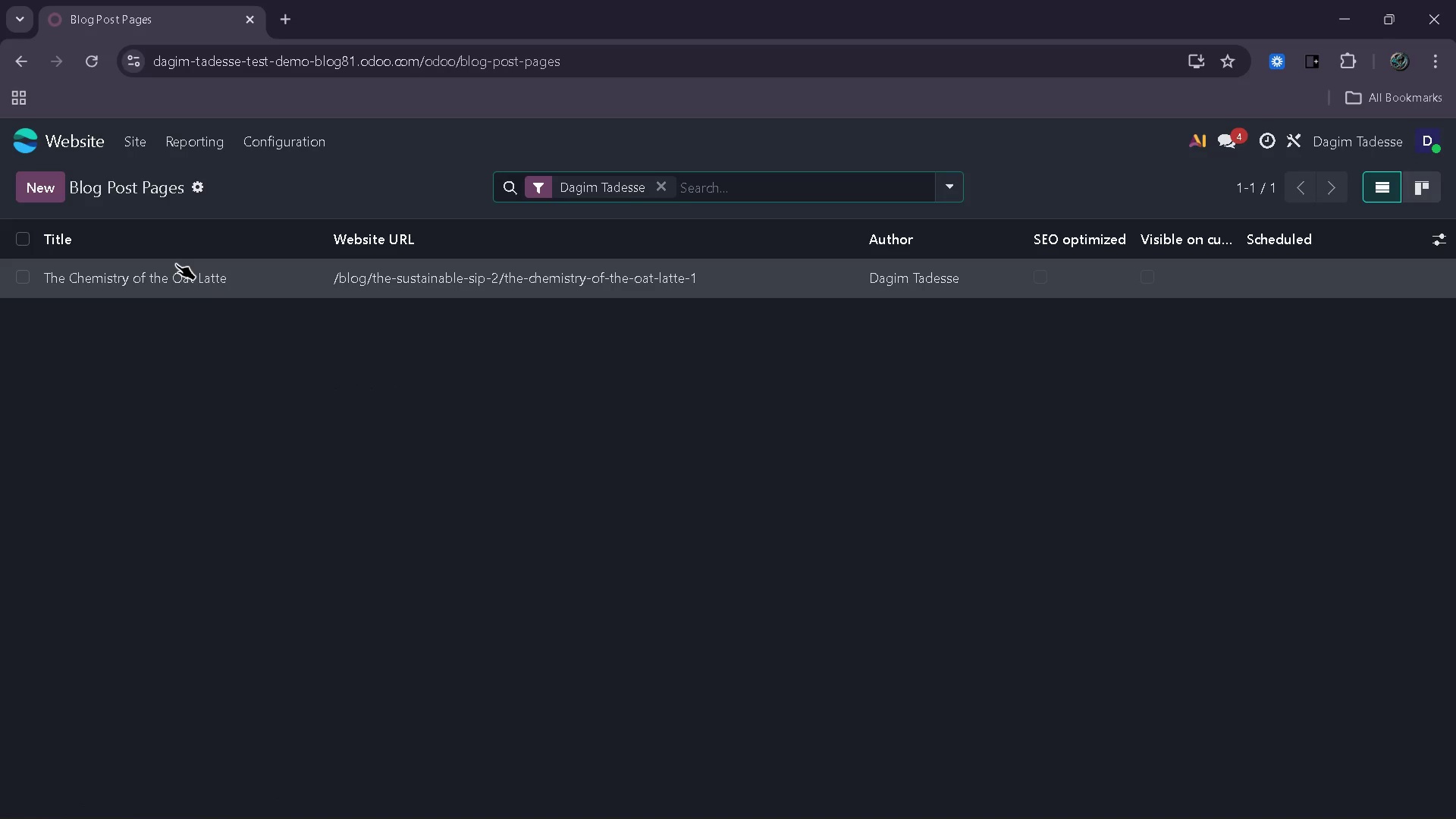 
left_click([176, 269])
 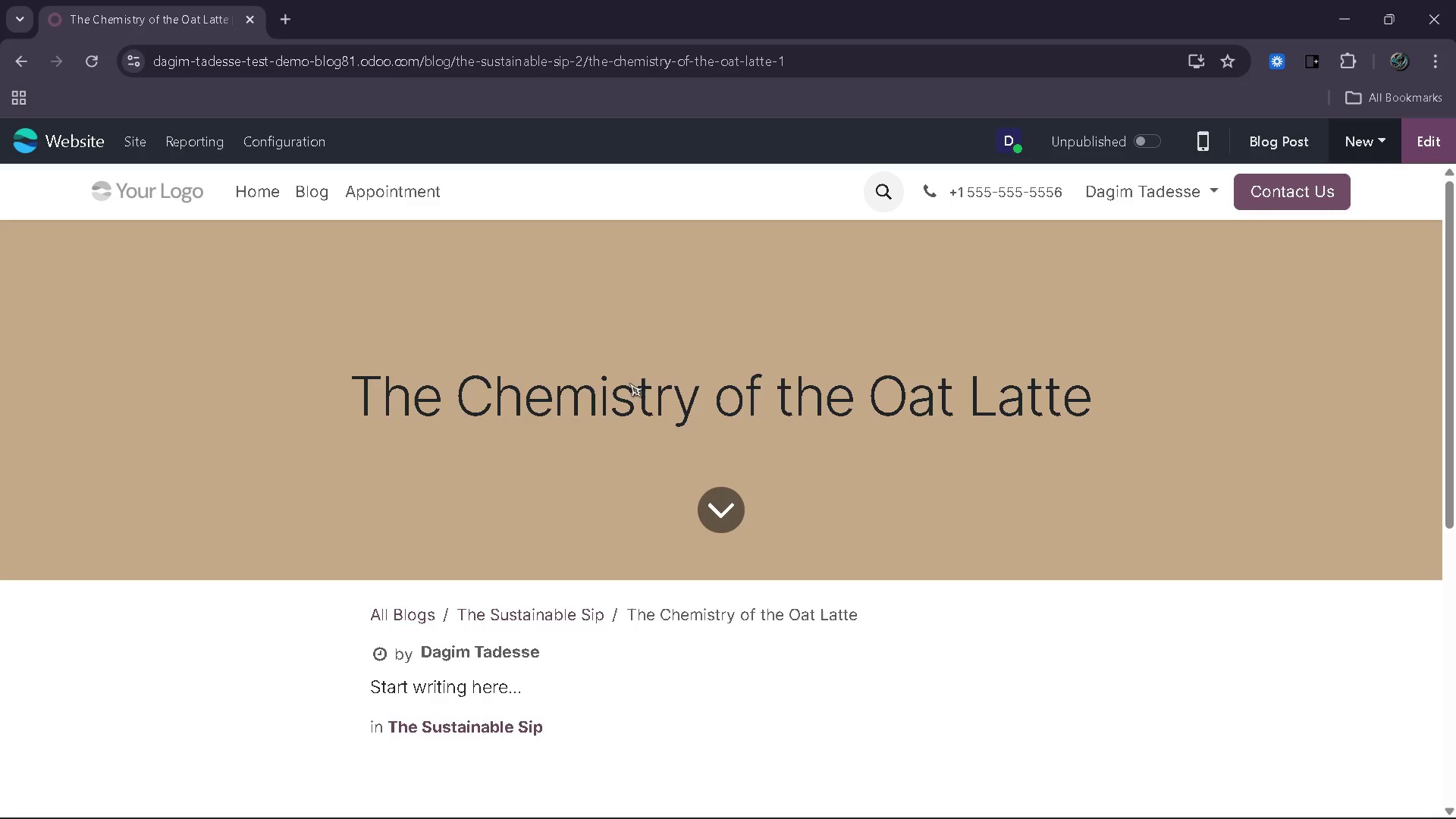 
wait(5.91)
 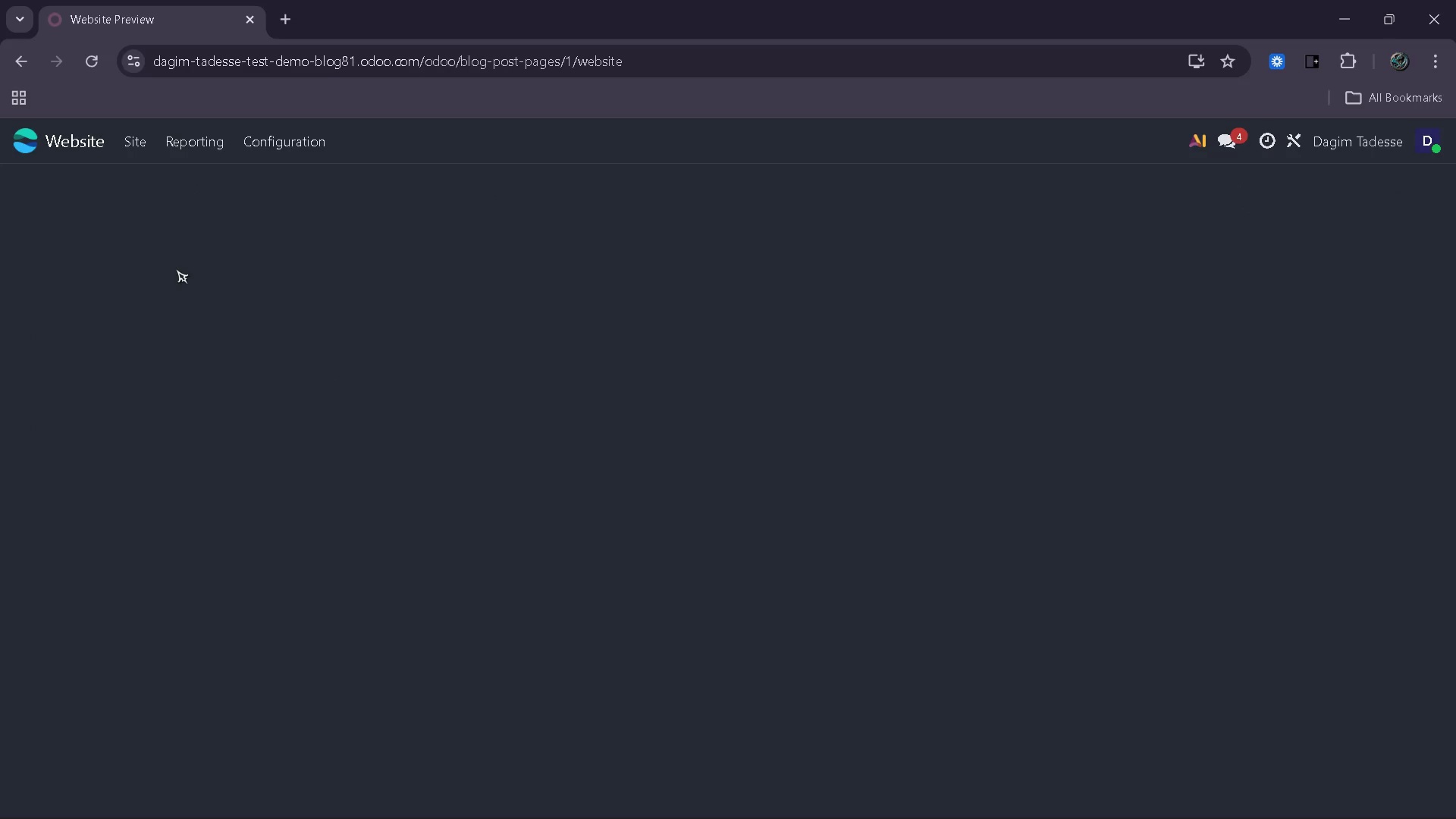 
left_click([1433, 133])
 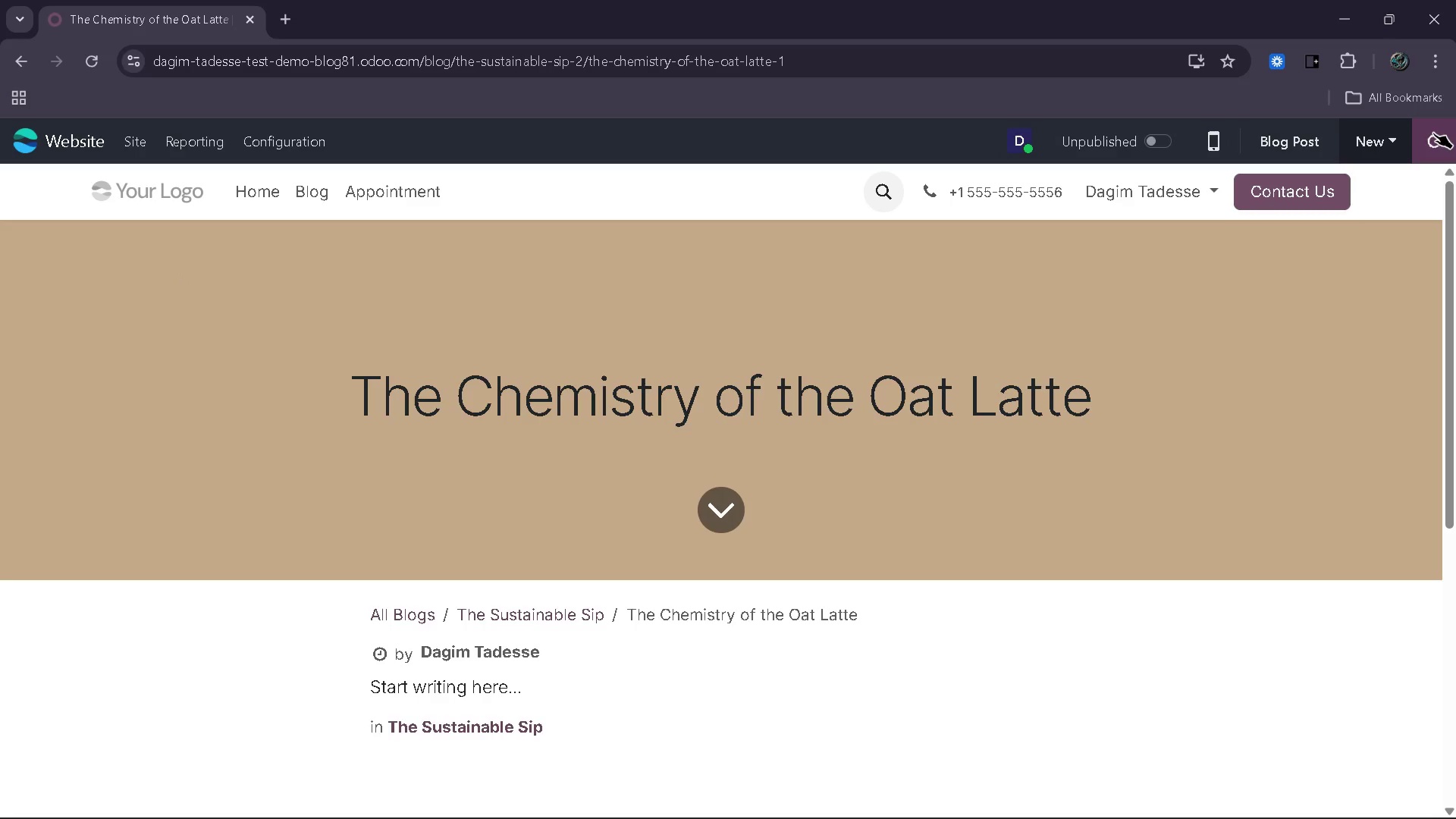 
mouse_move([1187, 457])
 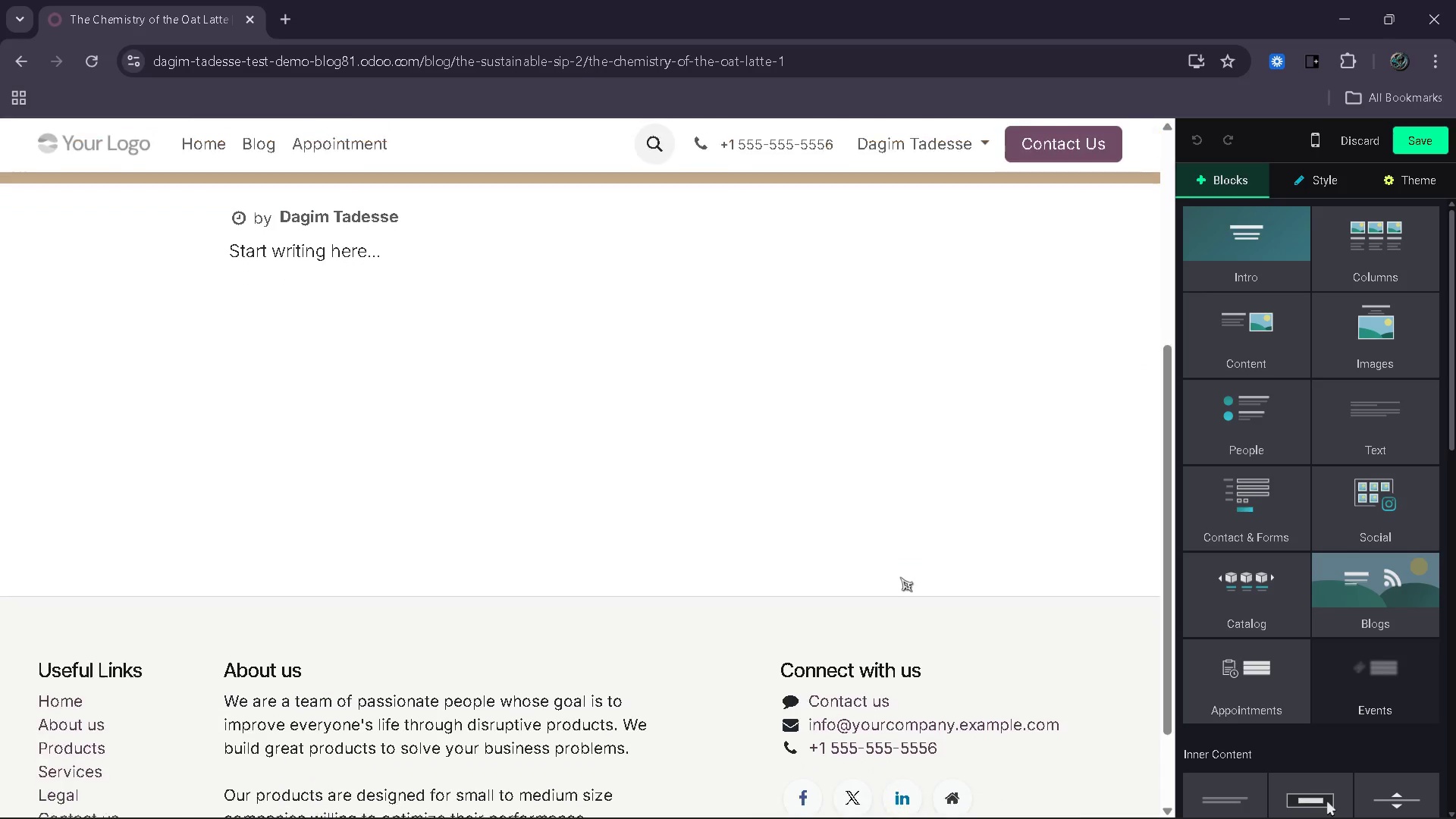 
left_click_drag(start_coordinate=[1207, 336], to_coordinate=[615, 283])
 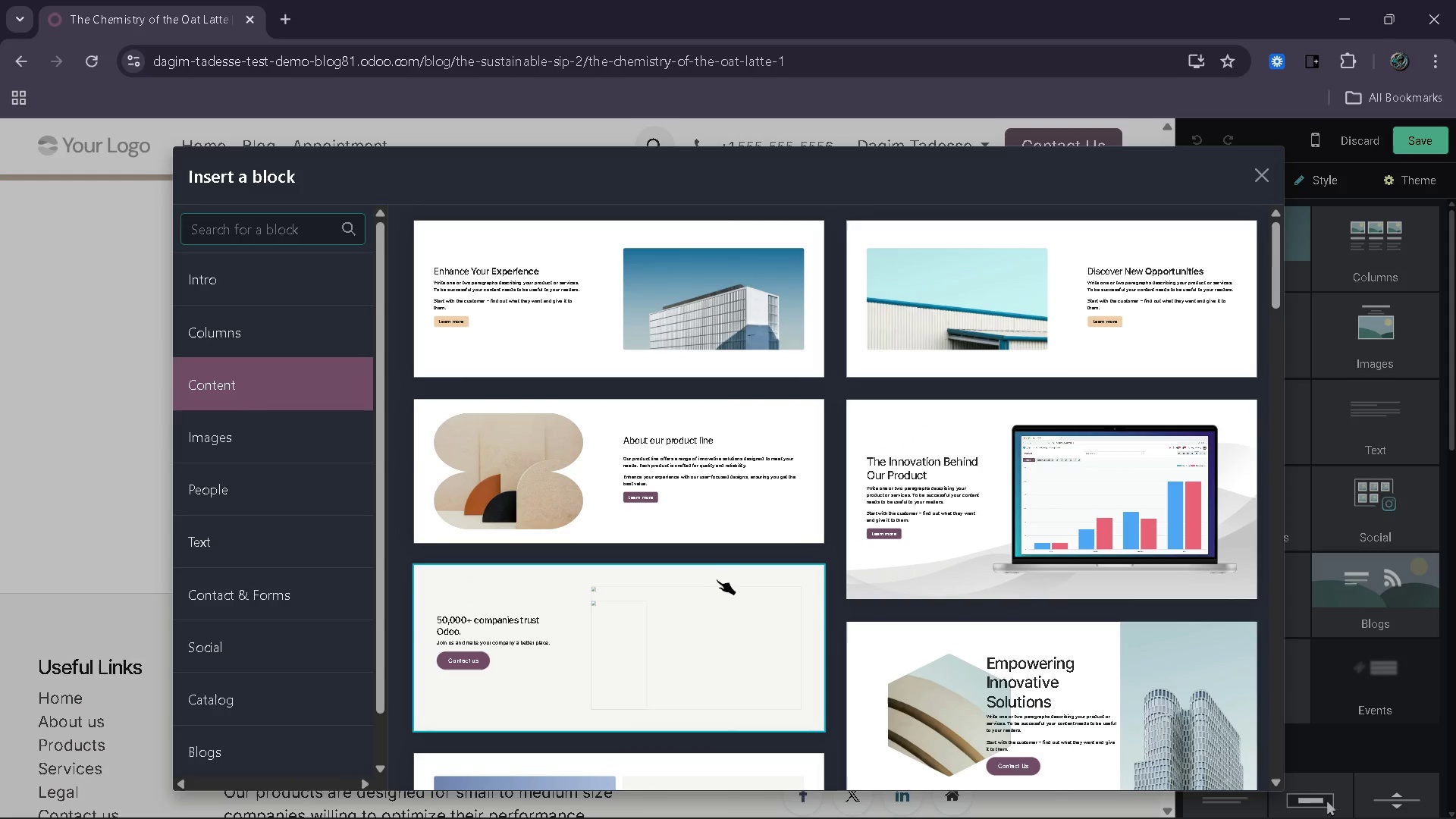 
left_click([689, 640])
 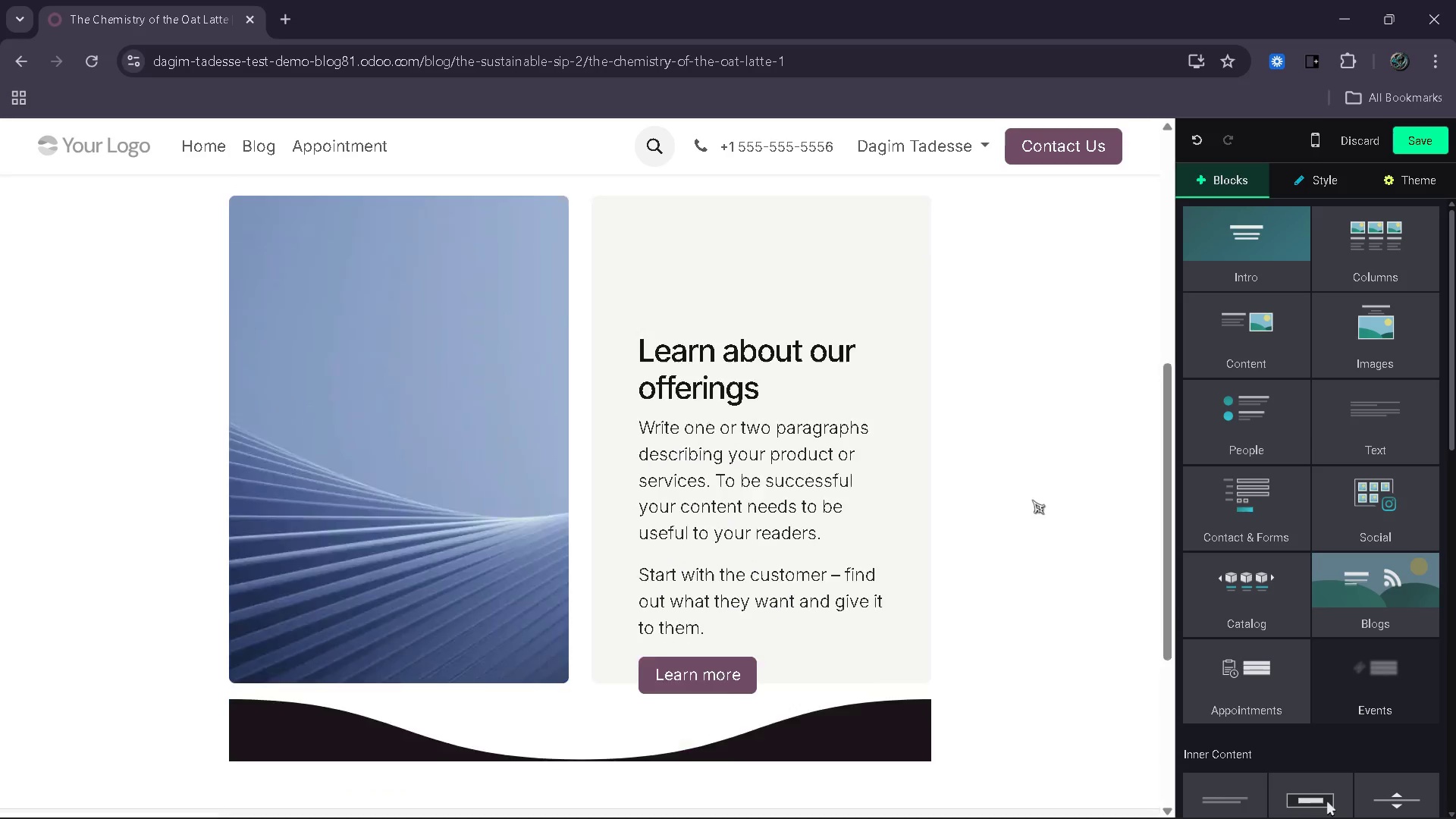 
mouse_move([1233, 486])
 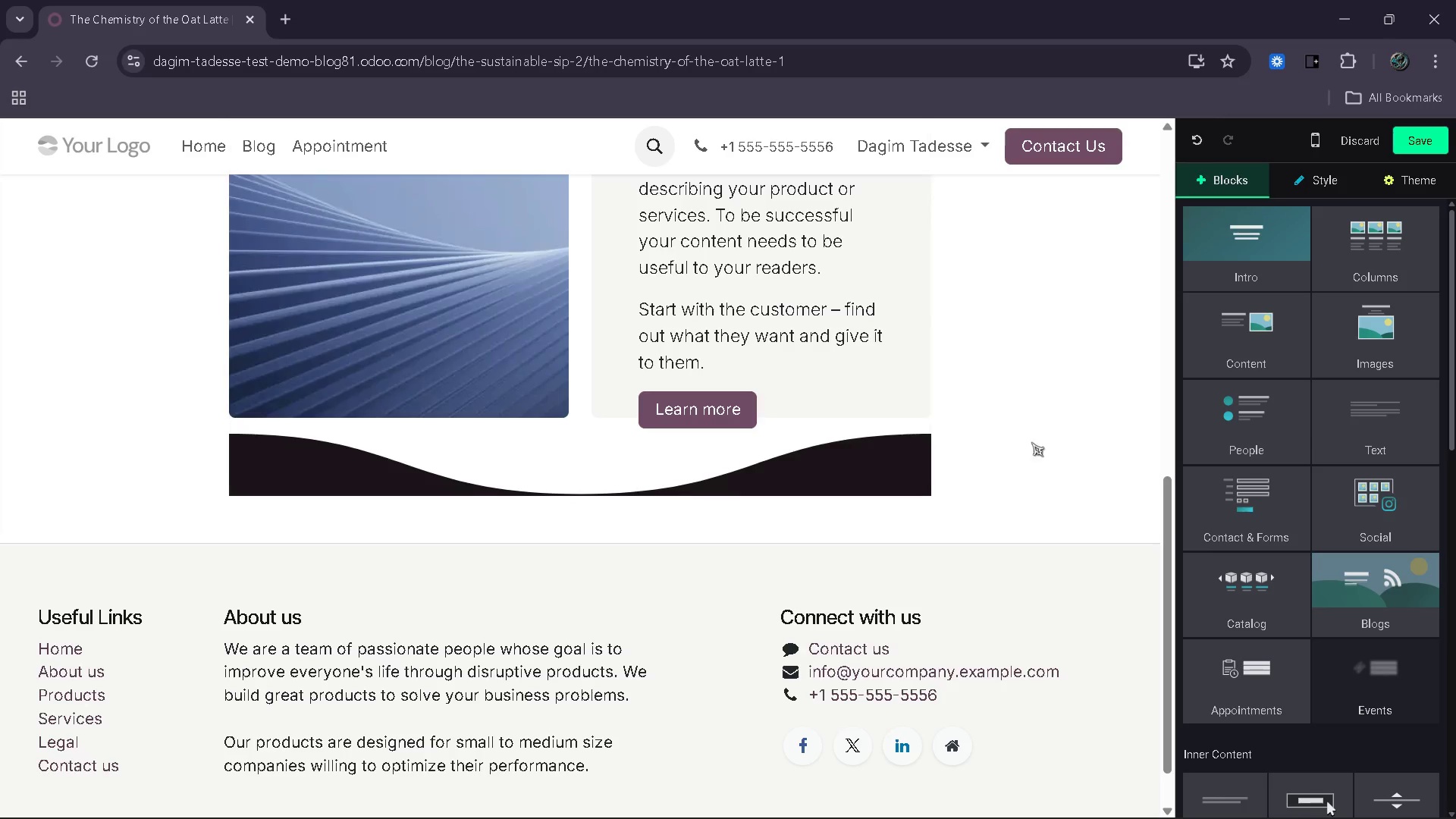 
left_click_drag(start_coordinate=[1245, 433], to_coordinate=[843, 510])
 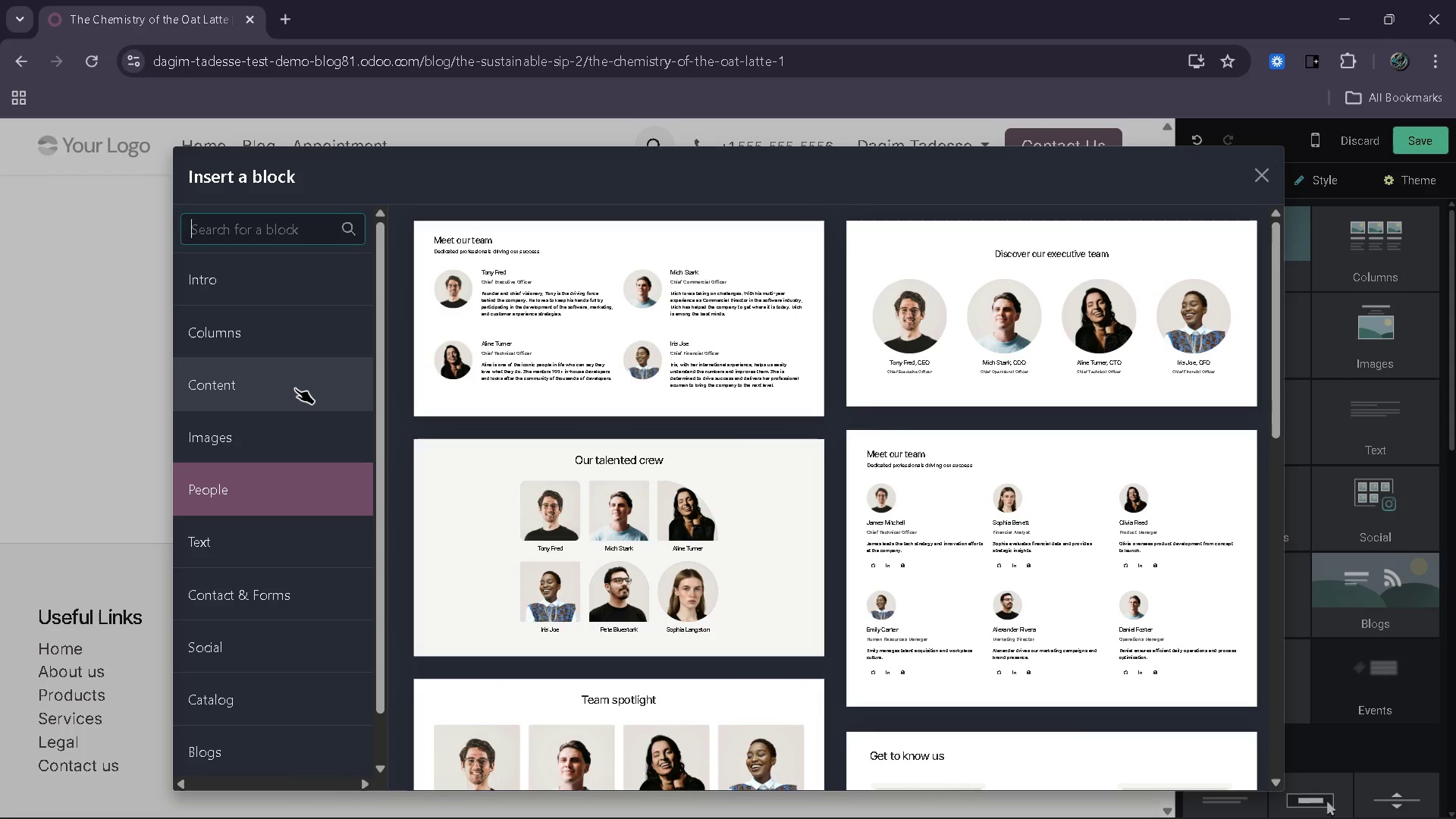 
left_click([295, 388])
 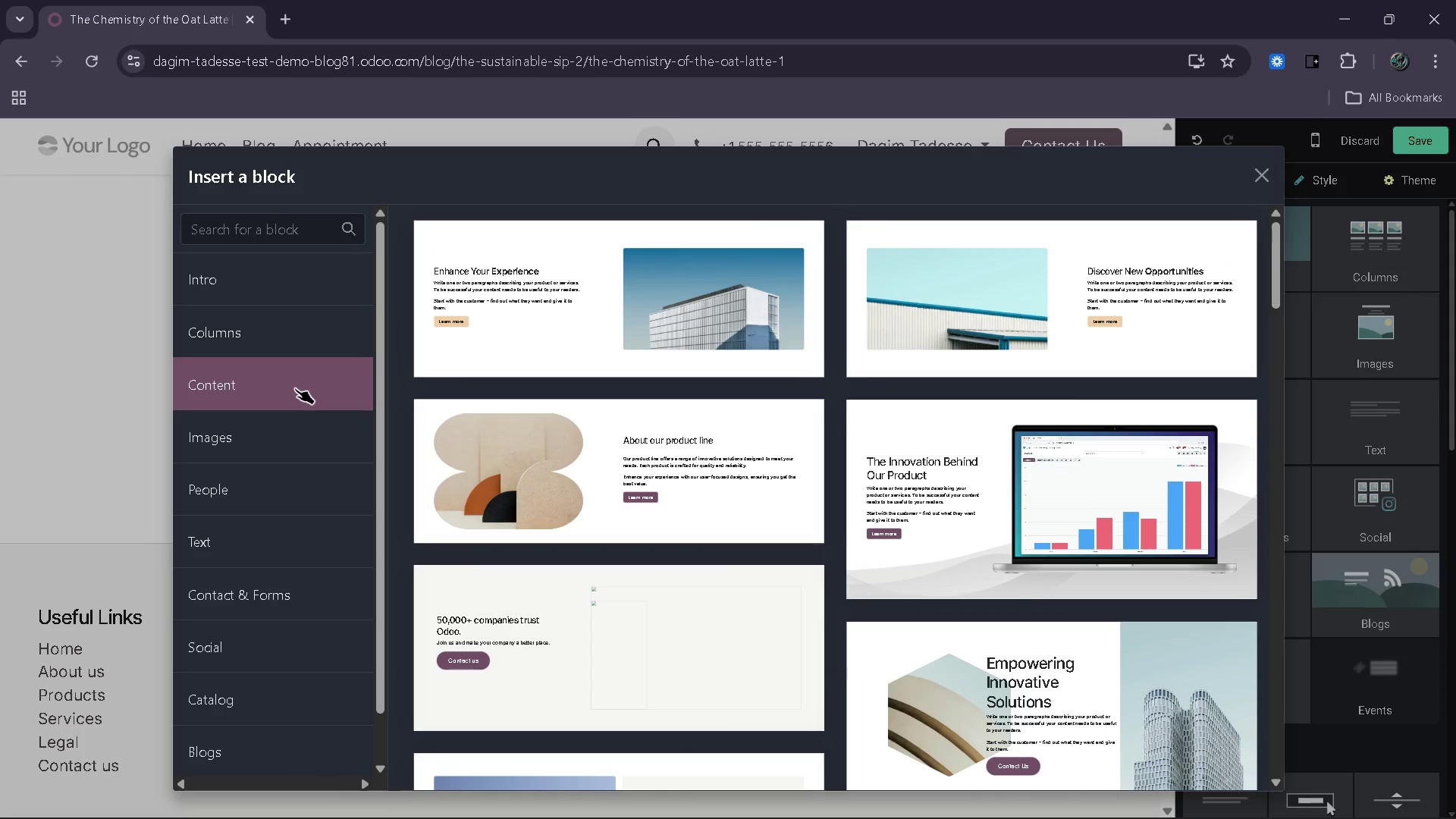 
left_click([311, 340])
 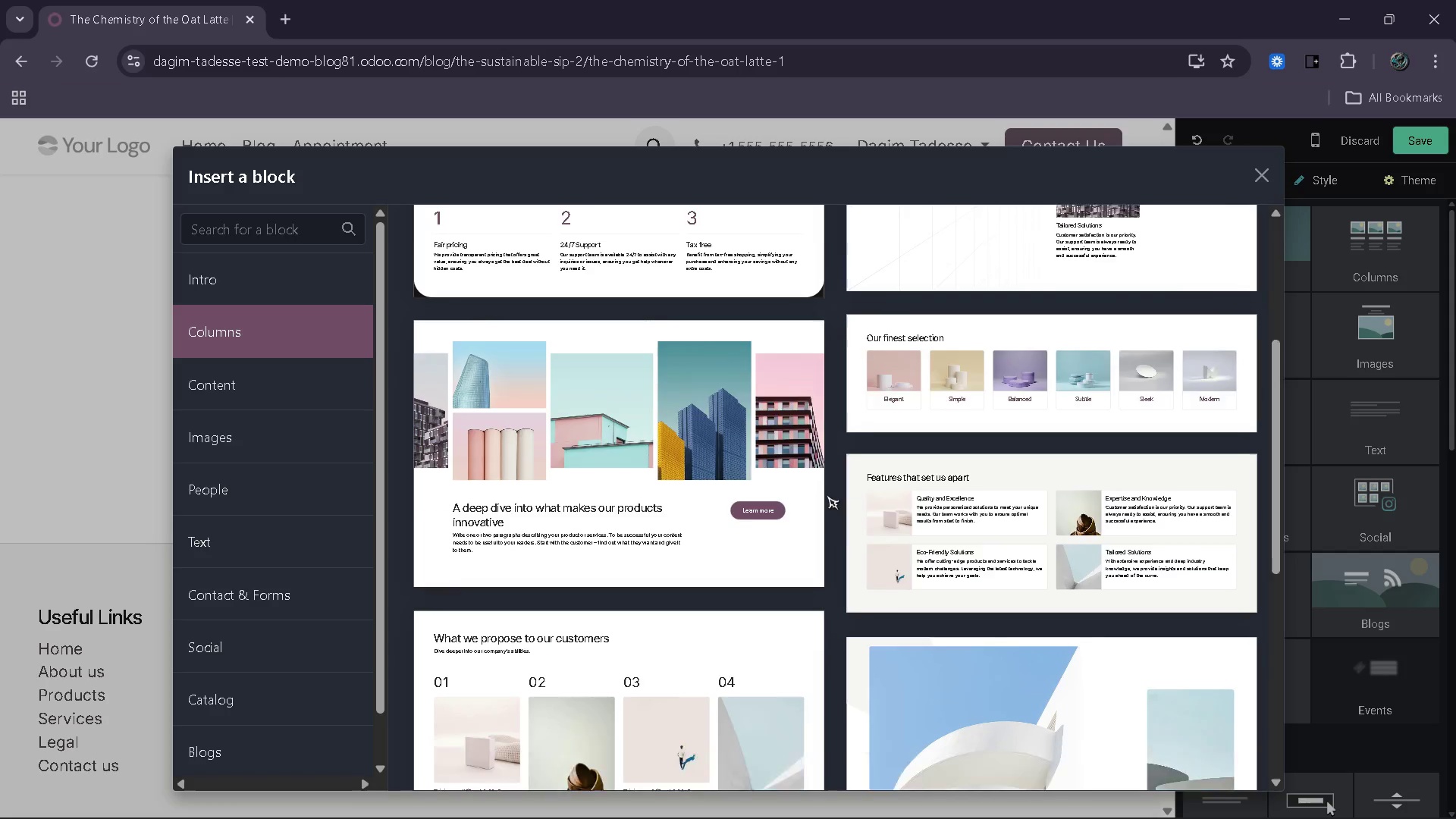 
wait(8.66)
 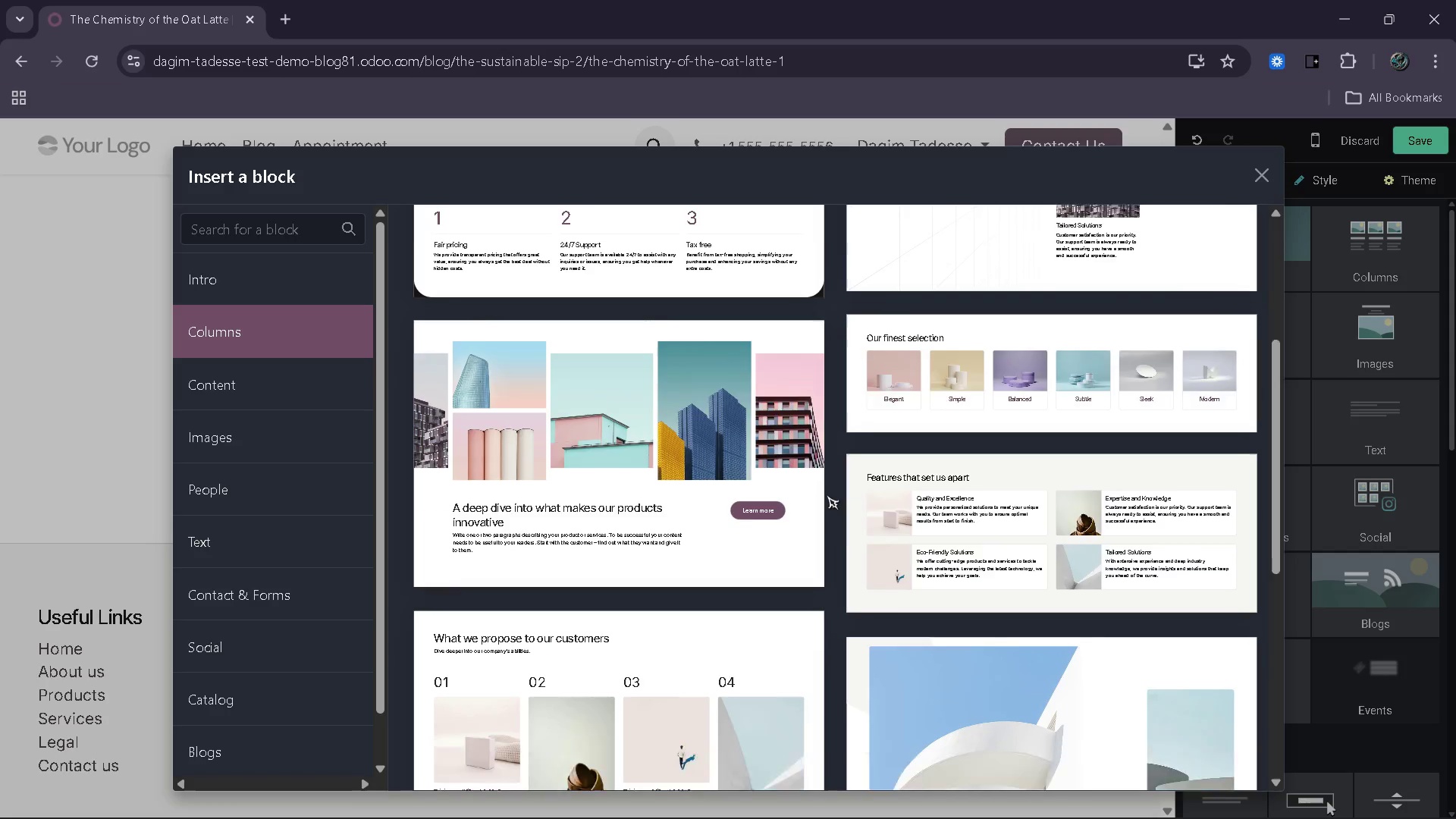 
left_click([941, 627])
 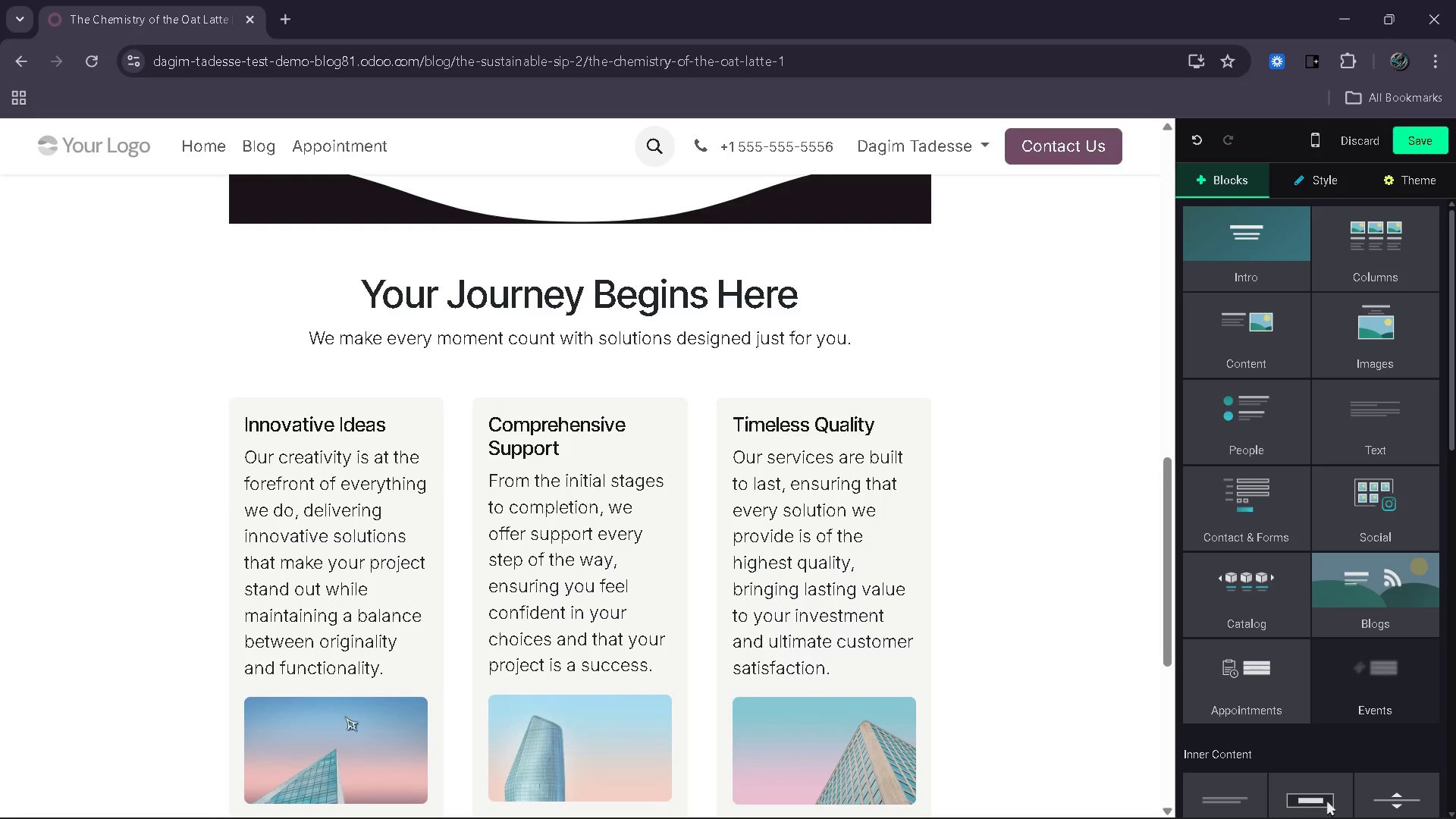 
left_click([331, 742])
 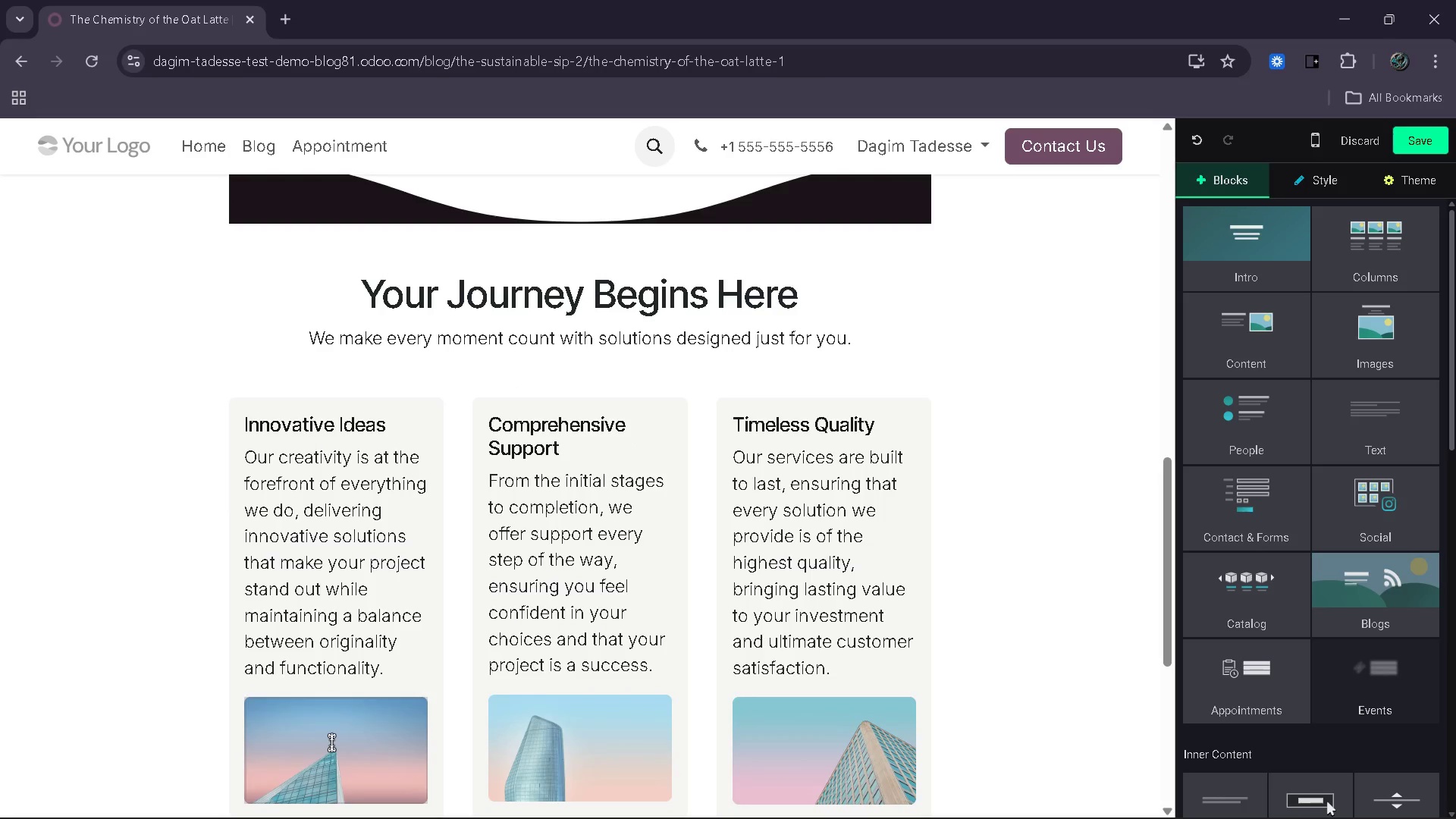 
key(Delete)
 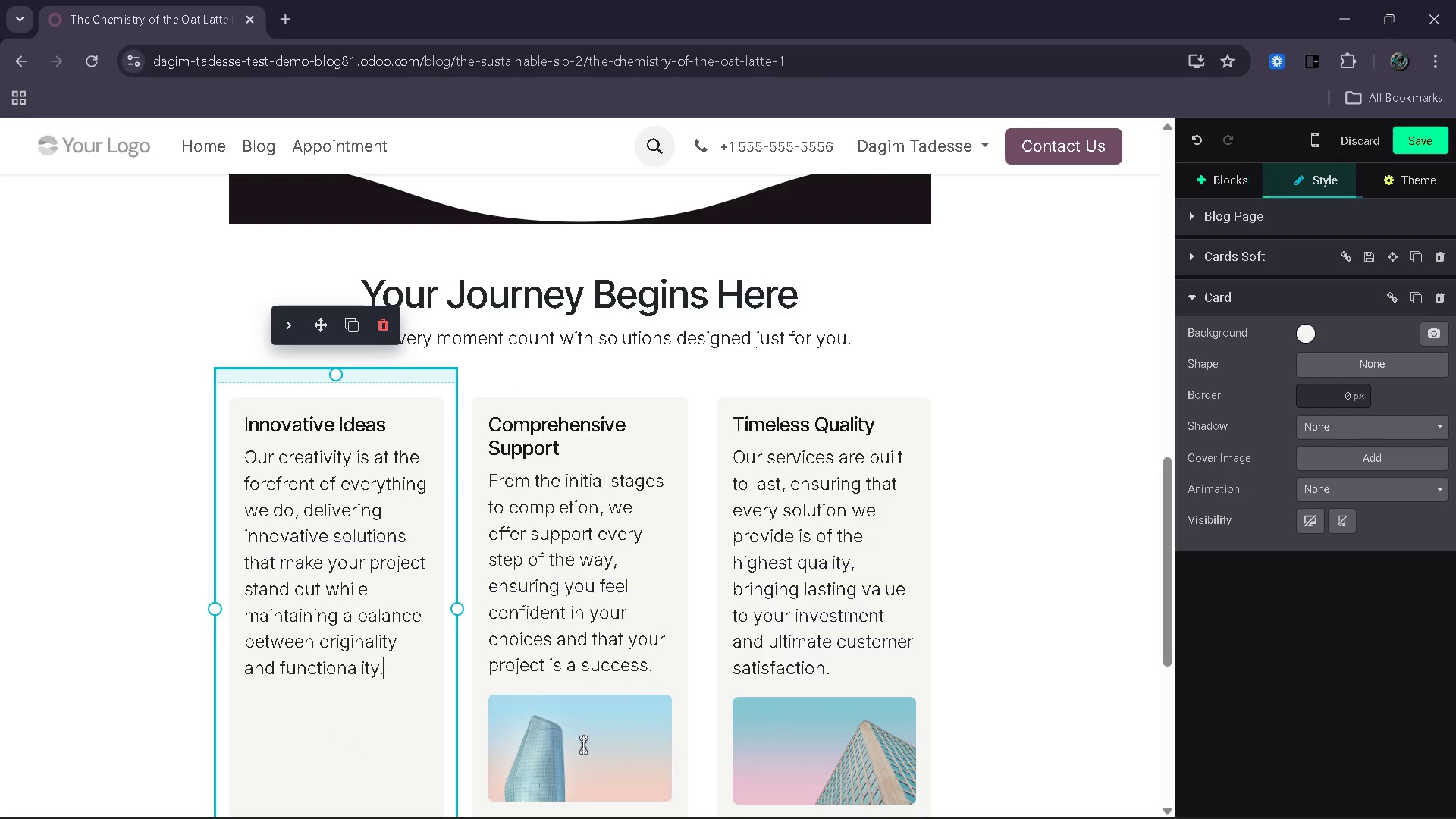 
left_click([586, 744])
 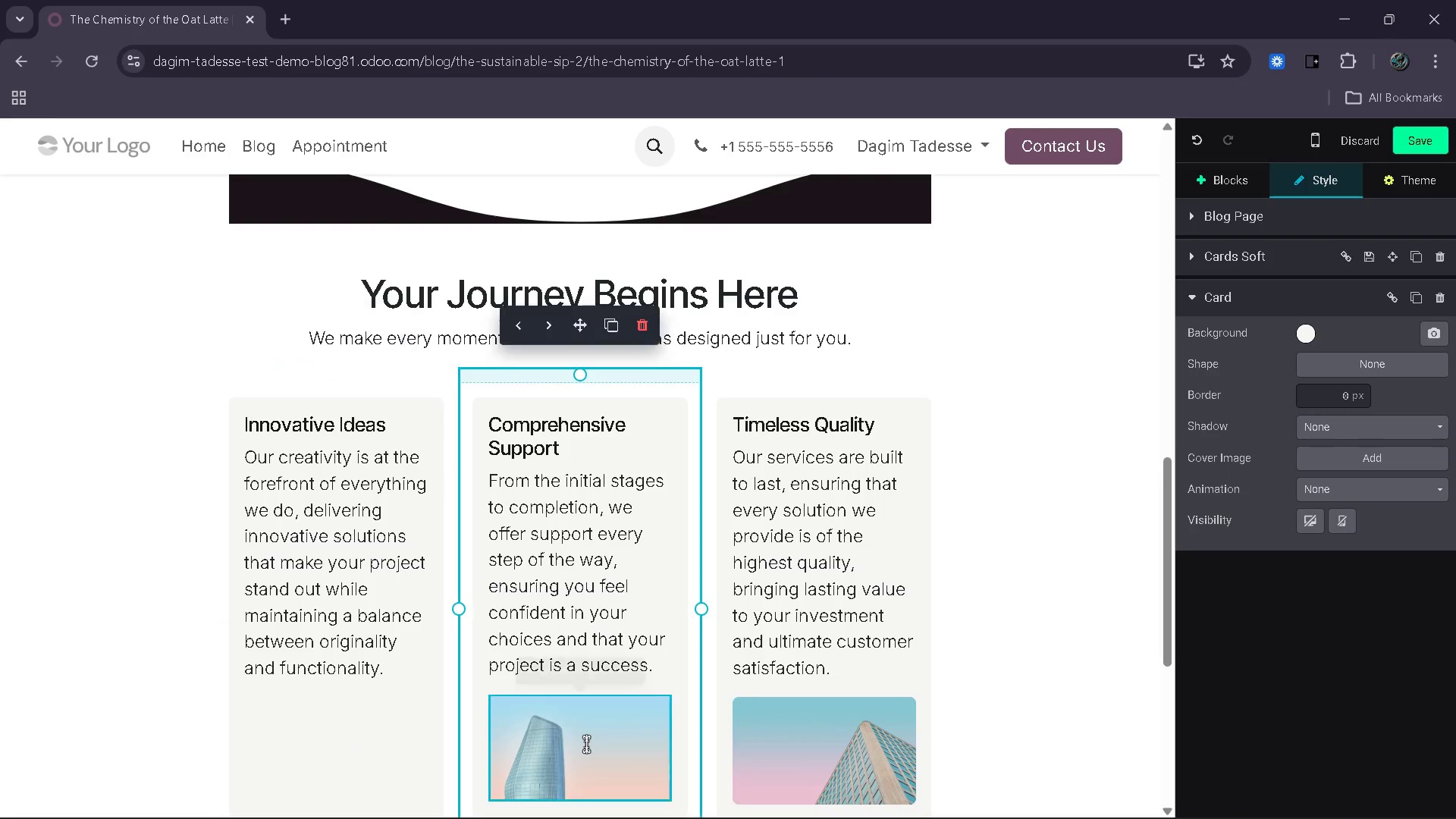 
key(Delete)
 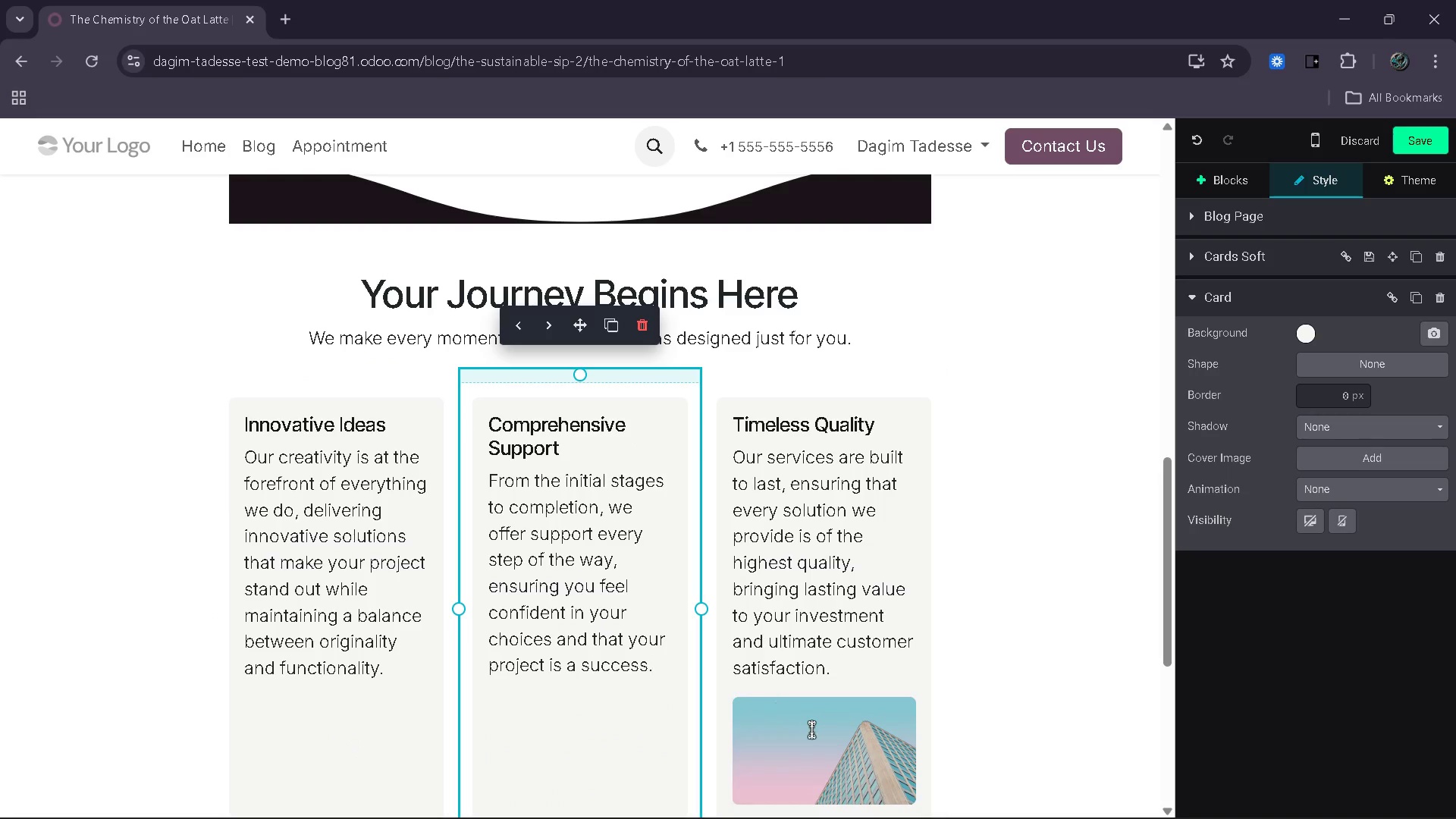 
left_click([811, 730])
 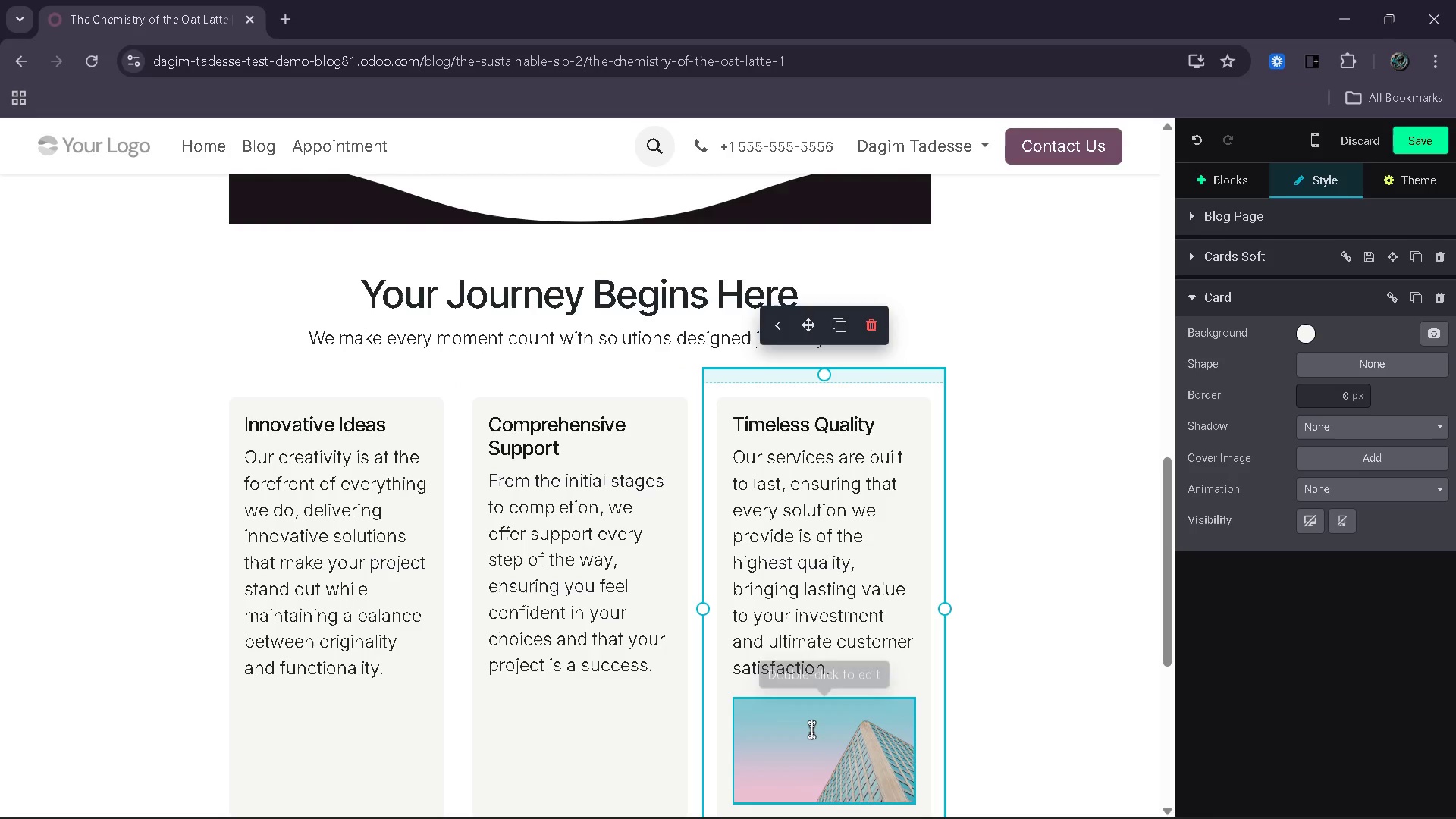 
key(Delete)
 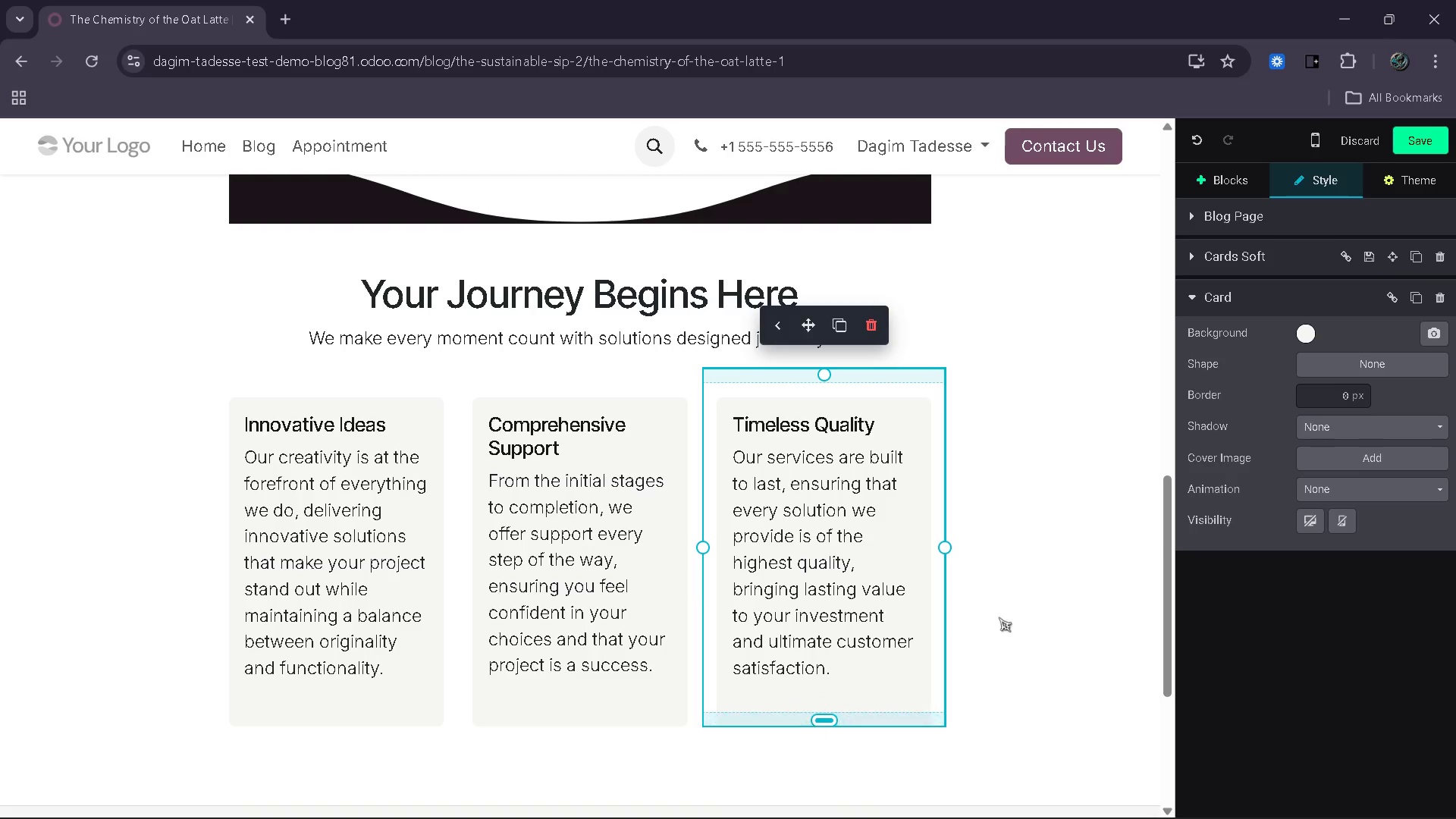 
left_click([1035, 594])
 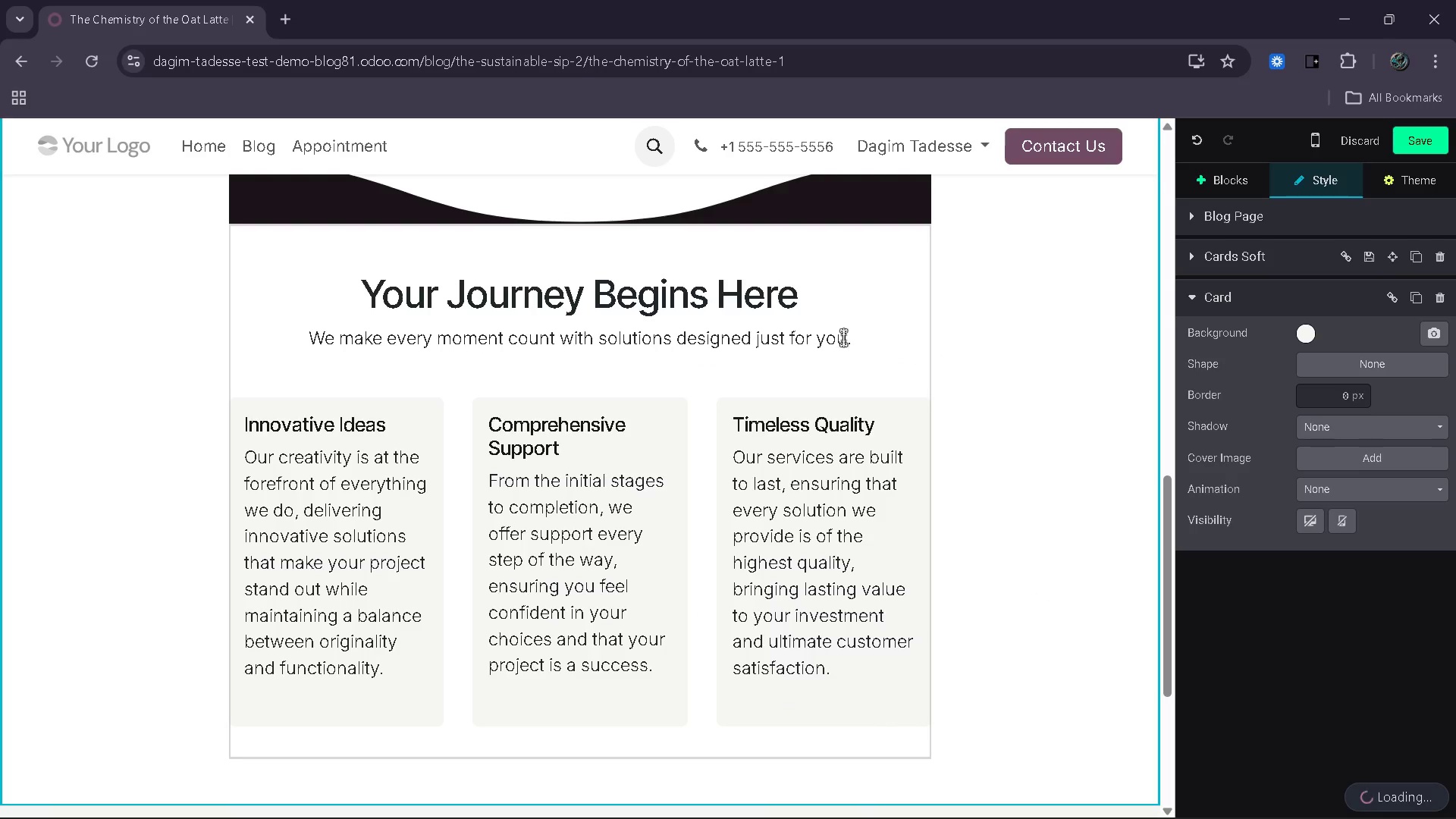 
left_click_drag(start_coordinate=[880, 346], to_coordinate=[389, 300])
 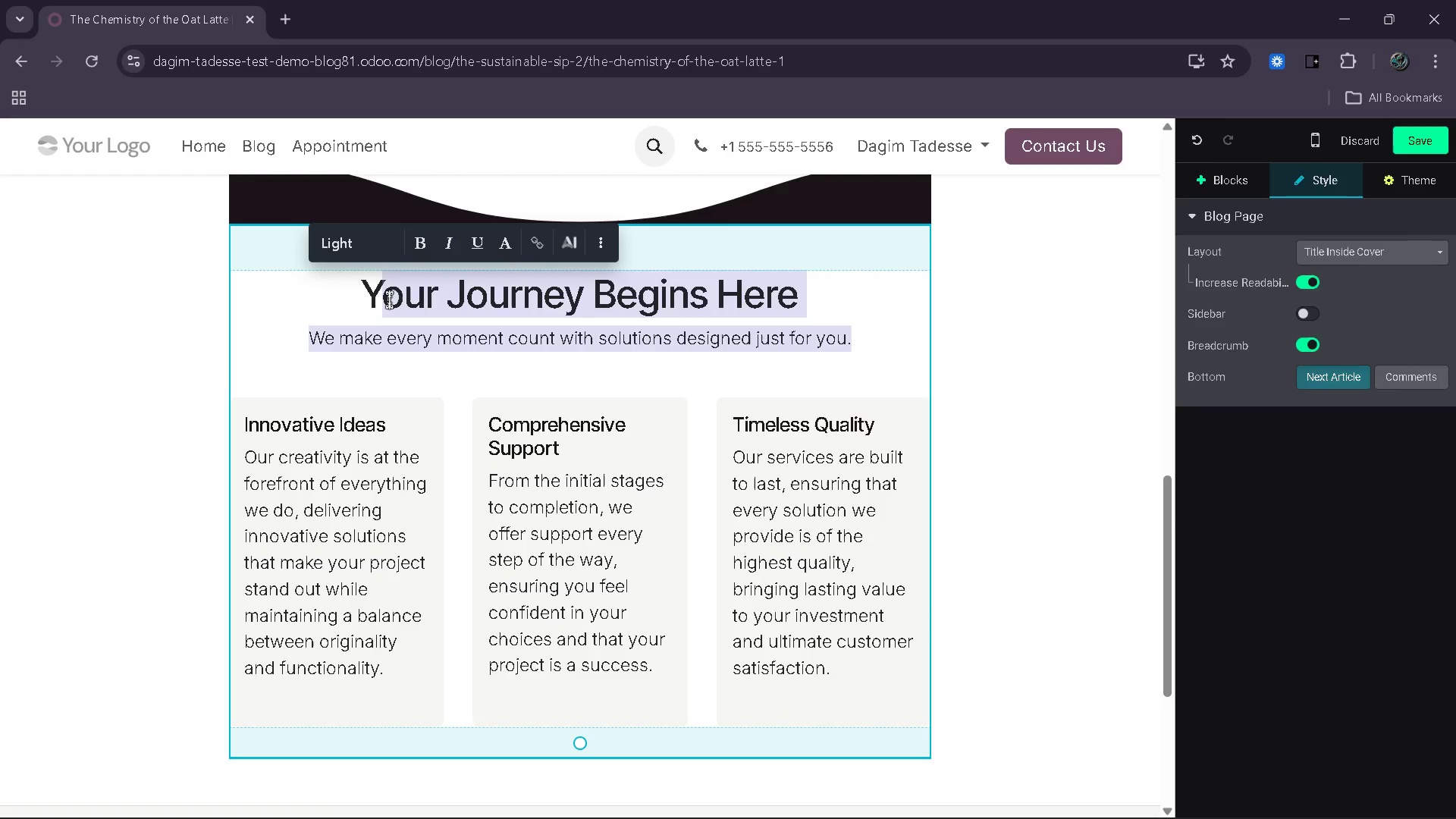 
key(Backspace)
 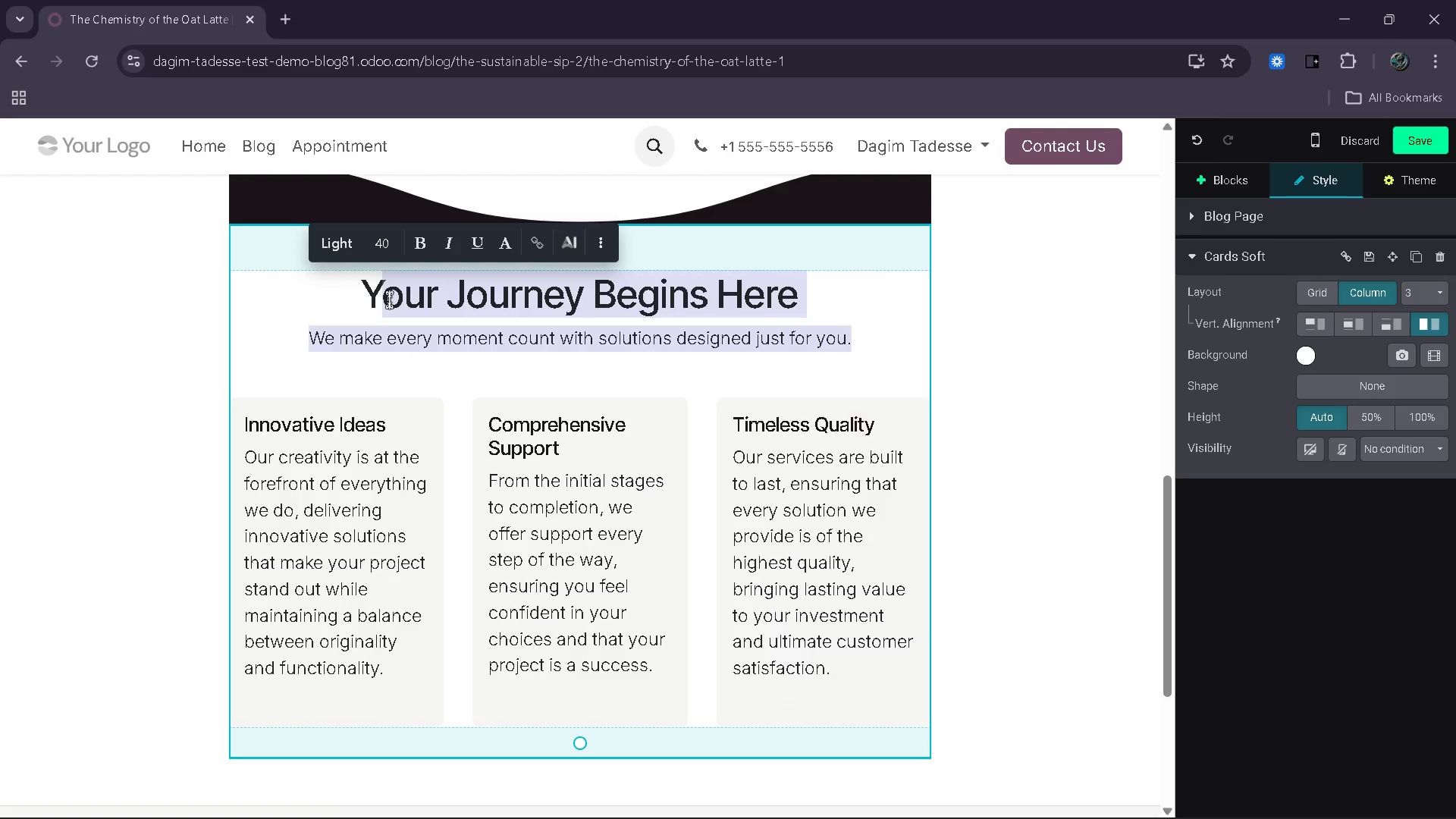 
key(Backspace)
 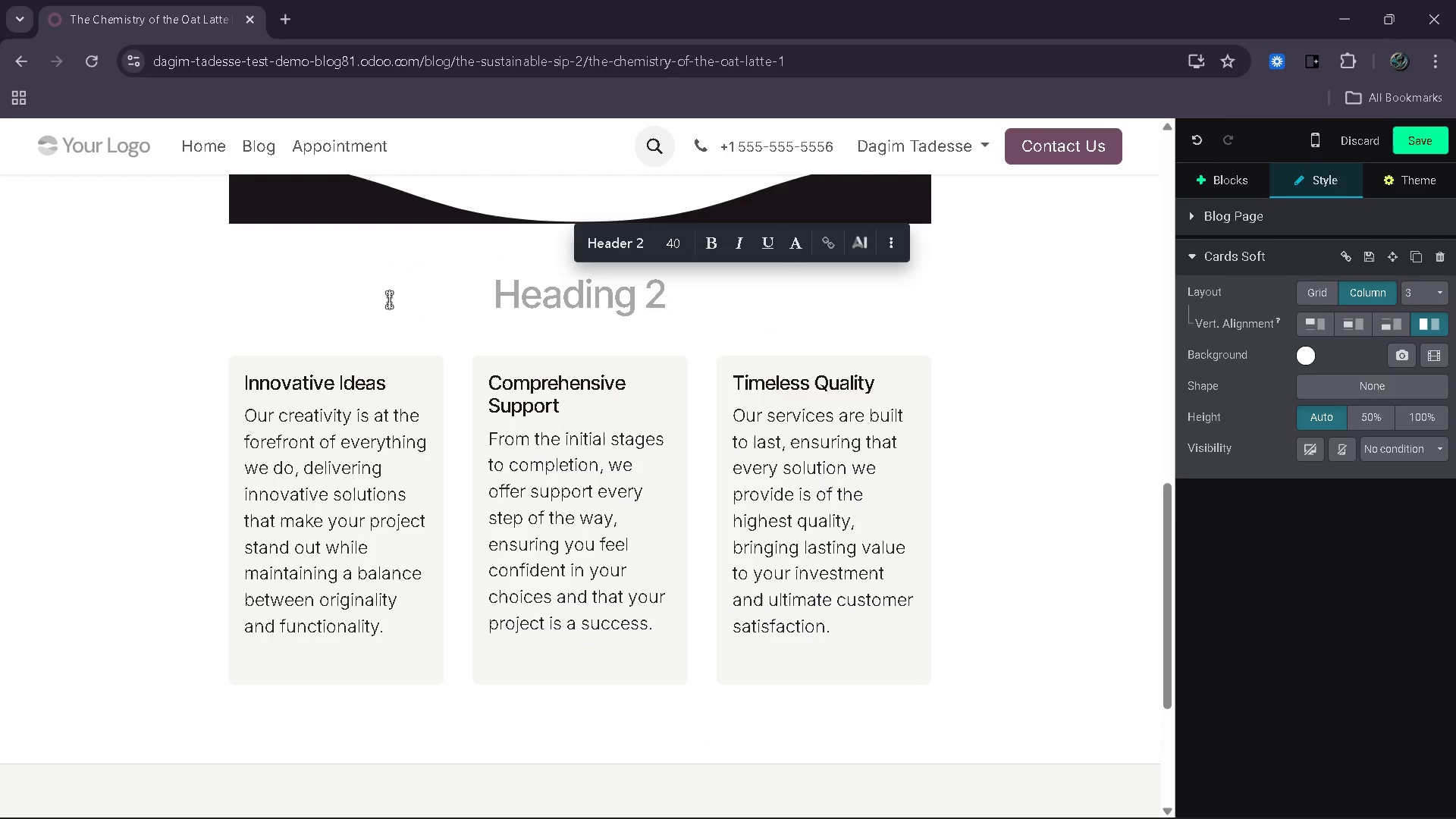 
key(Backspace)
 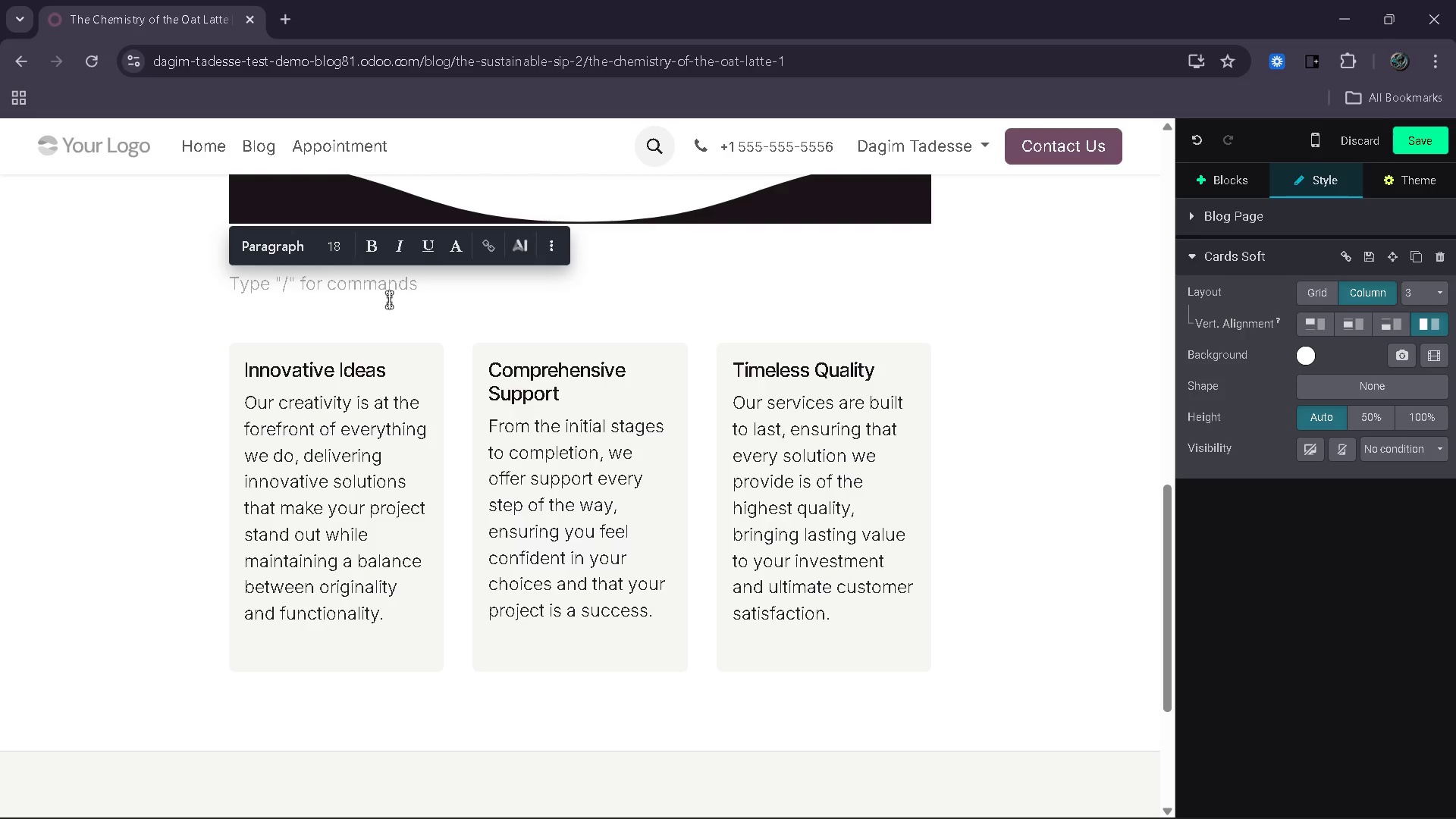 
key(ArrowDown)
 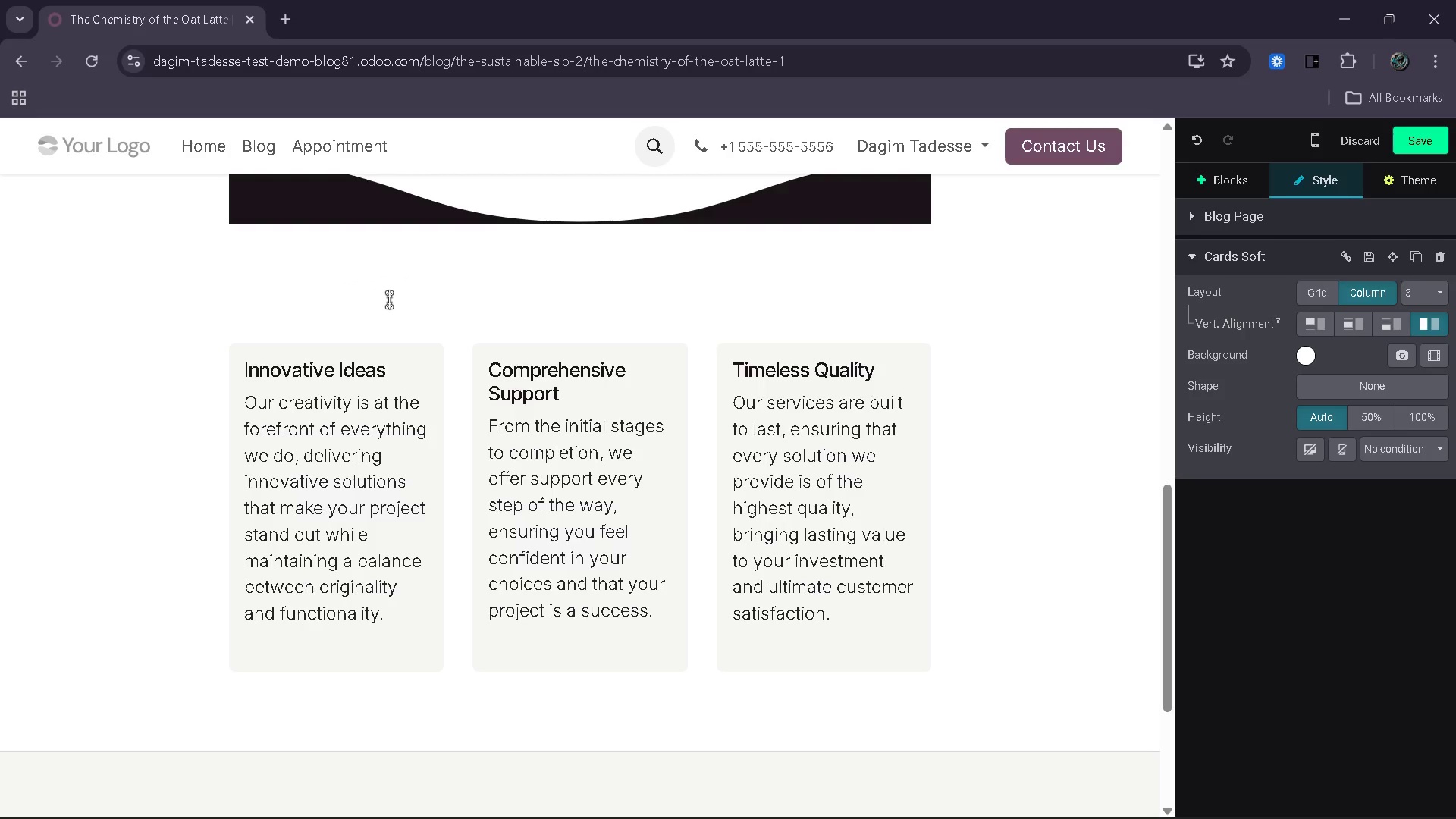 
key(ArrowUp)
 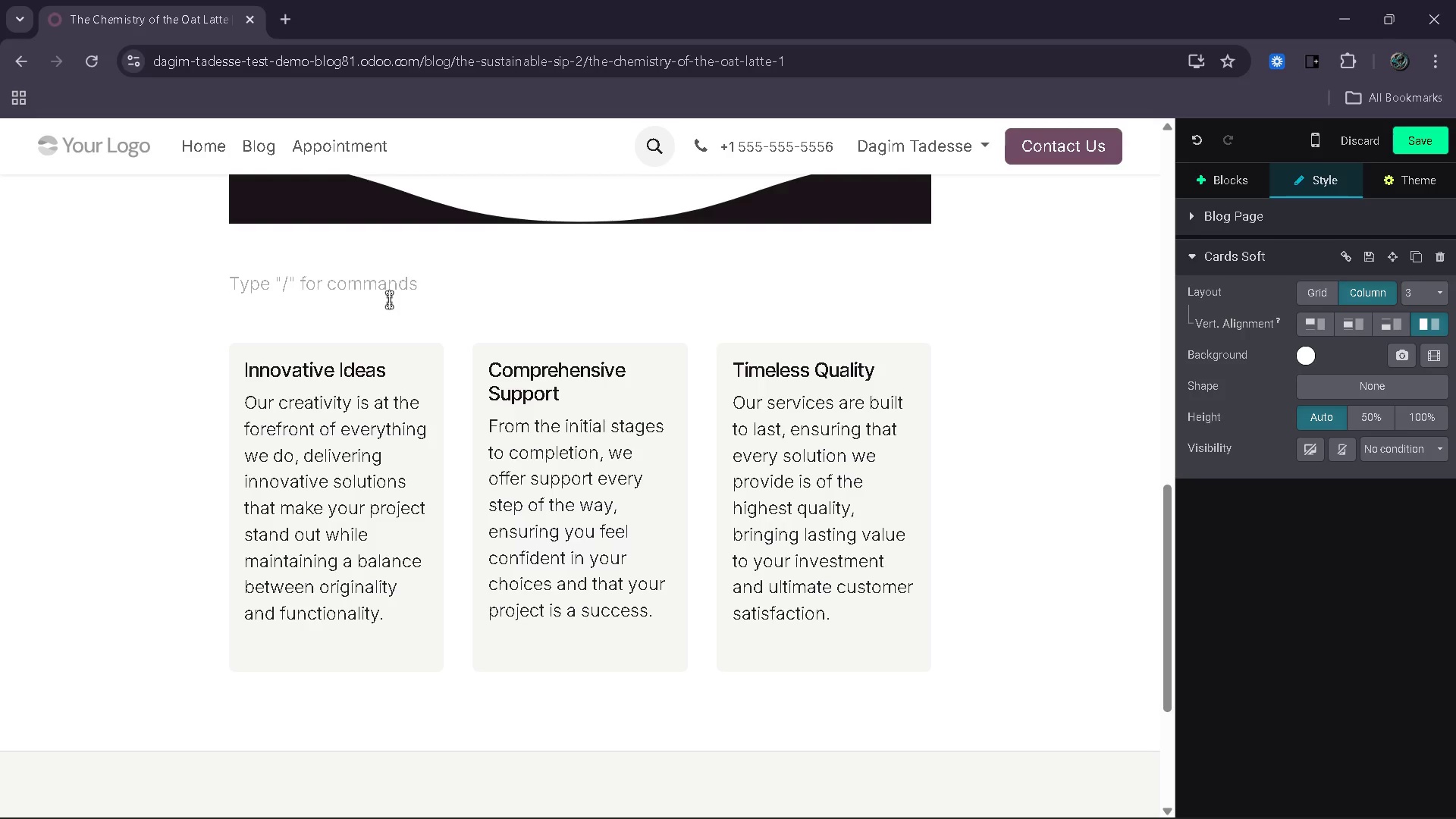 
key(Backspace)
 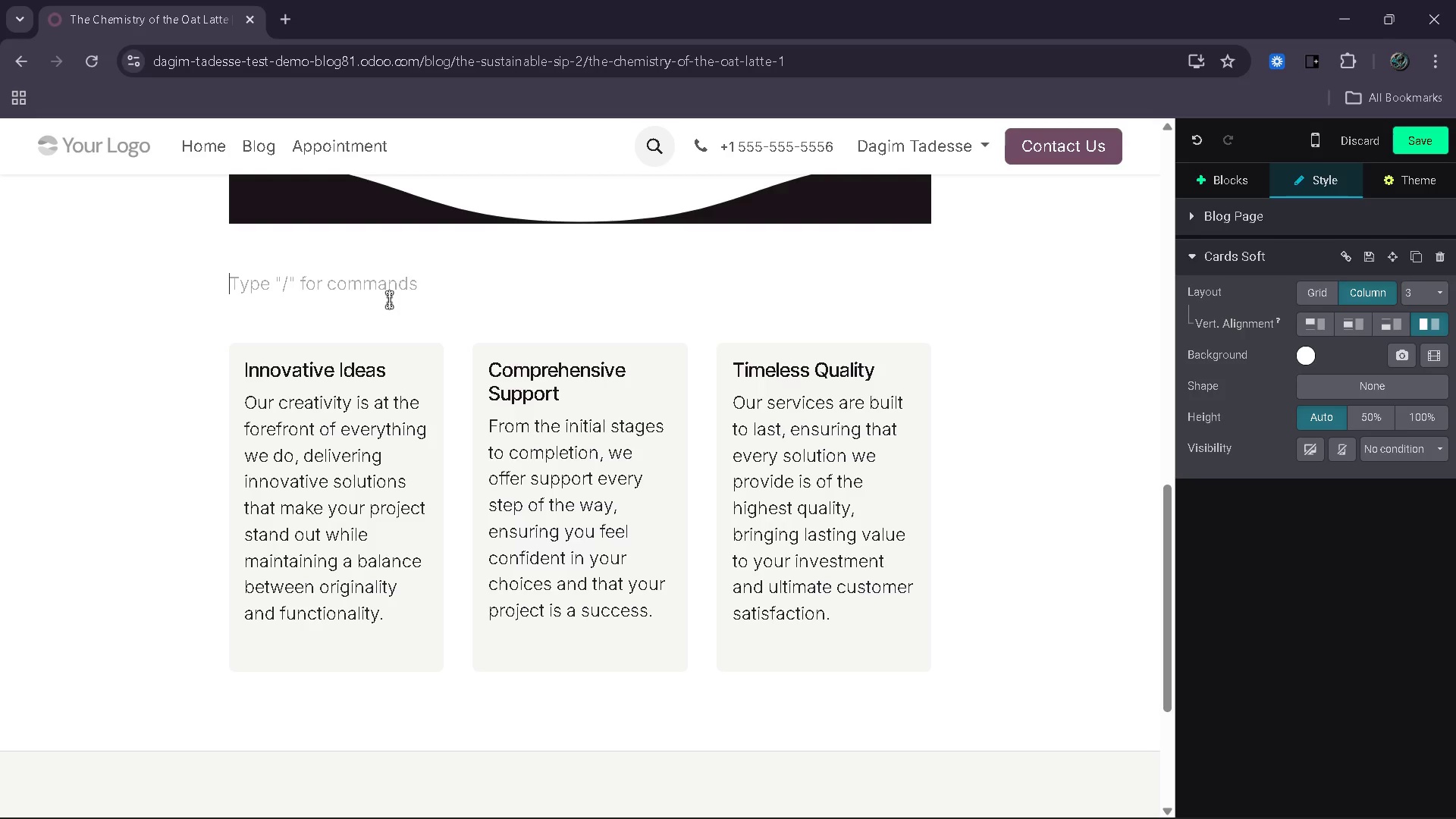 
key(Delete)
 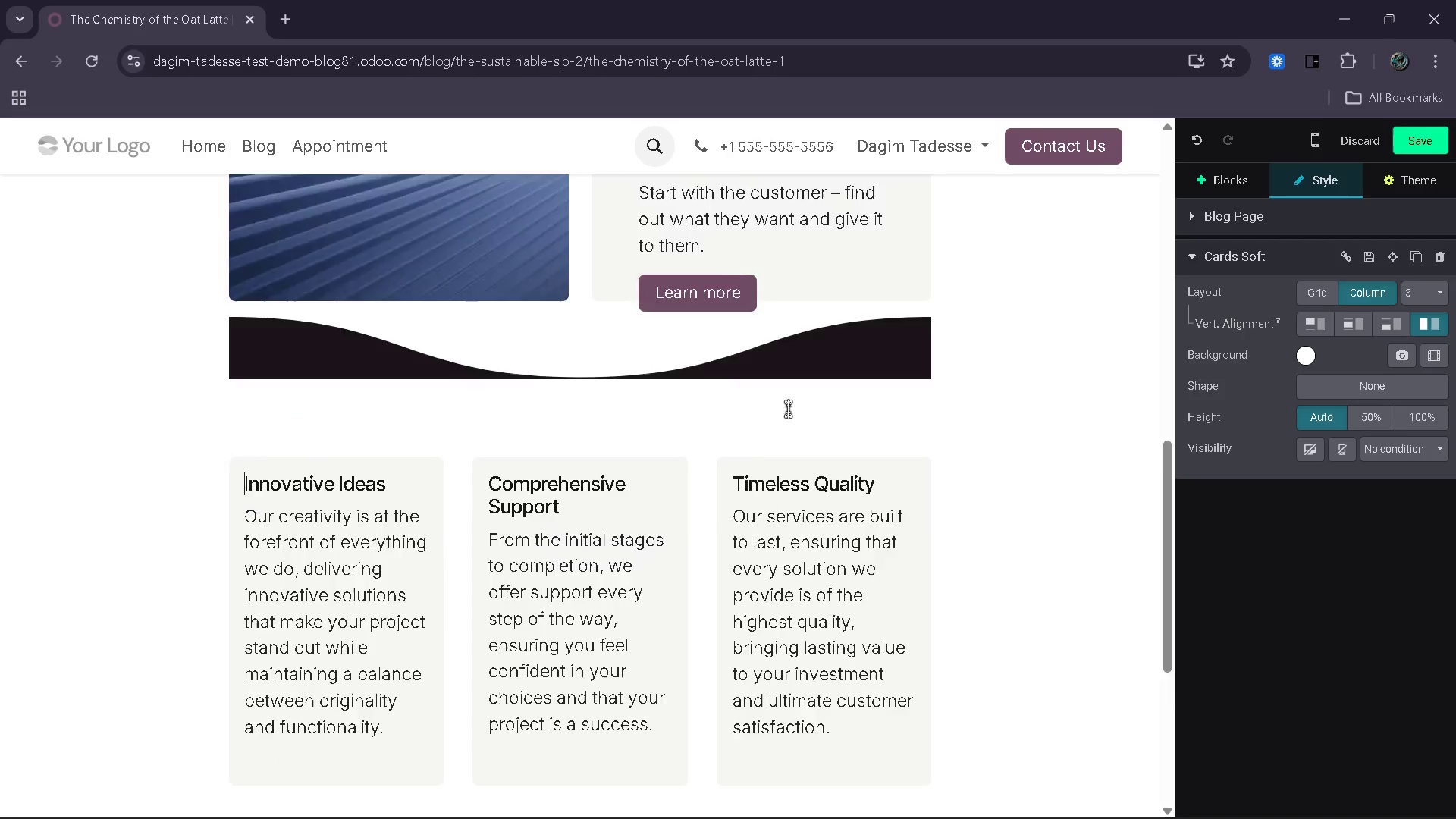 
wait(7.97)
 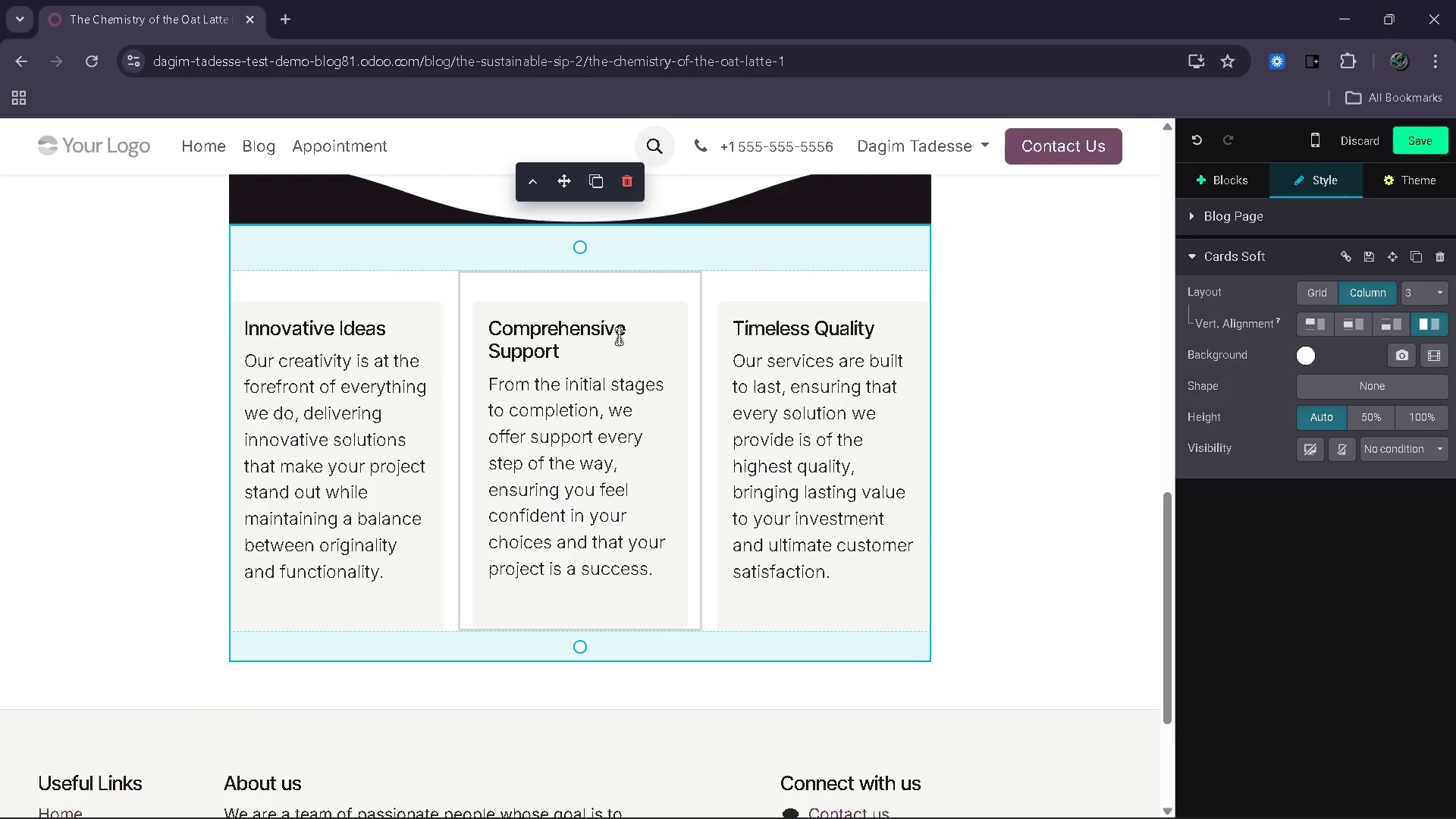 
left_click([1225, 194])
 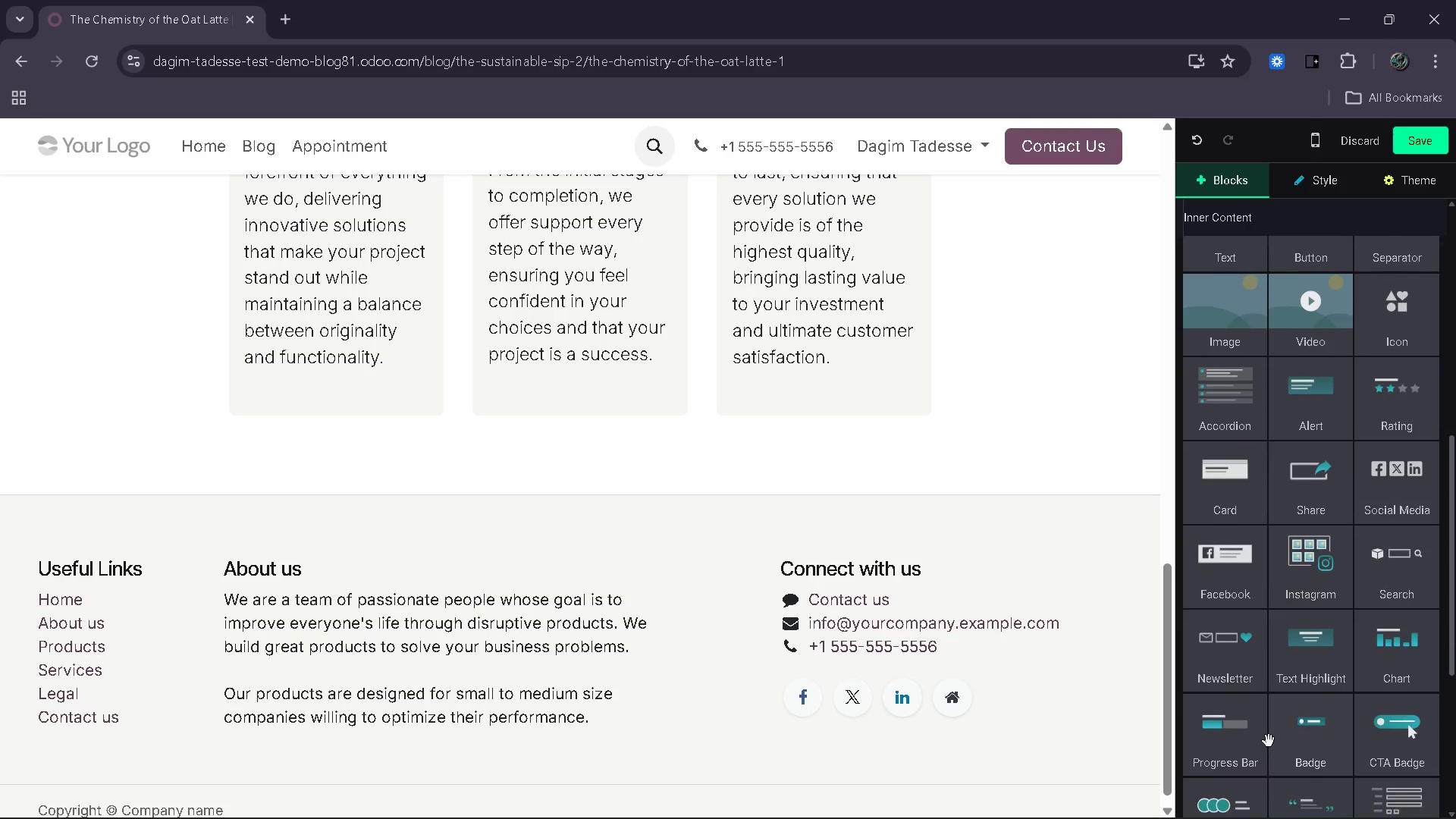 
wait(21.58)
 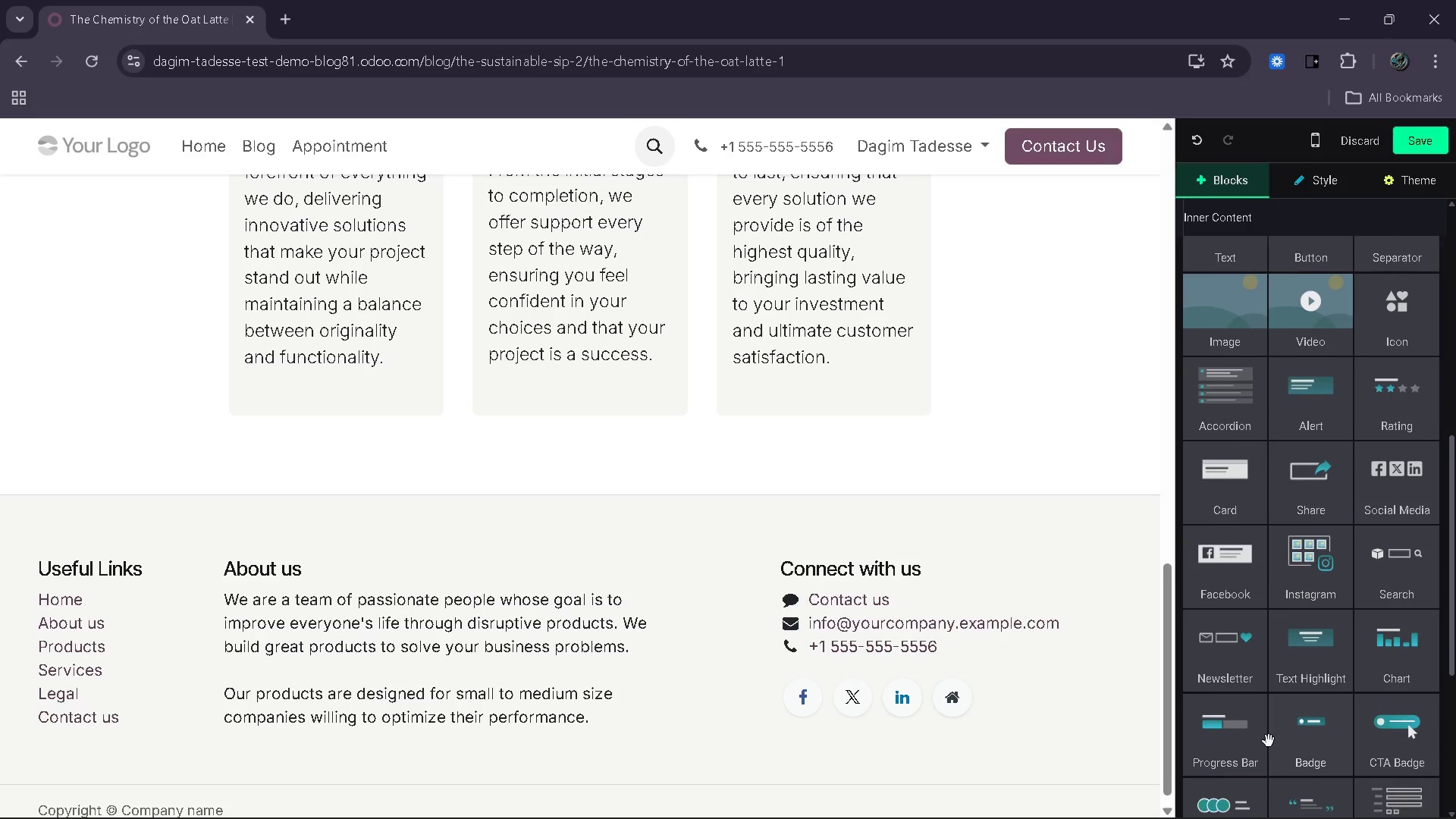 
left_click_drag(start_coordinate=[1313, 593], to_coordinate=[1384, 621])
 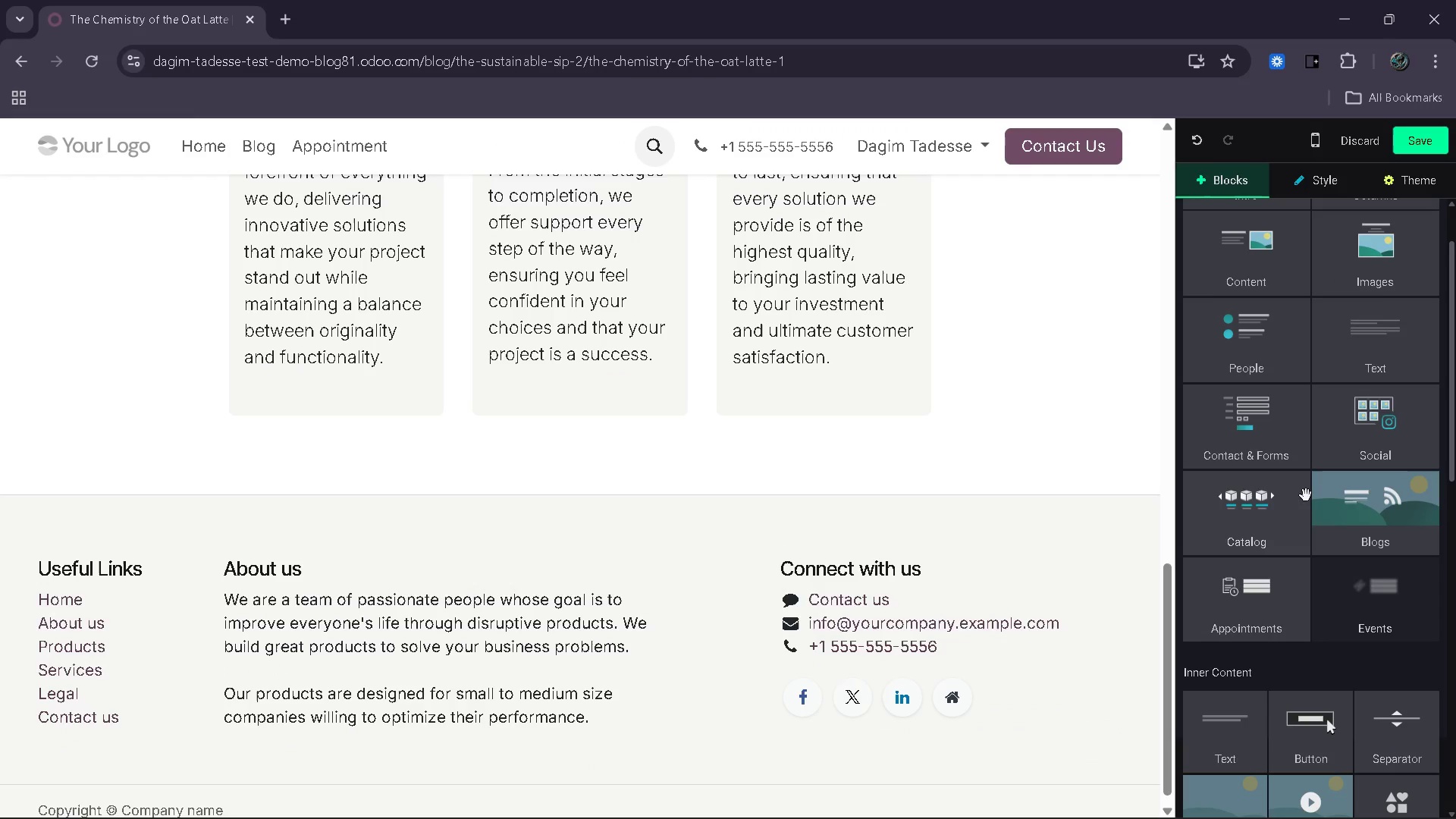 
left_click_drag(start_coordinate=[1371, 359], to_coordinate=[794, 473])
 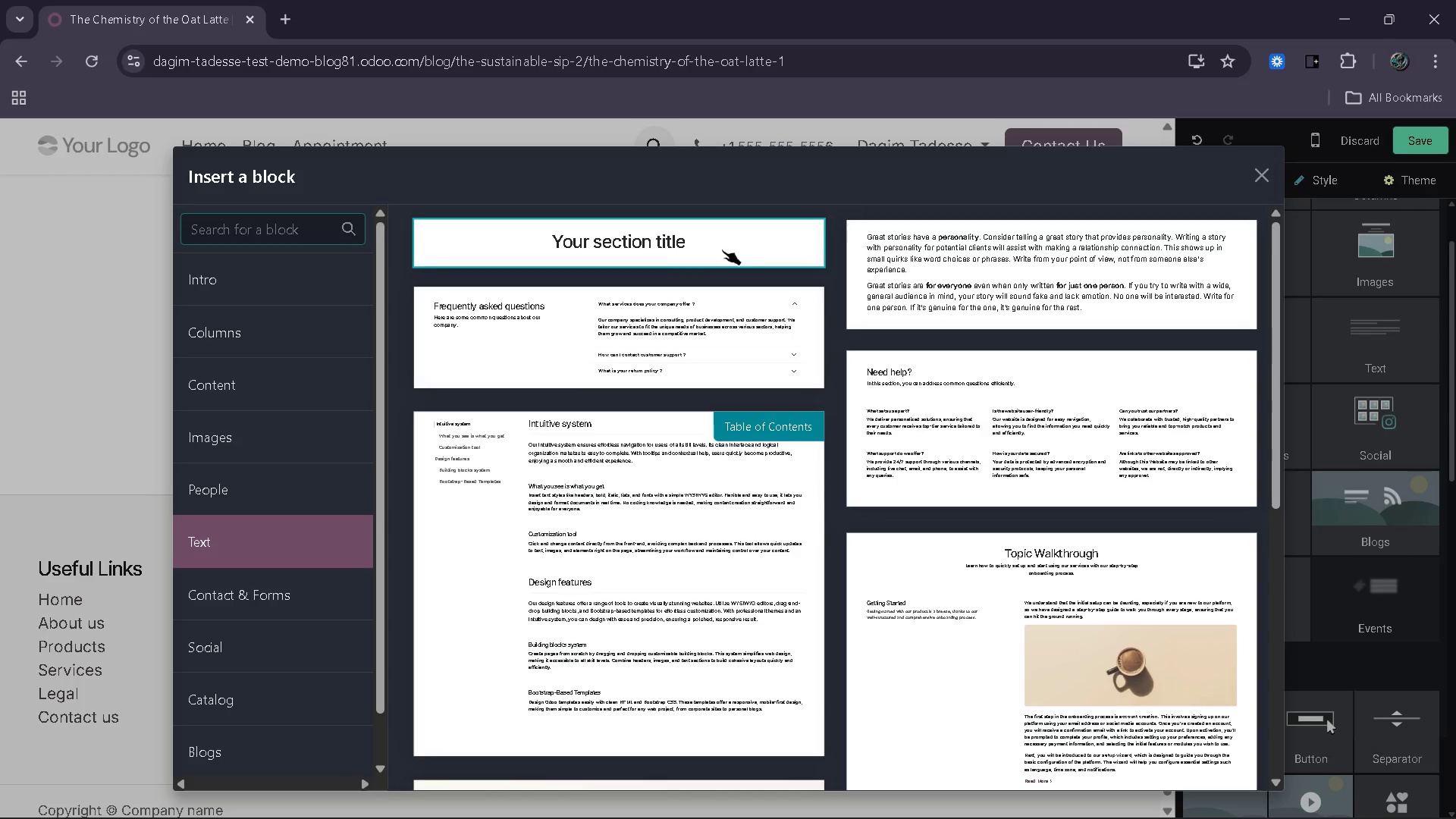 
left_click([701, 260])
 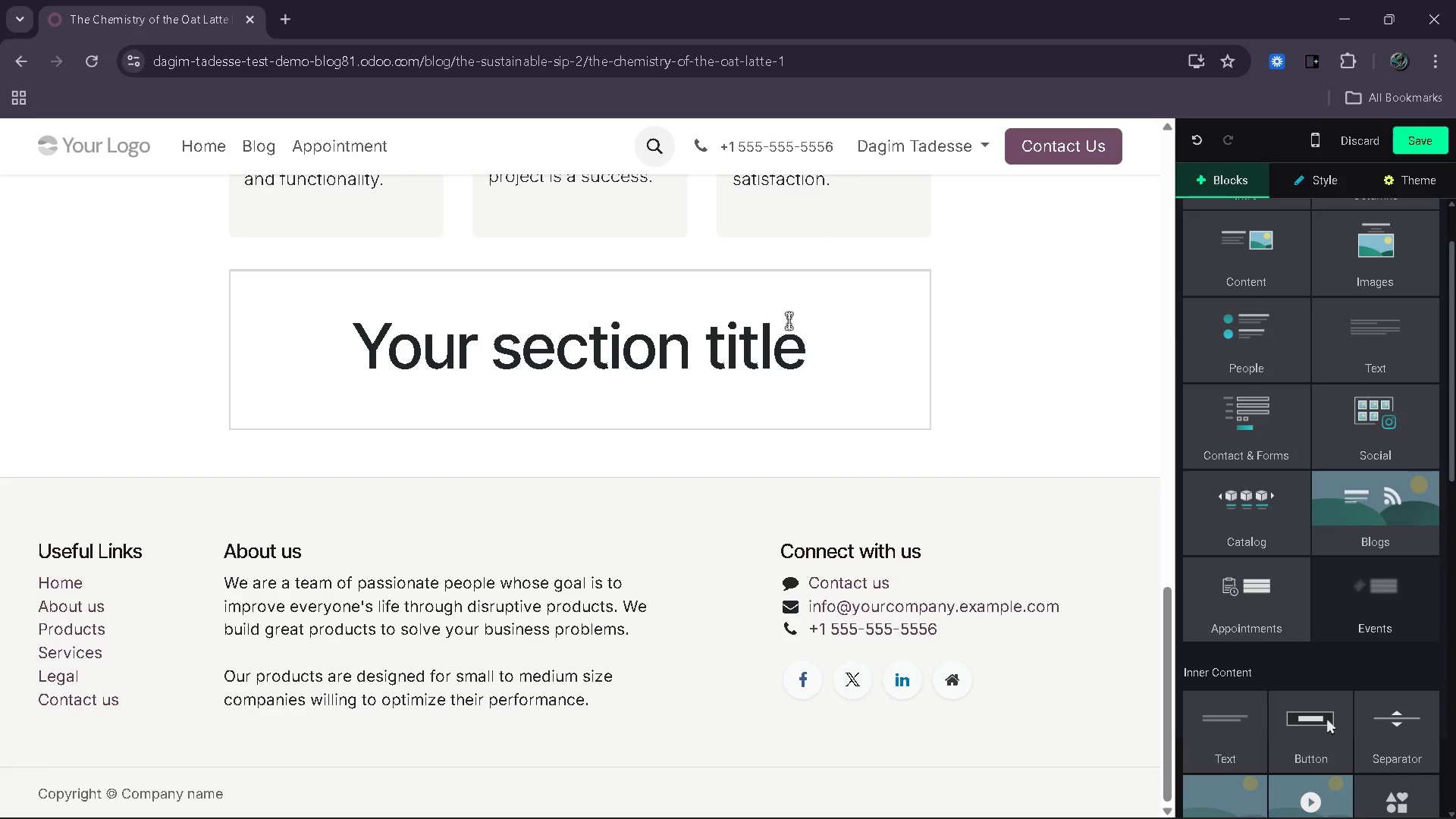 
left_click_drag(start_coordinate=[804, 337], to_coordinate=[366, 333])
 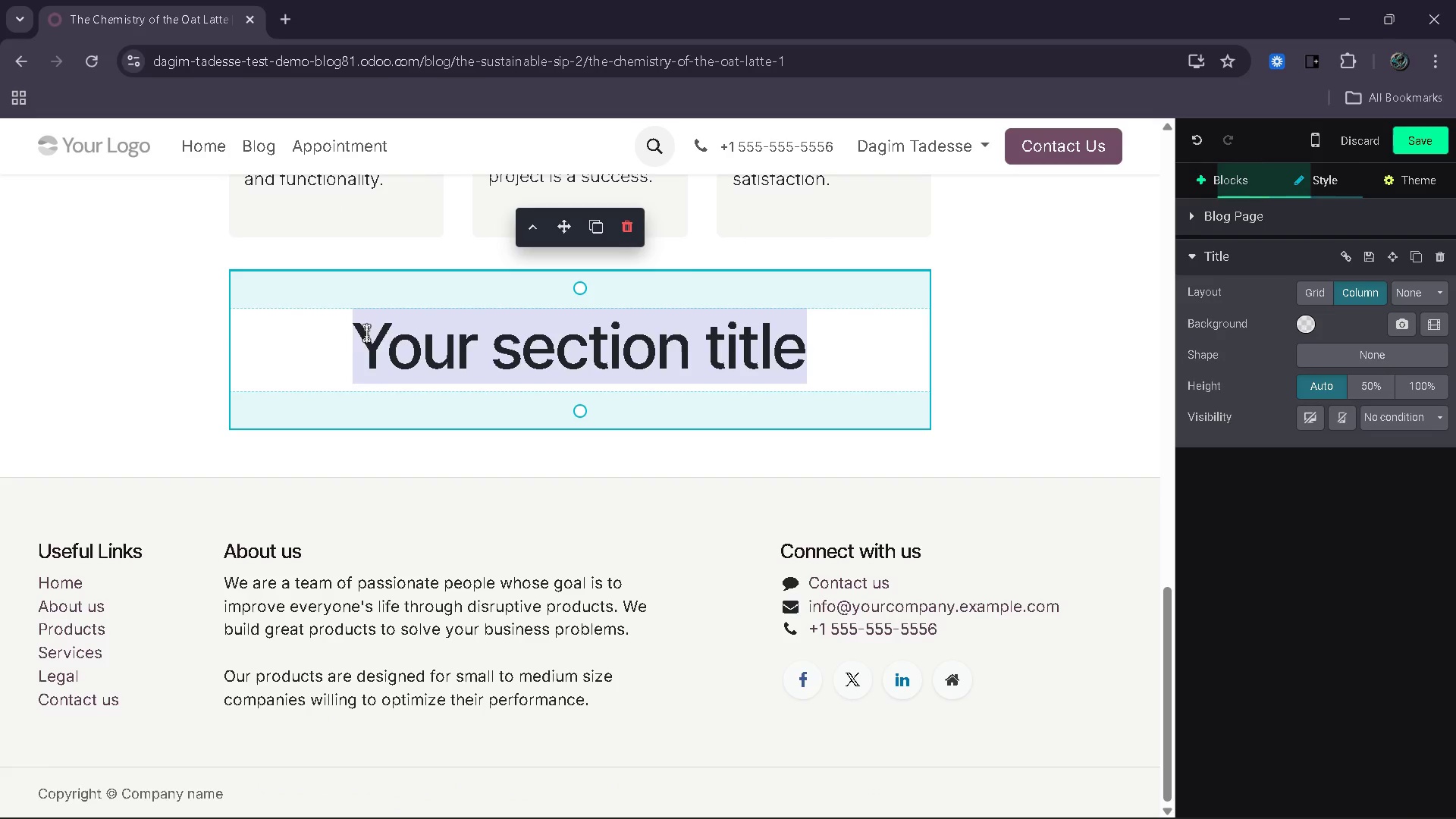 
key(Backspace)
 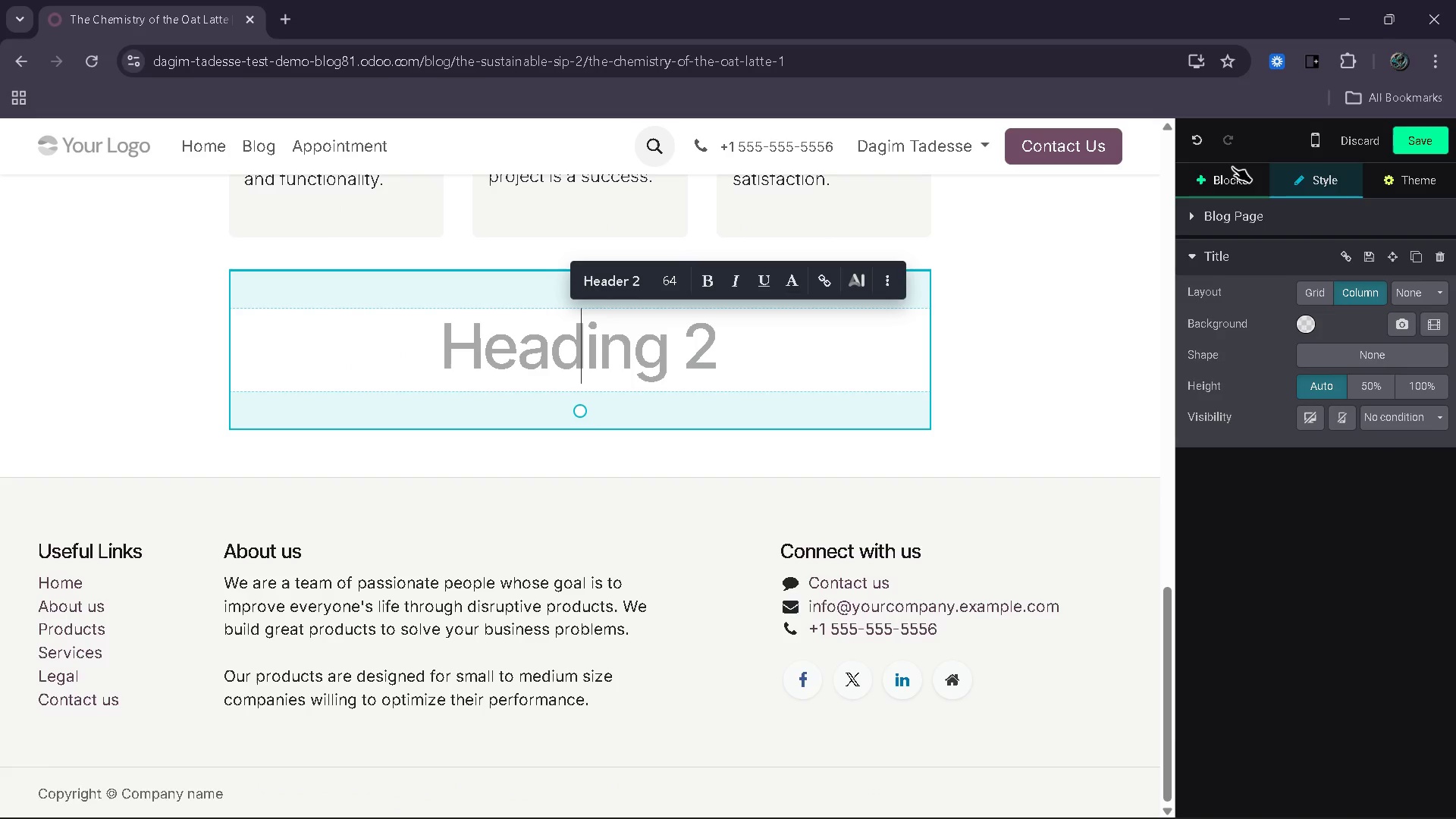 
left_click([1232, 180])
 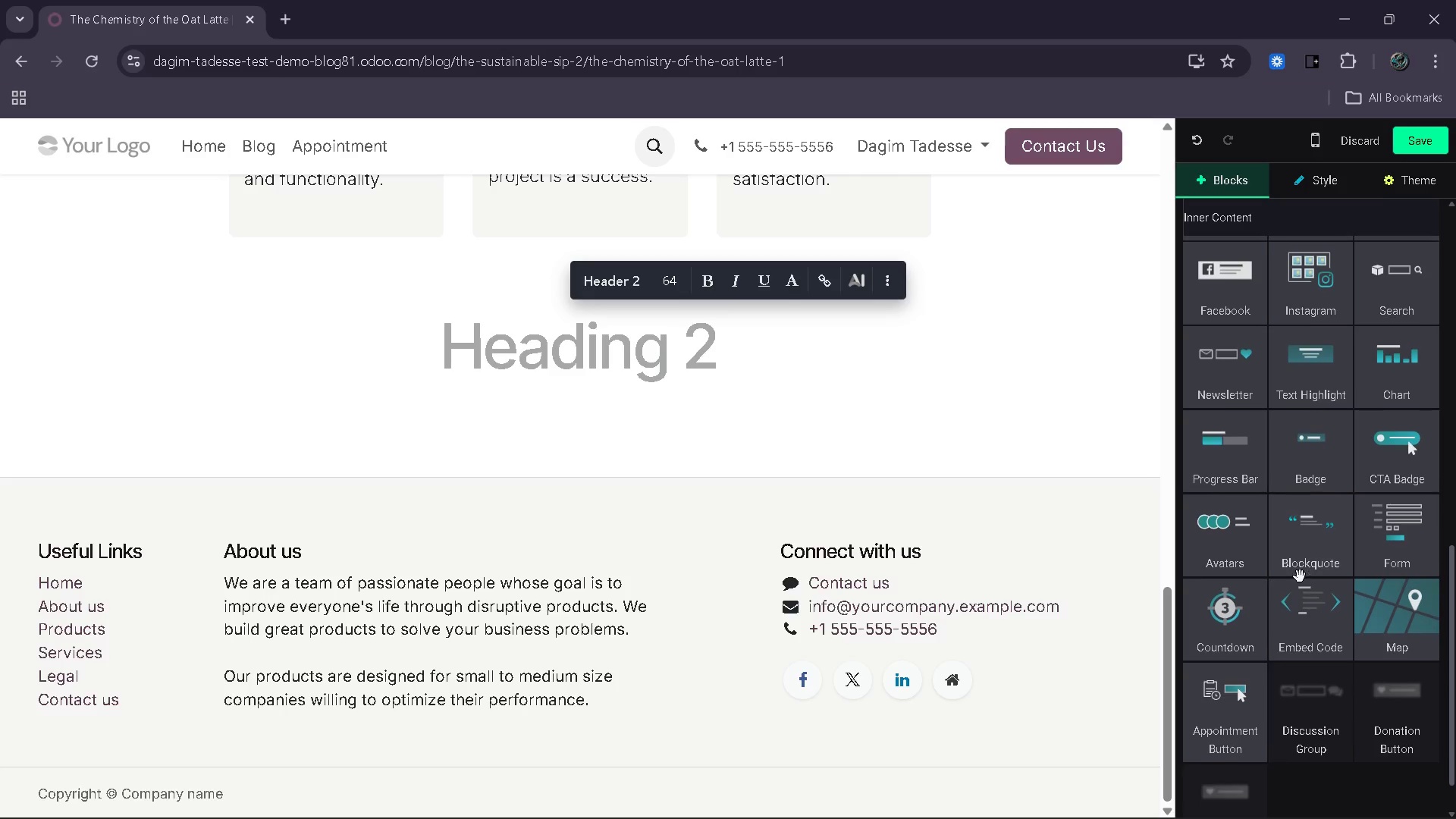 
left_click_drag(start_coordinate=[1305, 538], to_coordinate=[563, 437])
 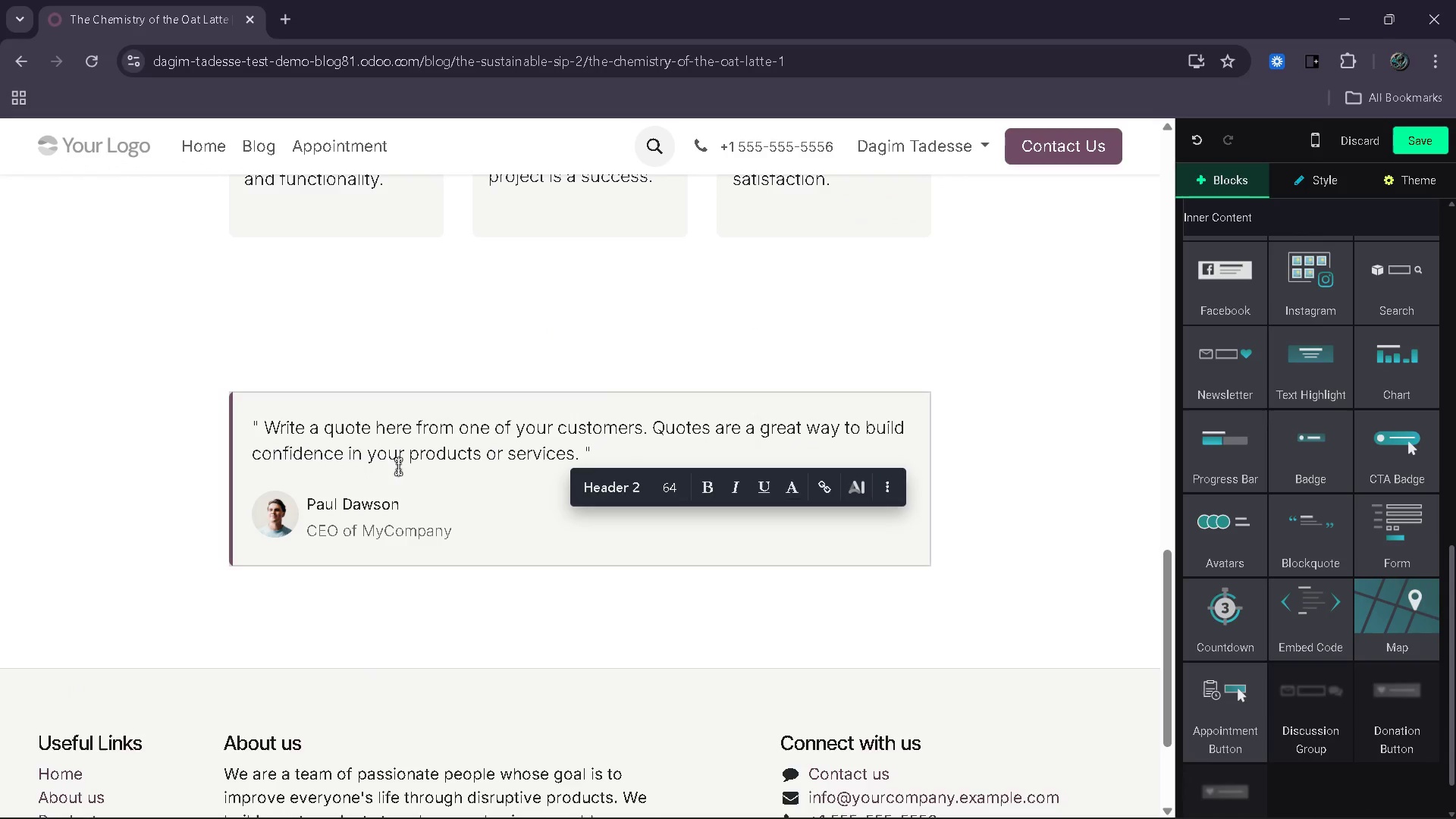 
left_click([614, 331])
 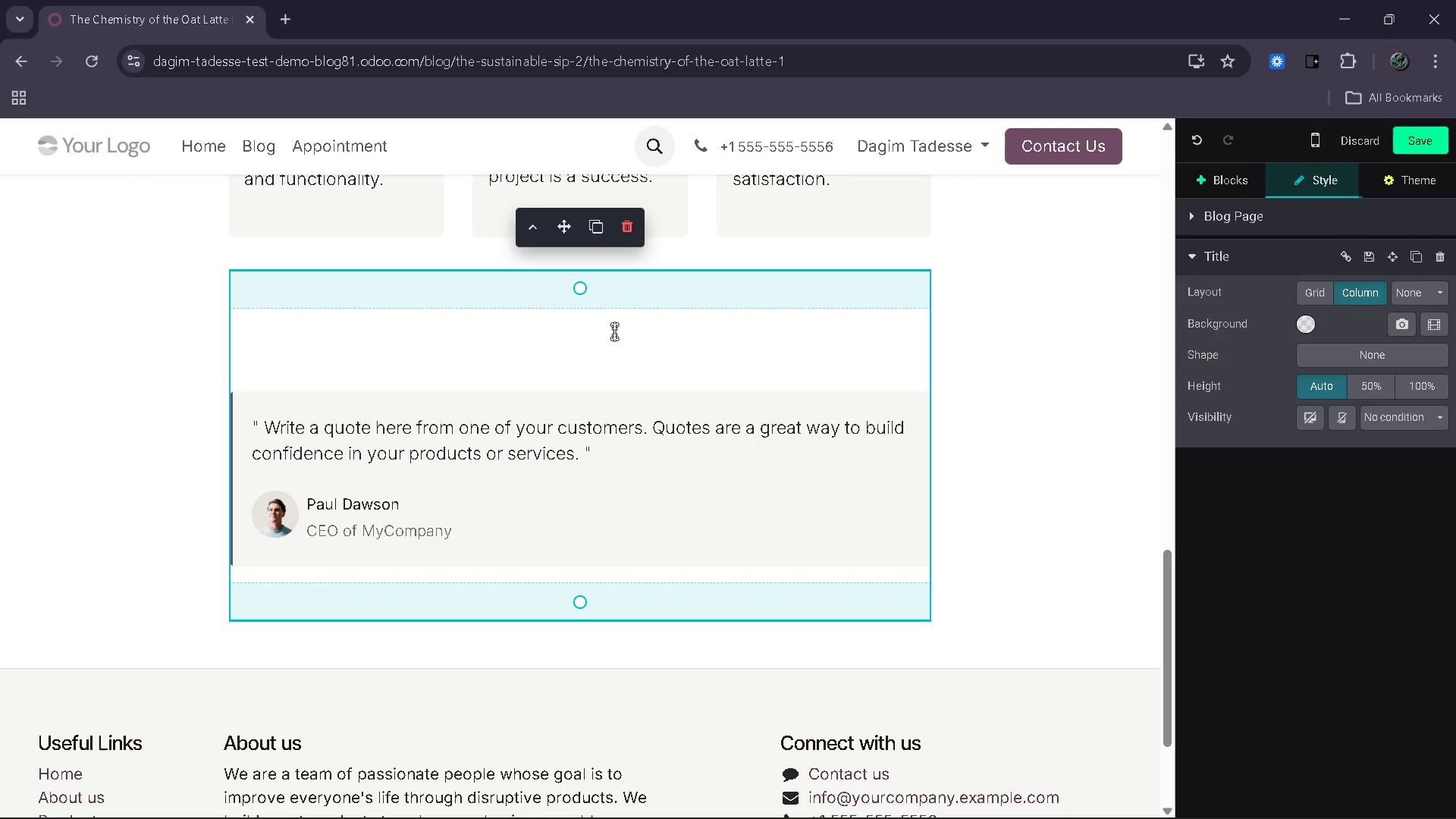 
key(Backspace)
 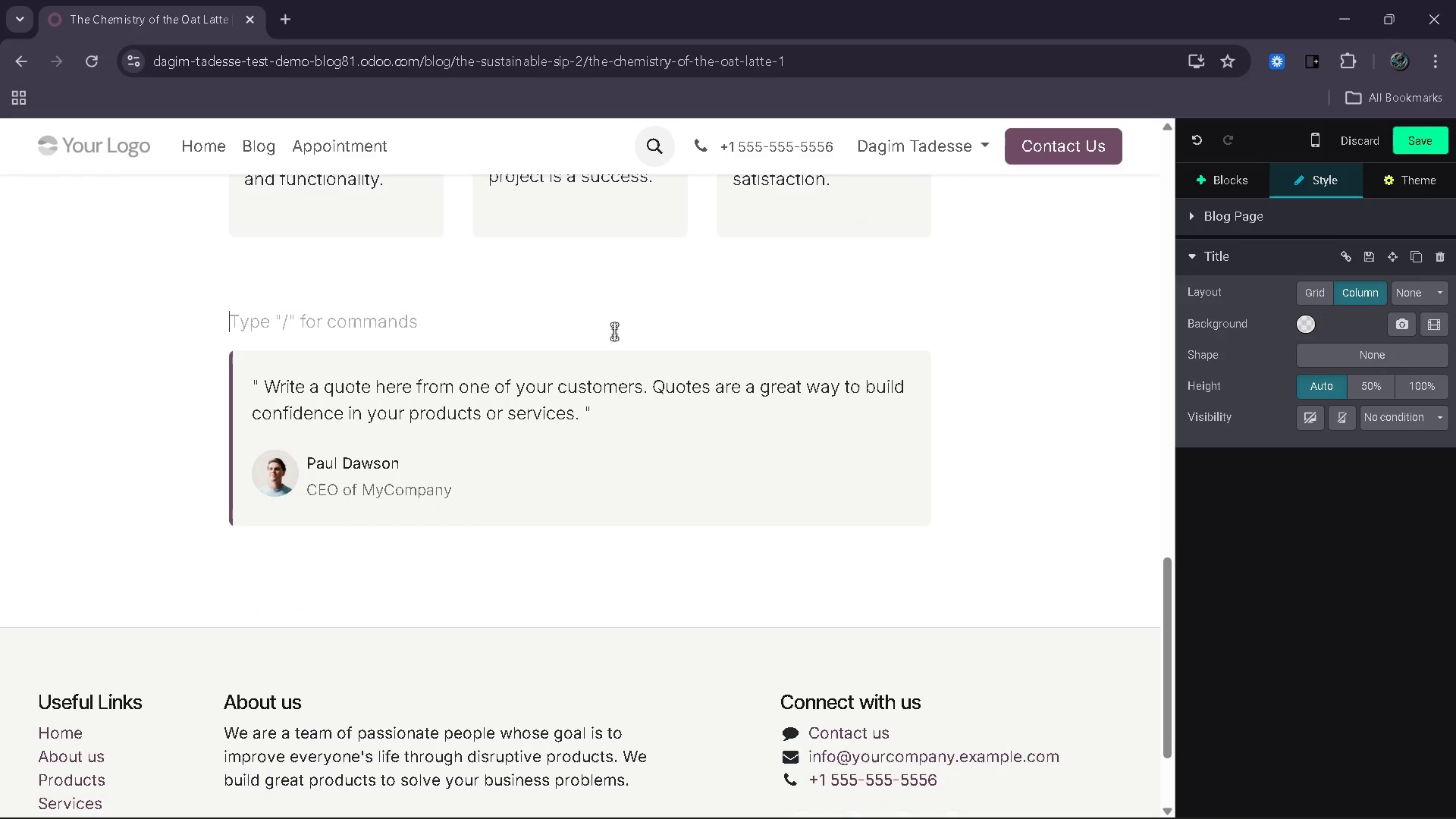 
key(ArrowDown)
 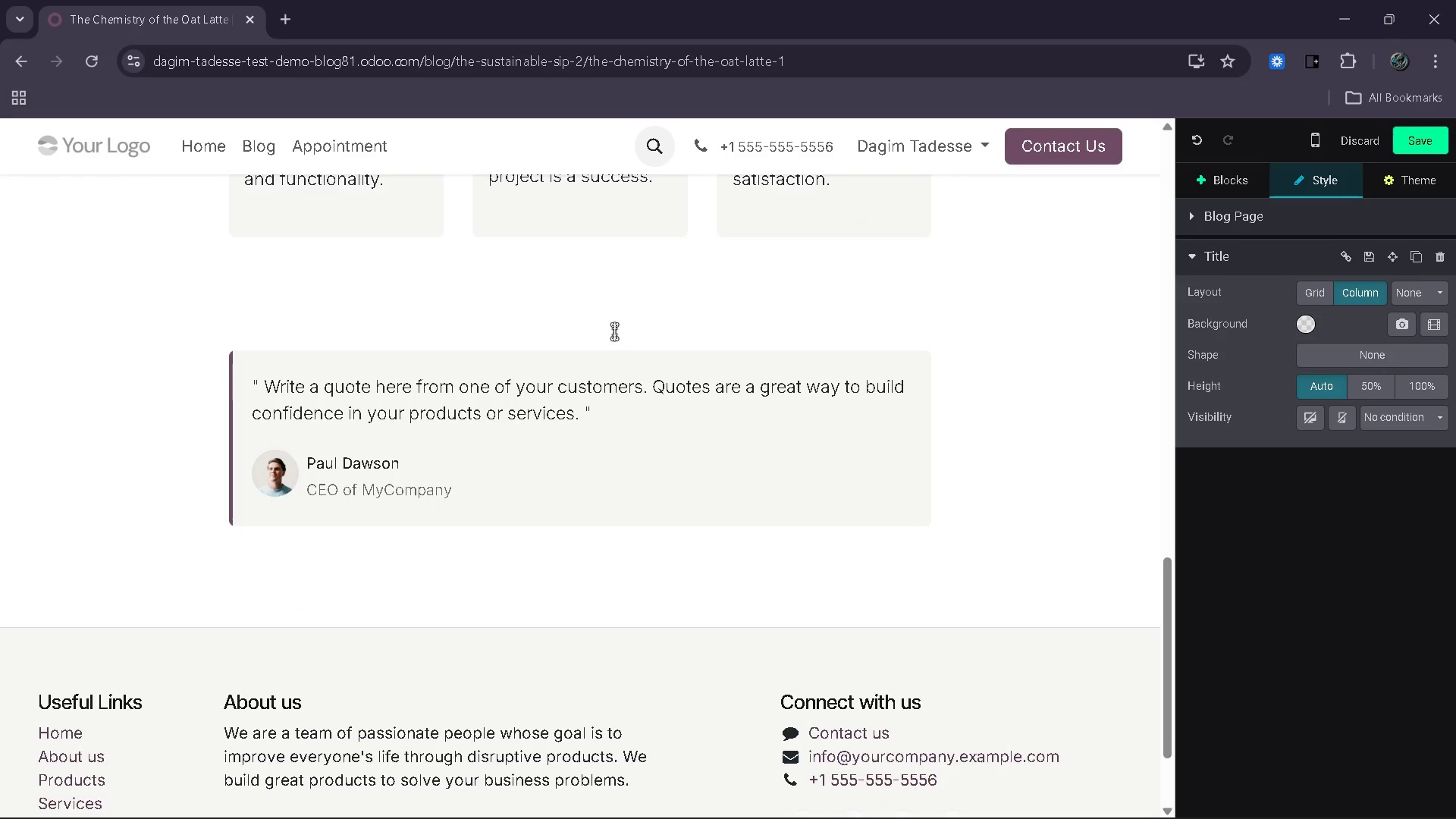 
key(ArrowUp)
 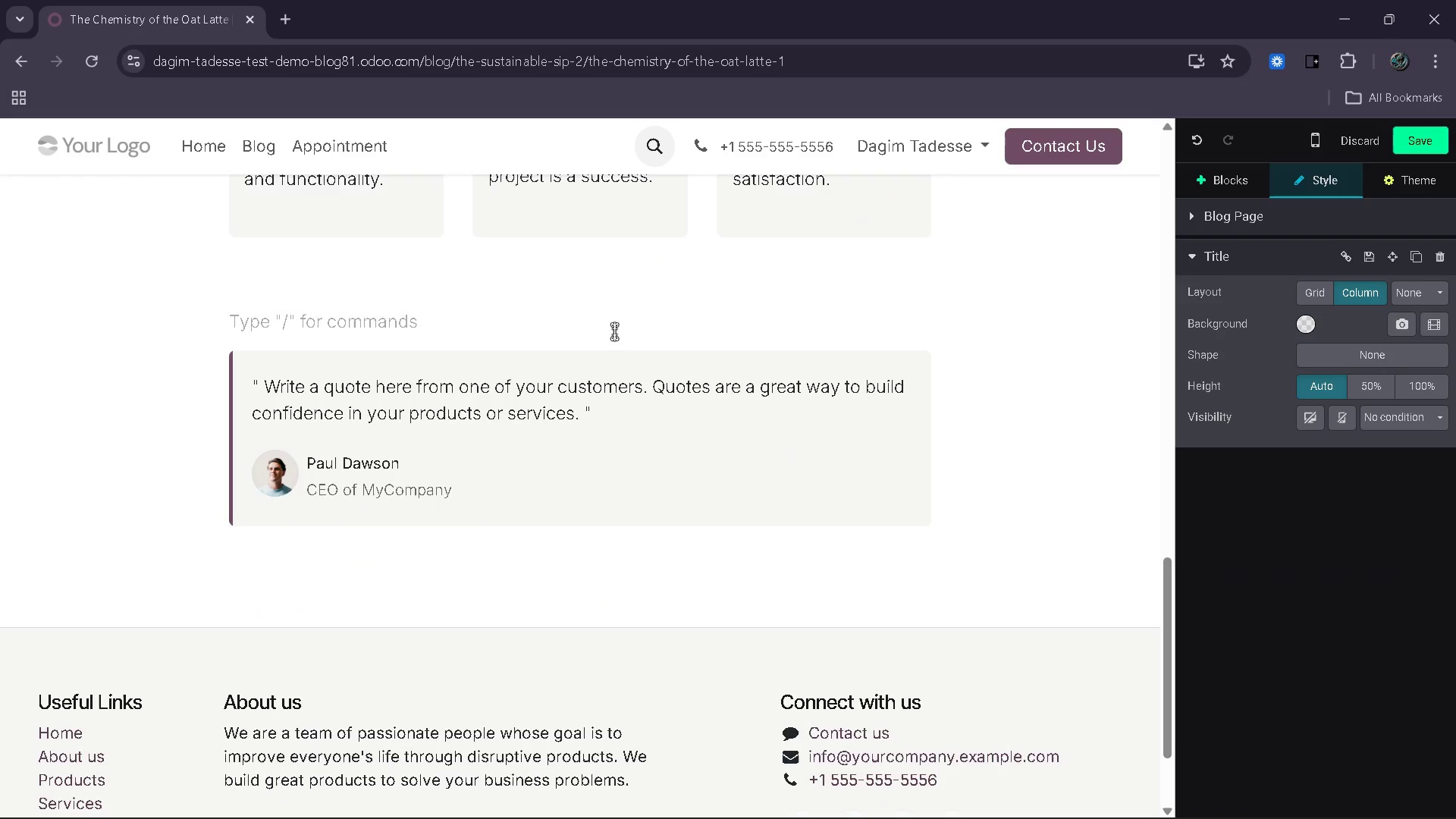 
key(Delete)
 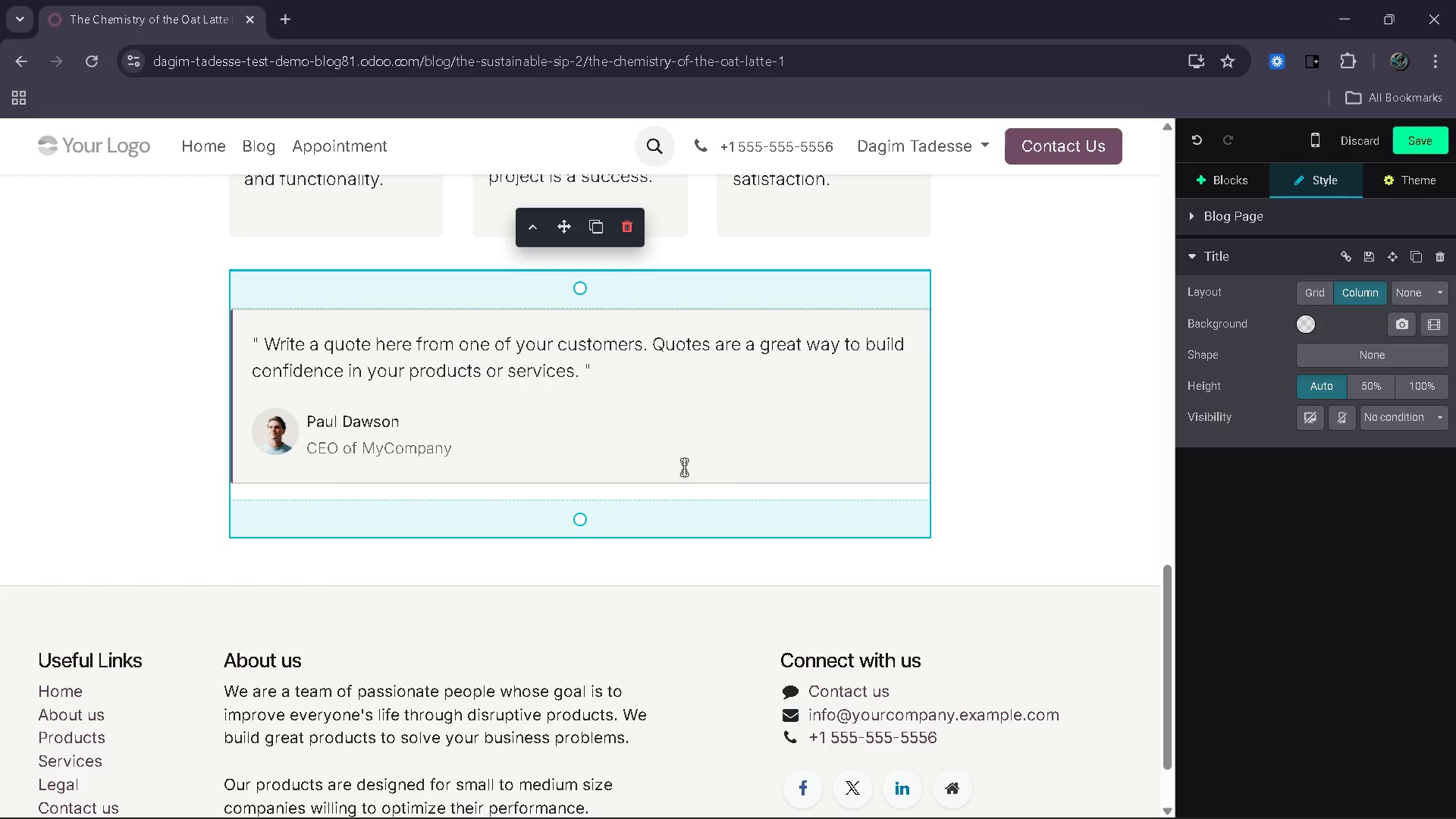 
left_click_drag(start_coordinate=[476, 444], to_coordinate=[297, 428])
 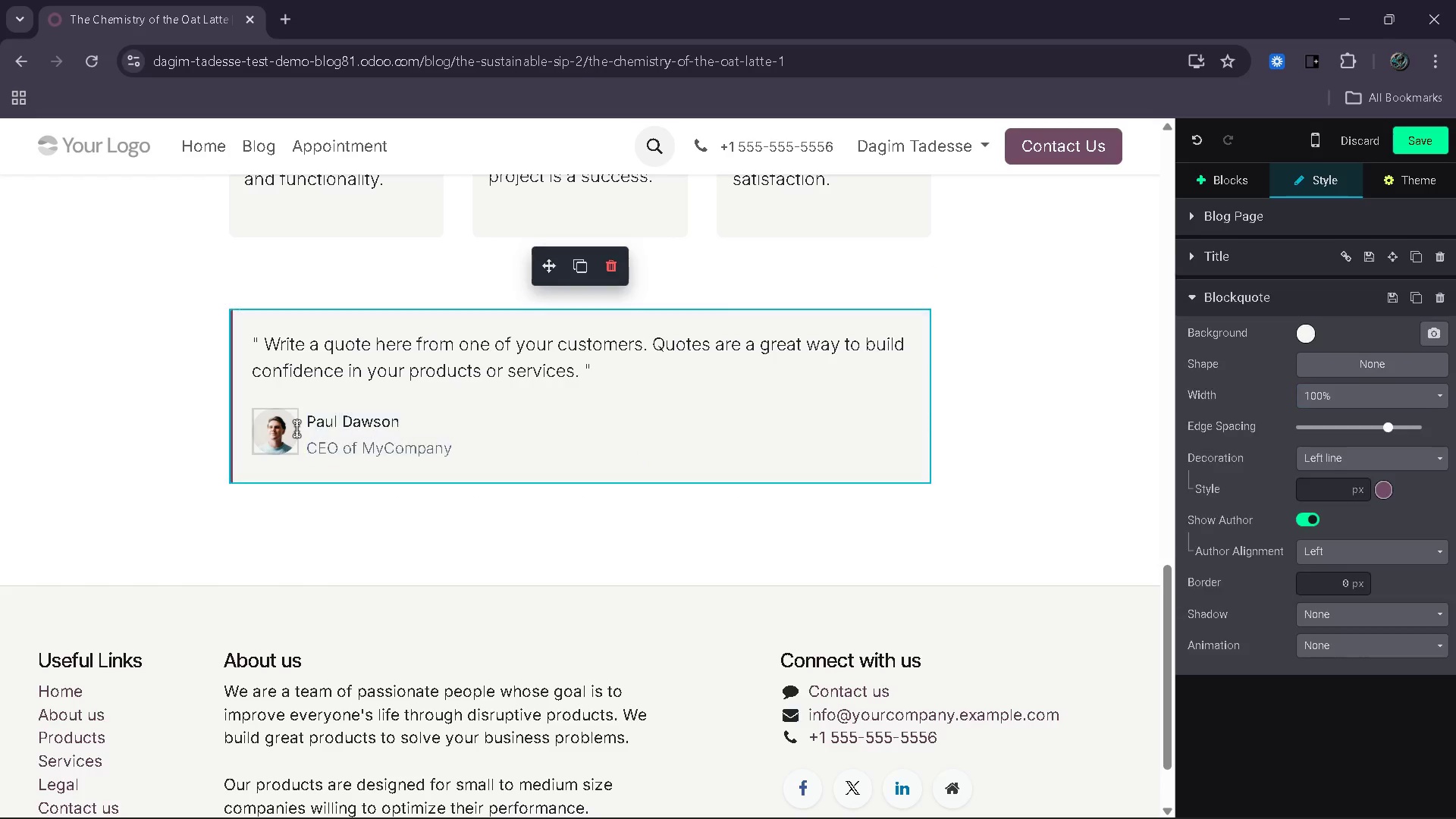 
key(Backspace)
 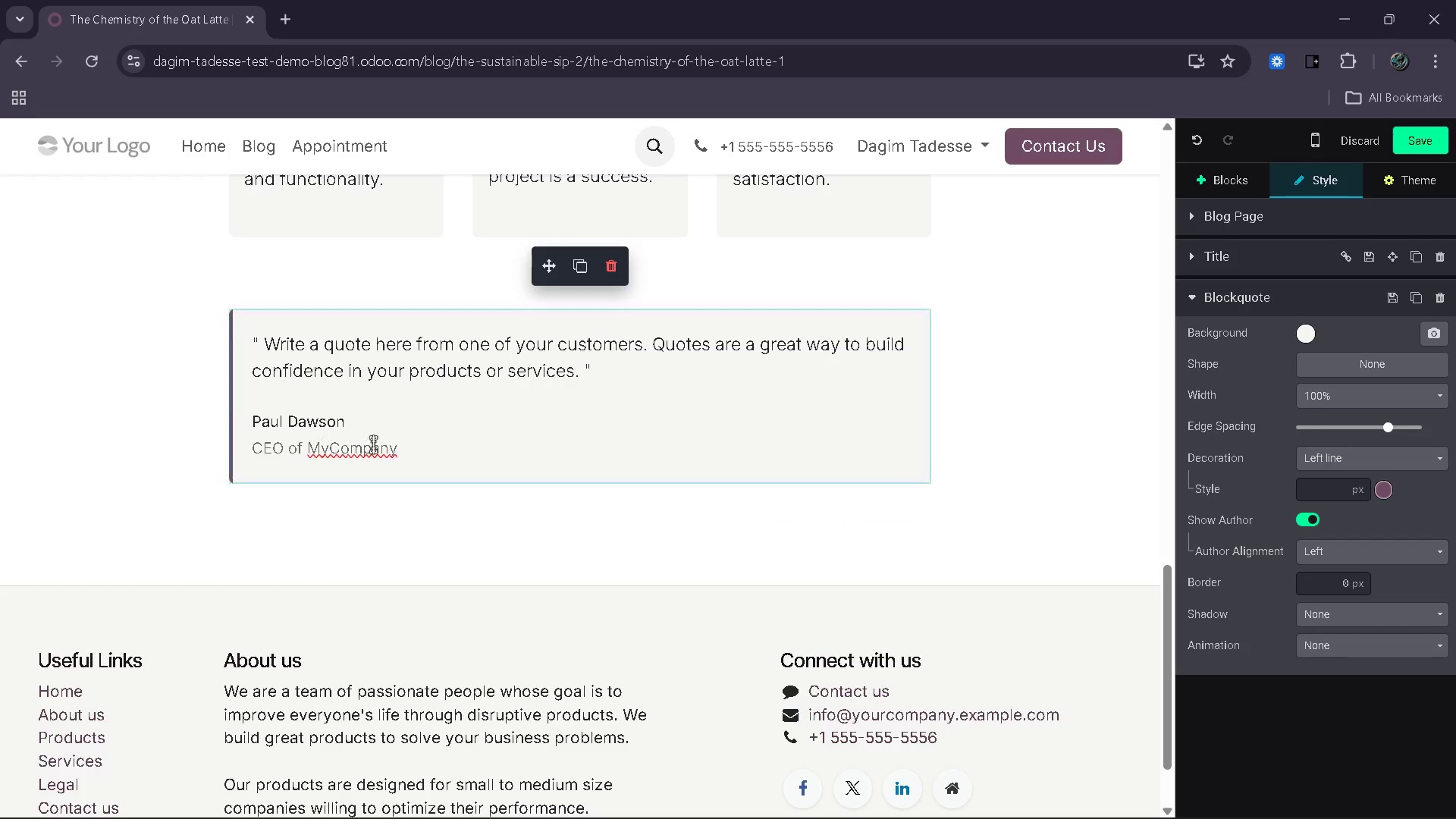 
left_click_drag(start_coordinate=[413, 463], to_coordinate=[248, 425])
 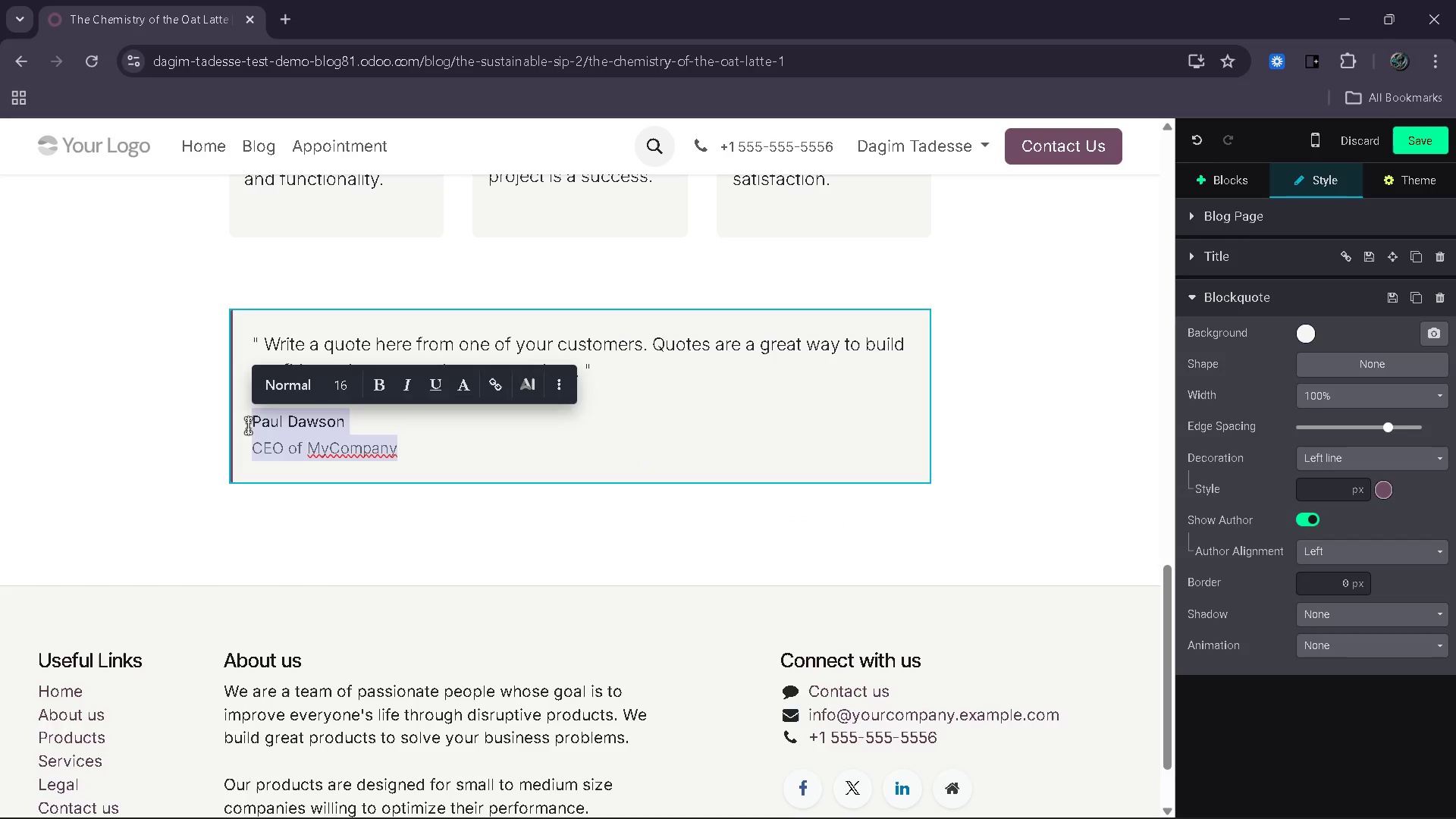 
key(Backspace)
 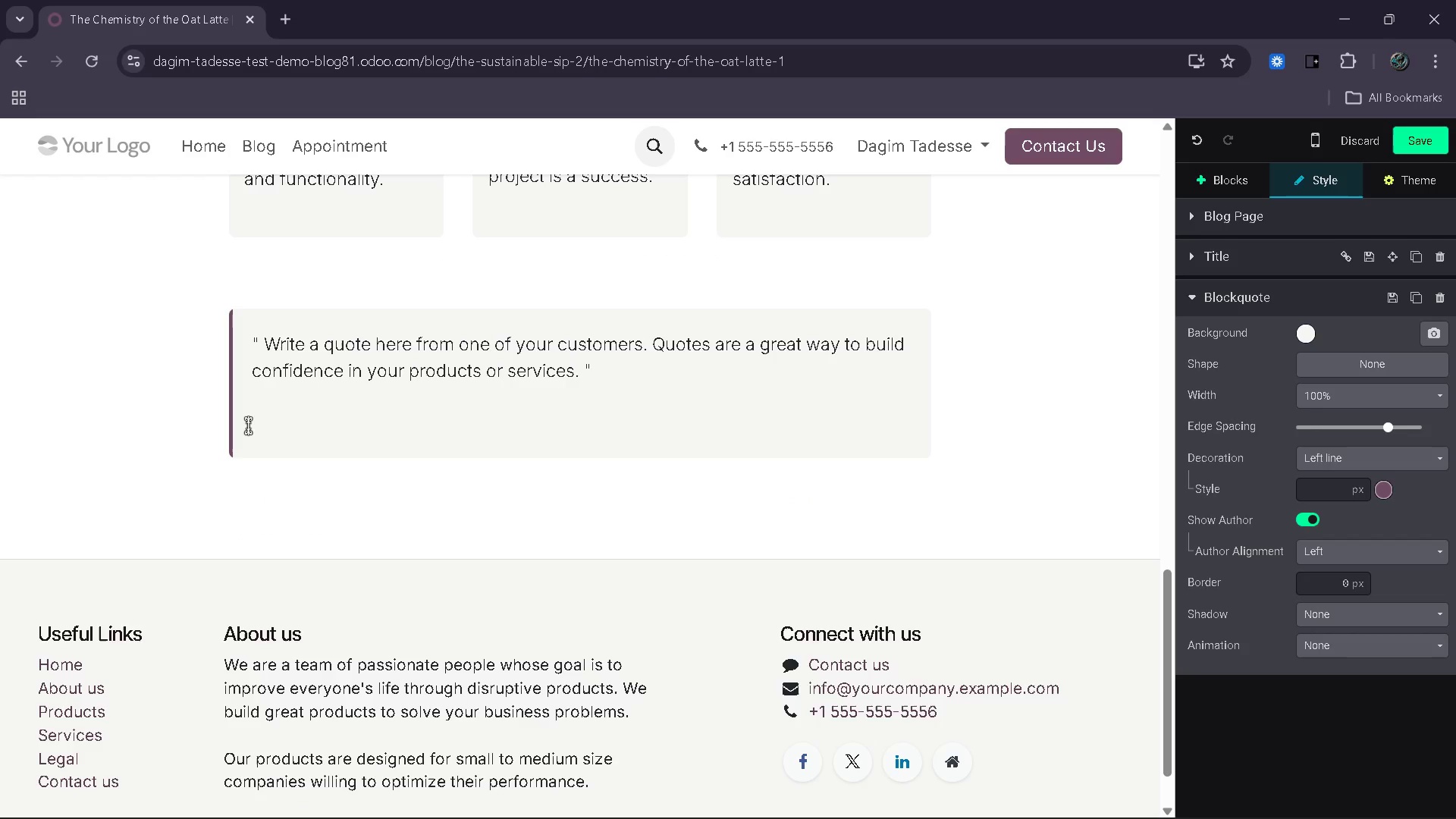 
key(Backspace)
 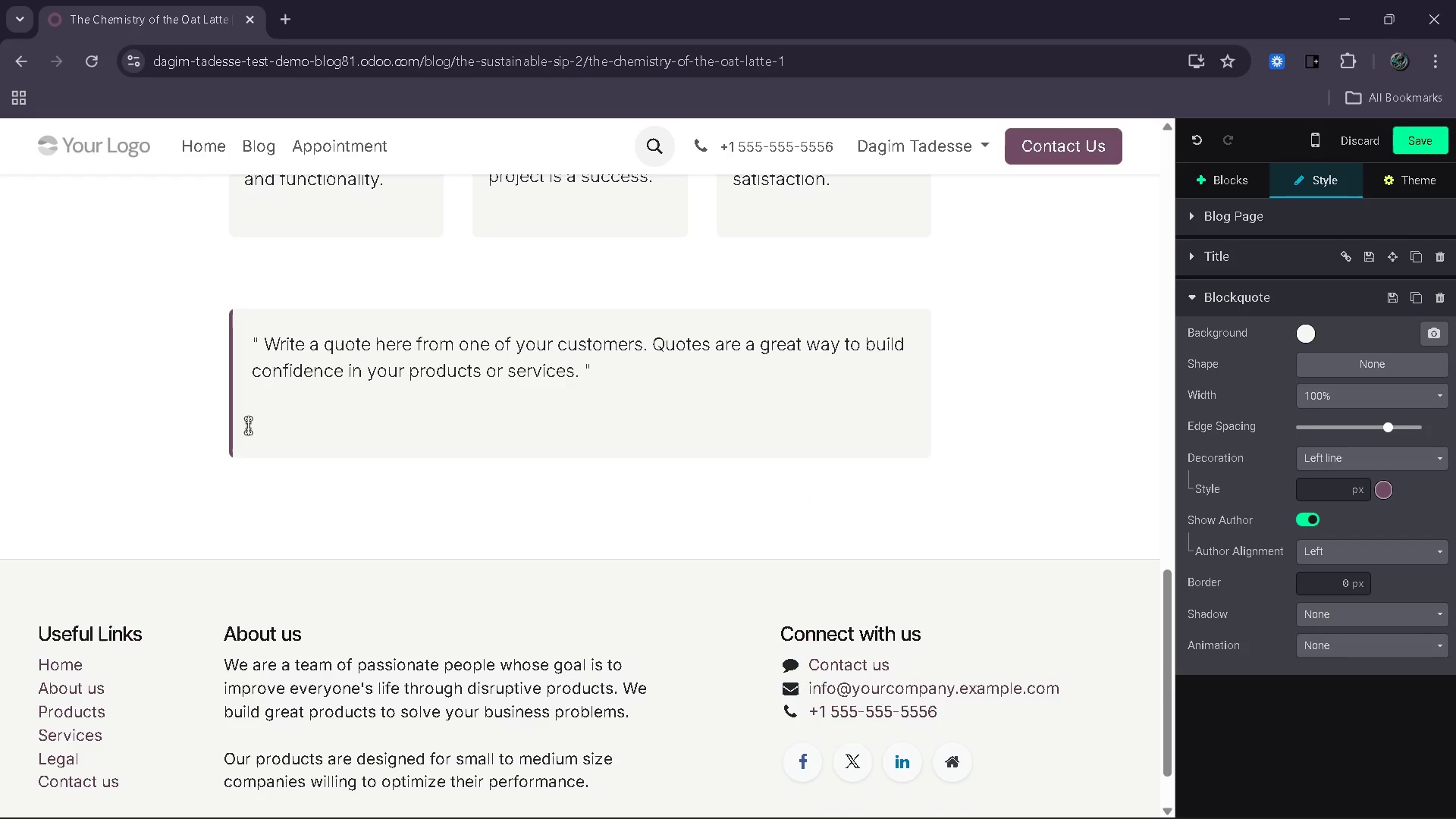 
key(ArrowDown)
 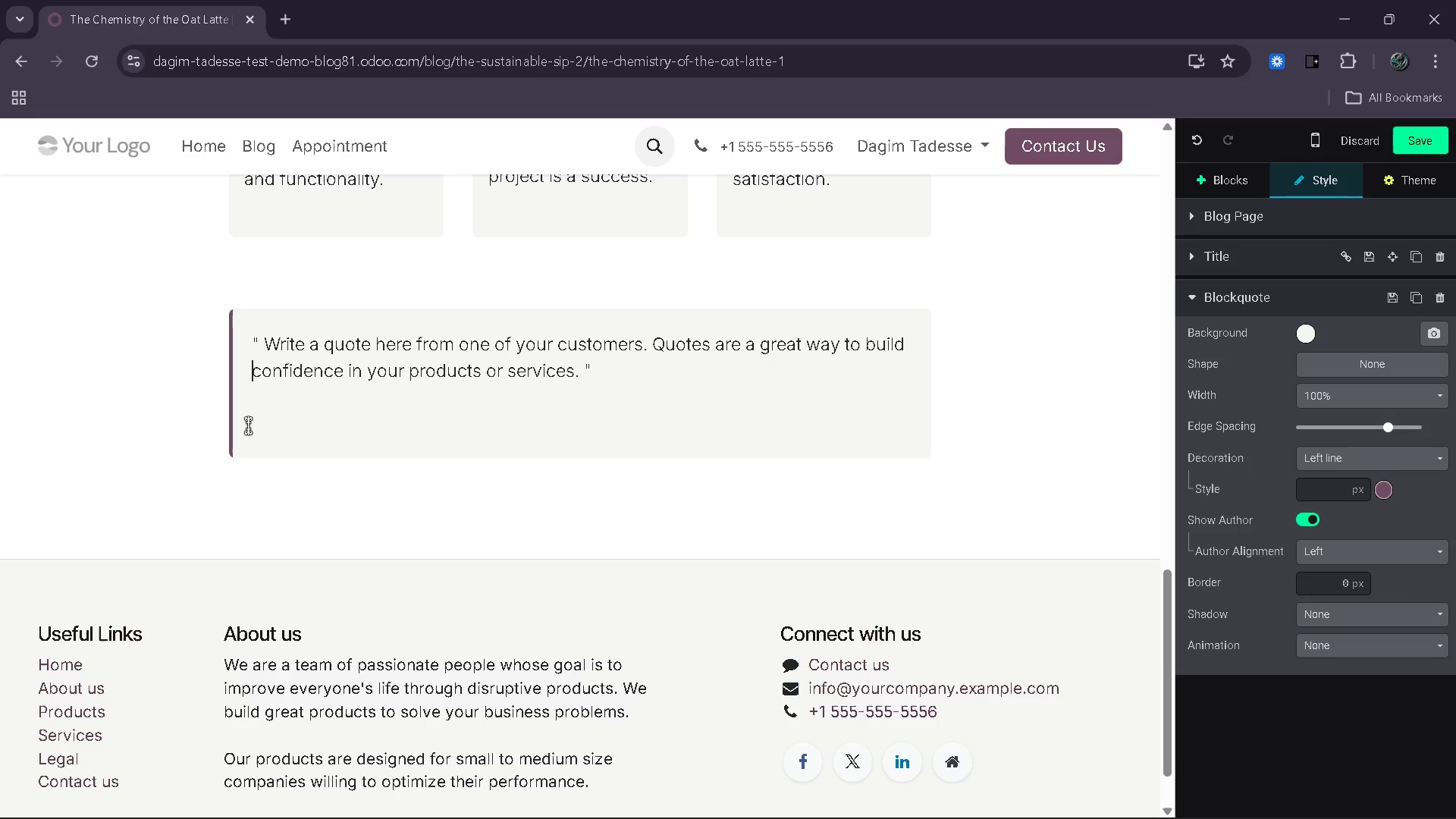 
key(ArrowUp)
 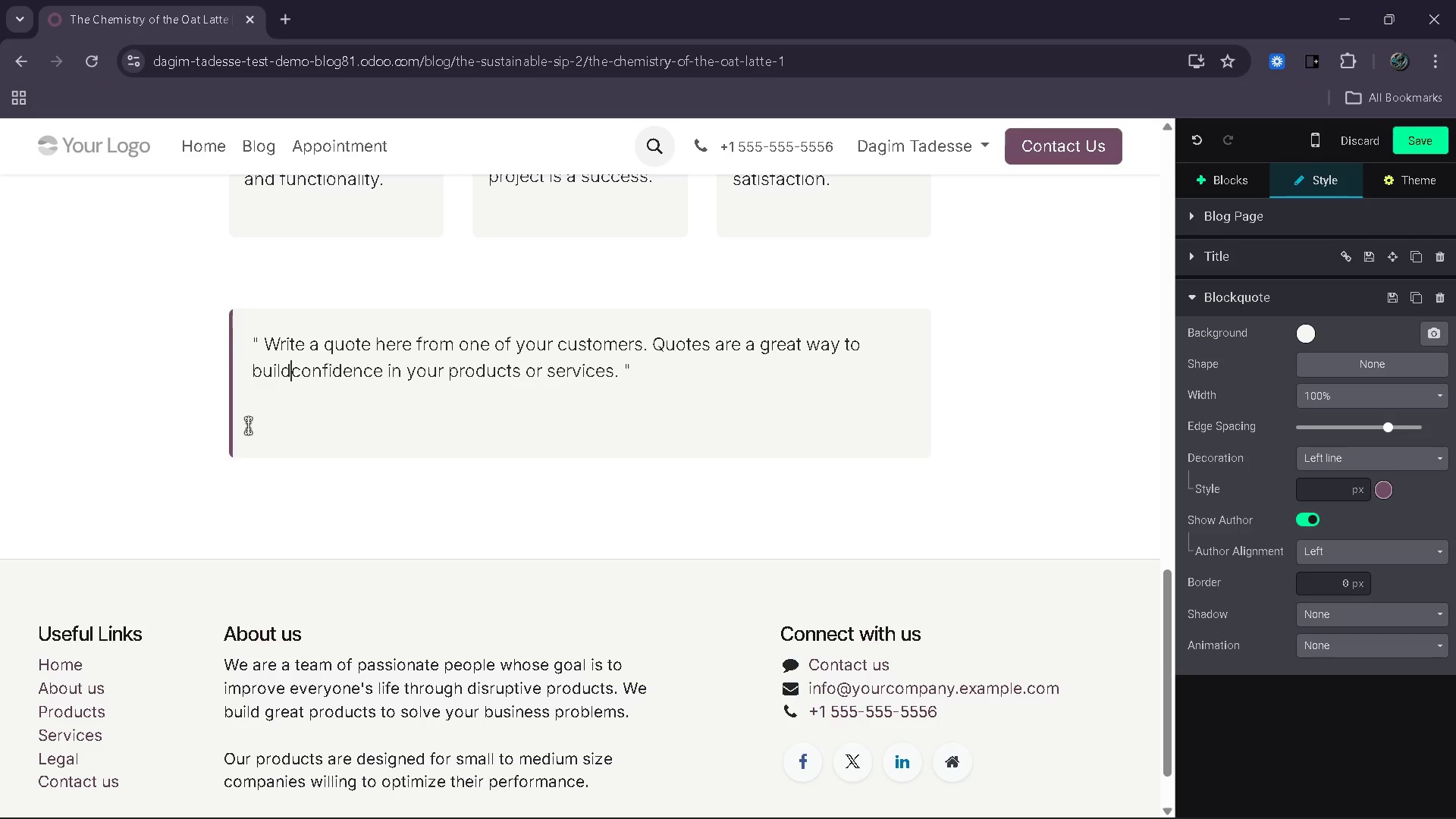 
key(Backspace)
 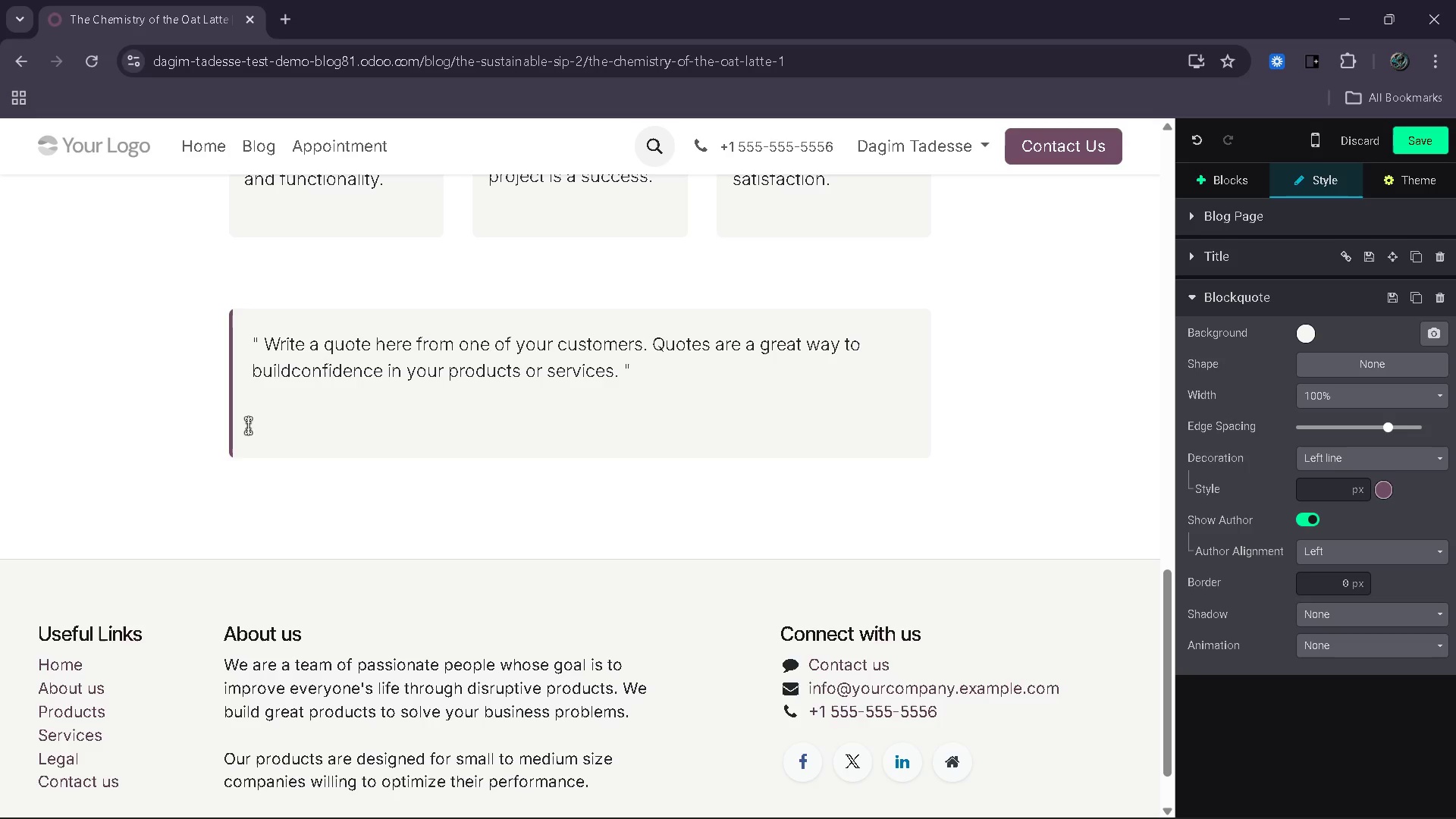 
key(Space)
 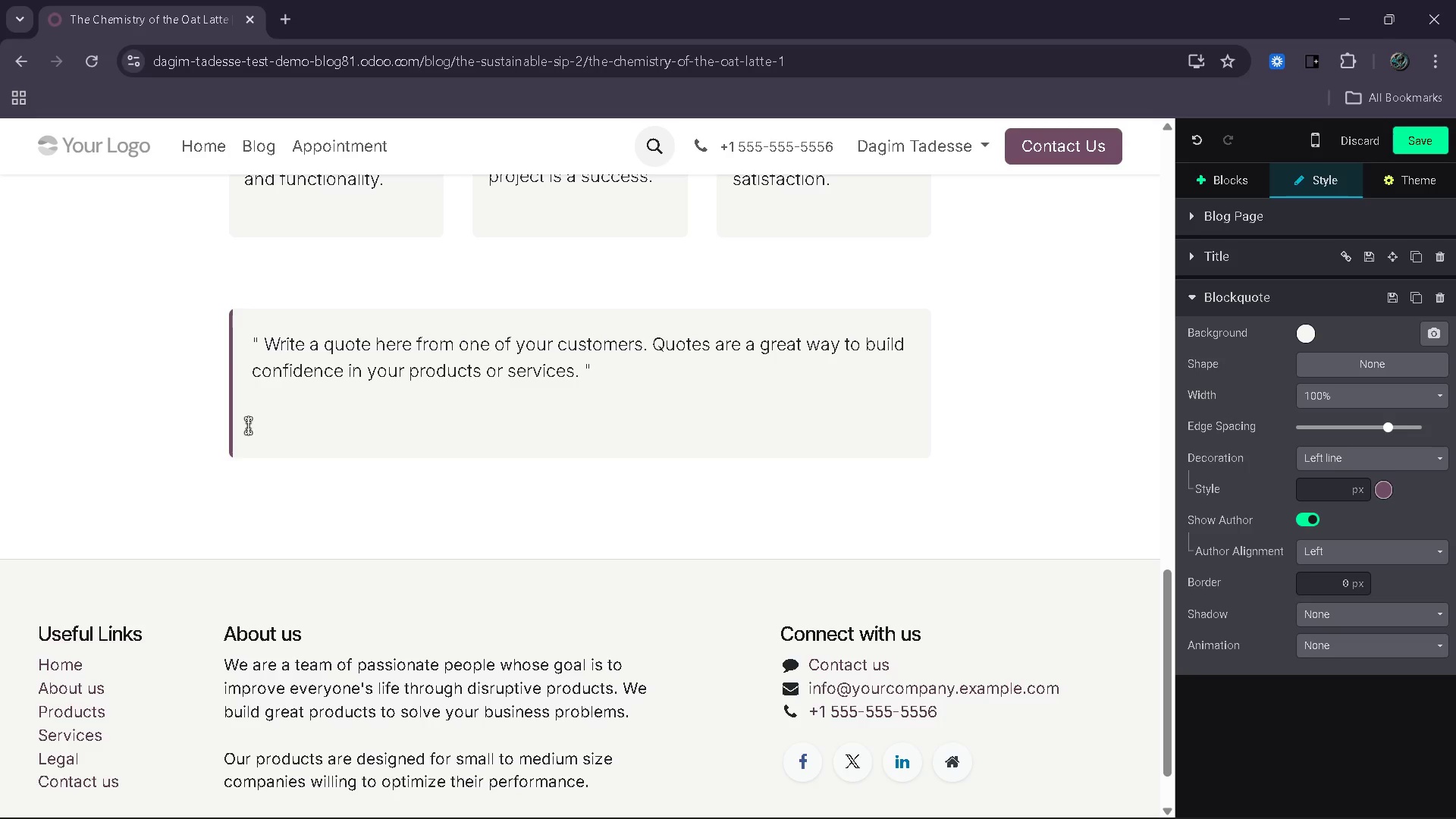 
key(ArrowDown)
 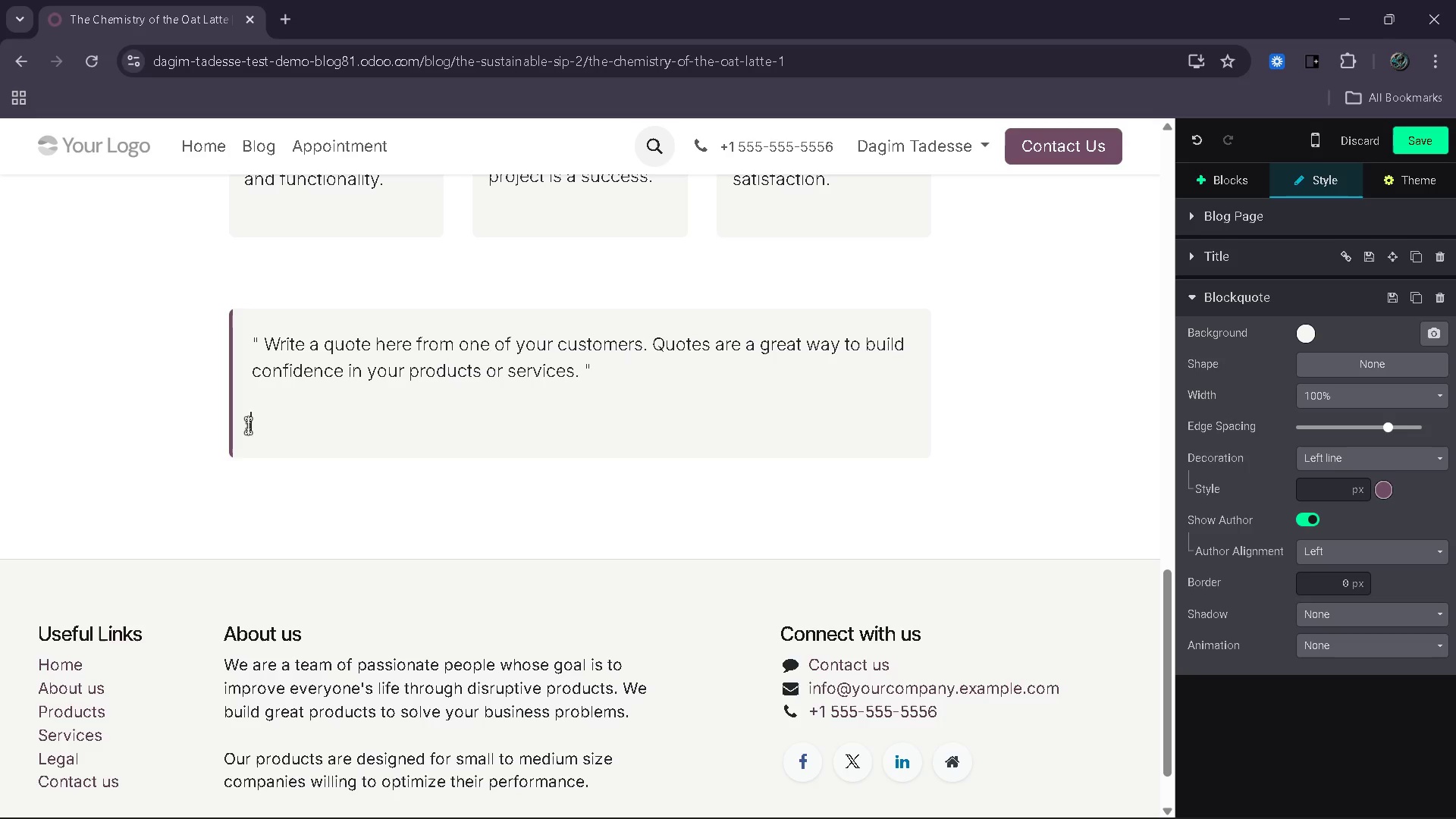 
key(Backspace)
 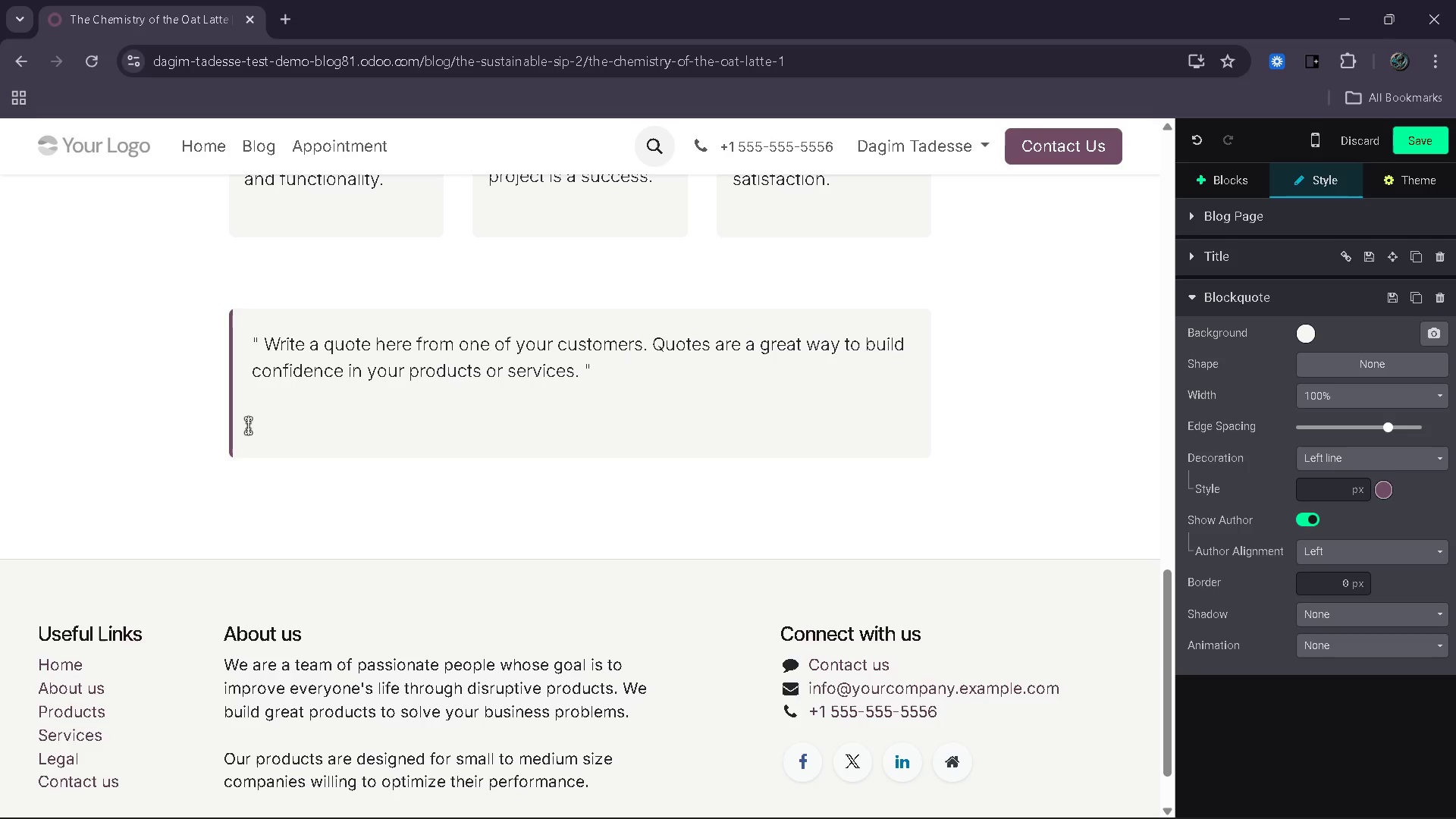 
key(Backspace)
 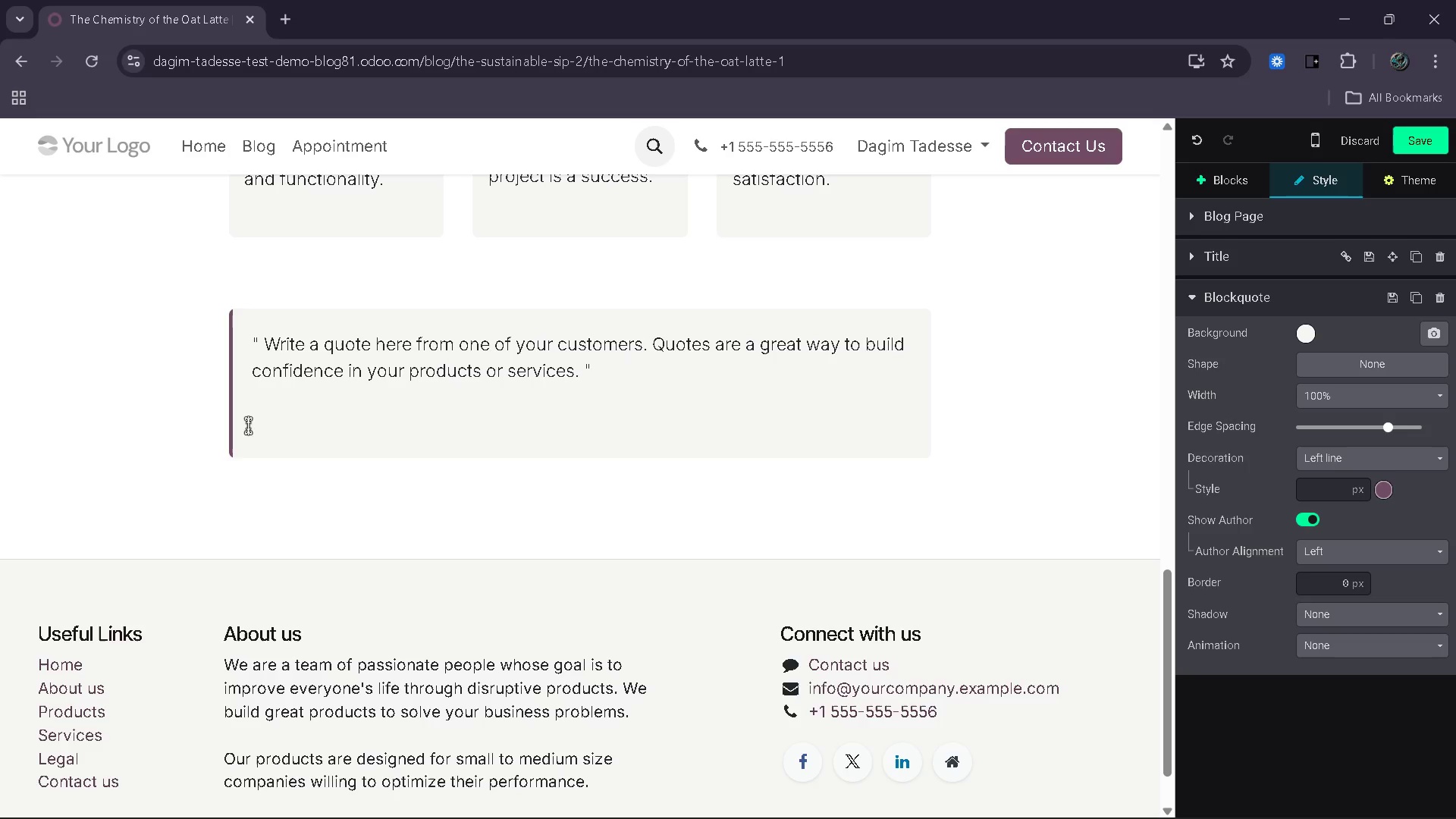 
key(Backspace)
 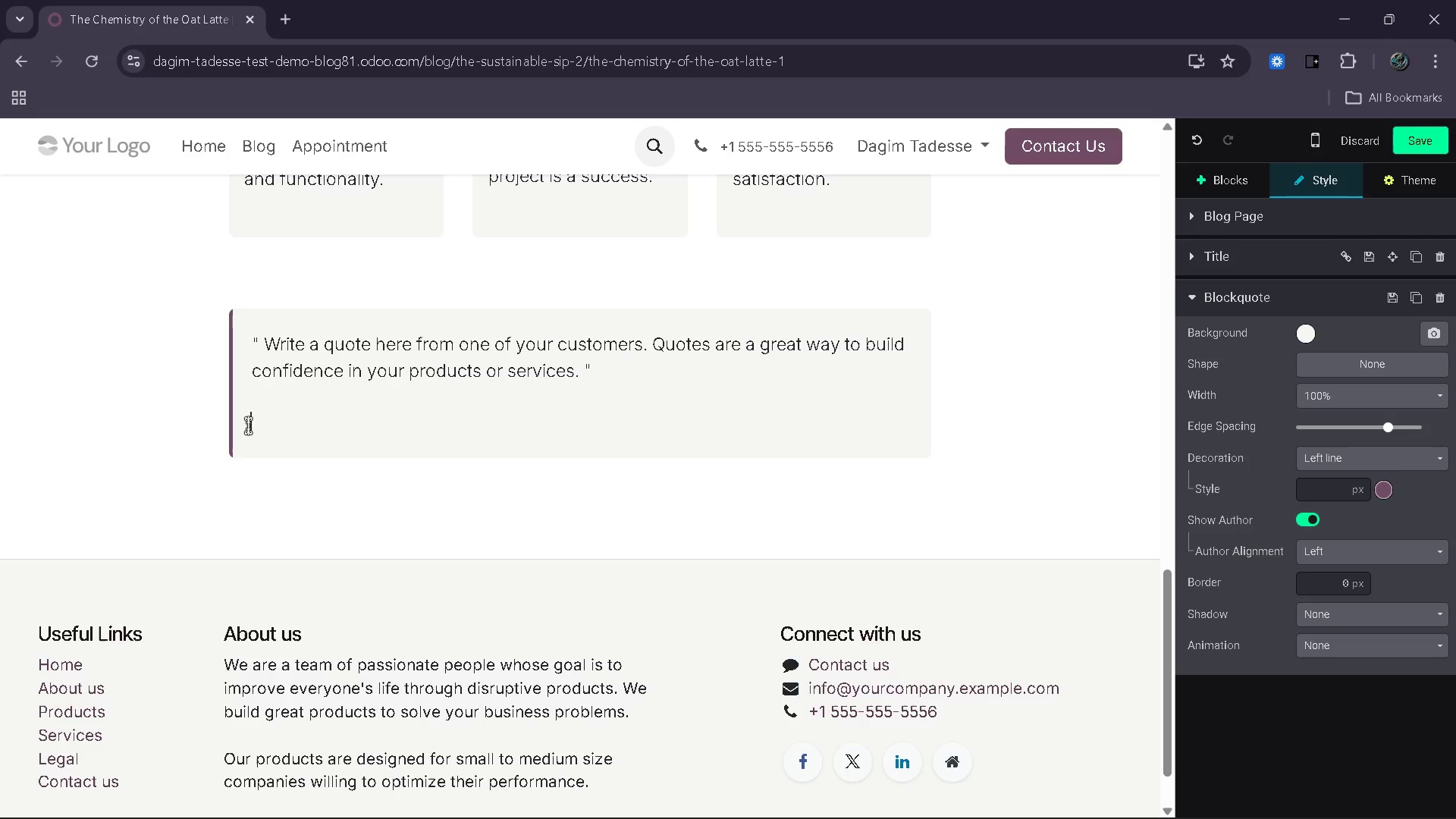 
key(Backspace)
 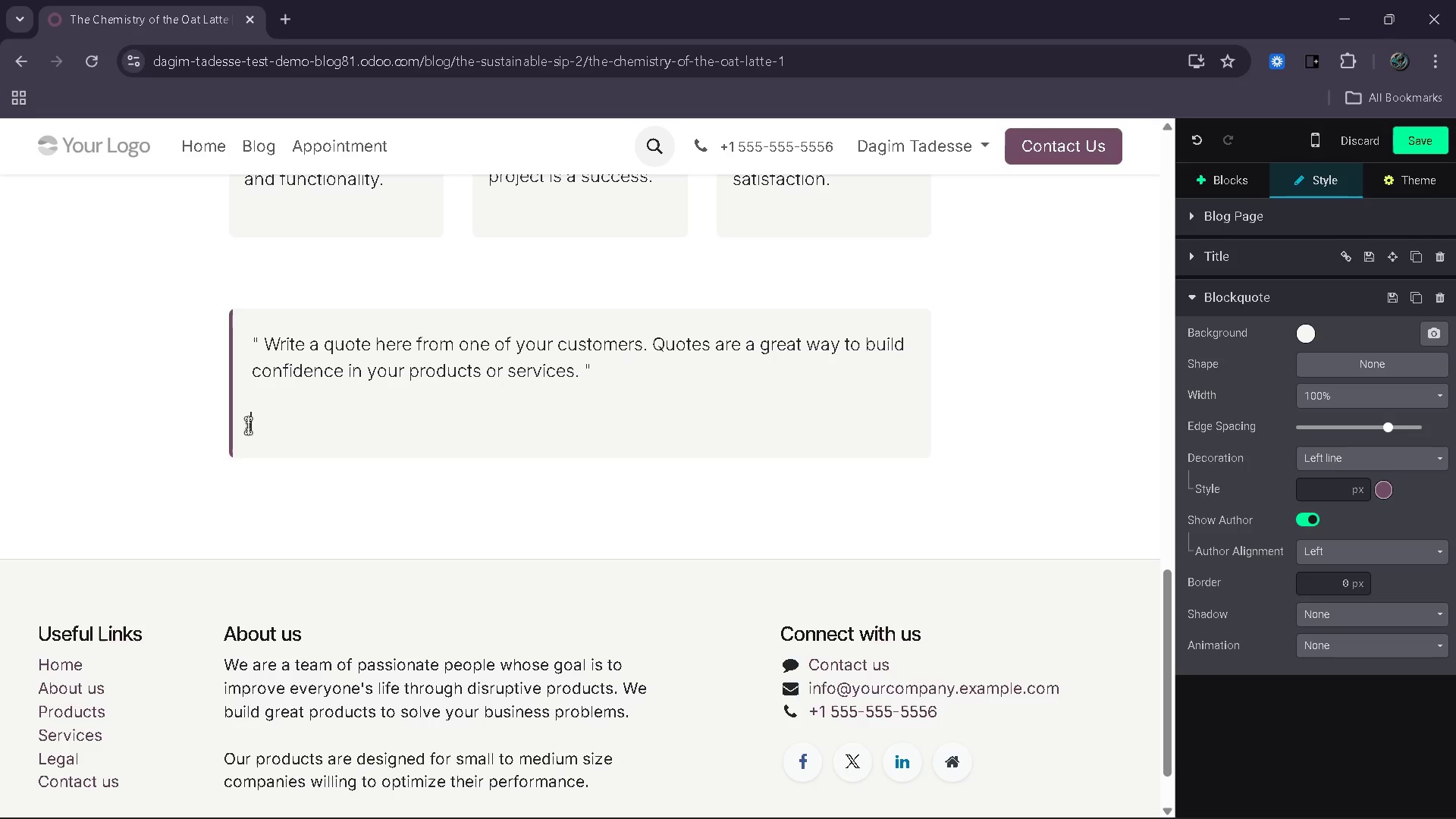 
key(Backspace)
 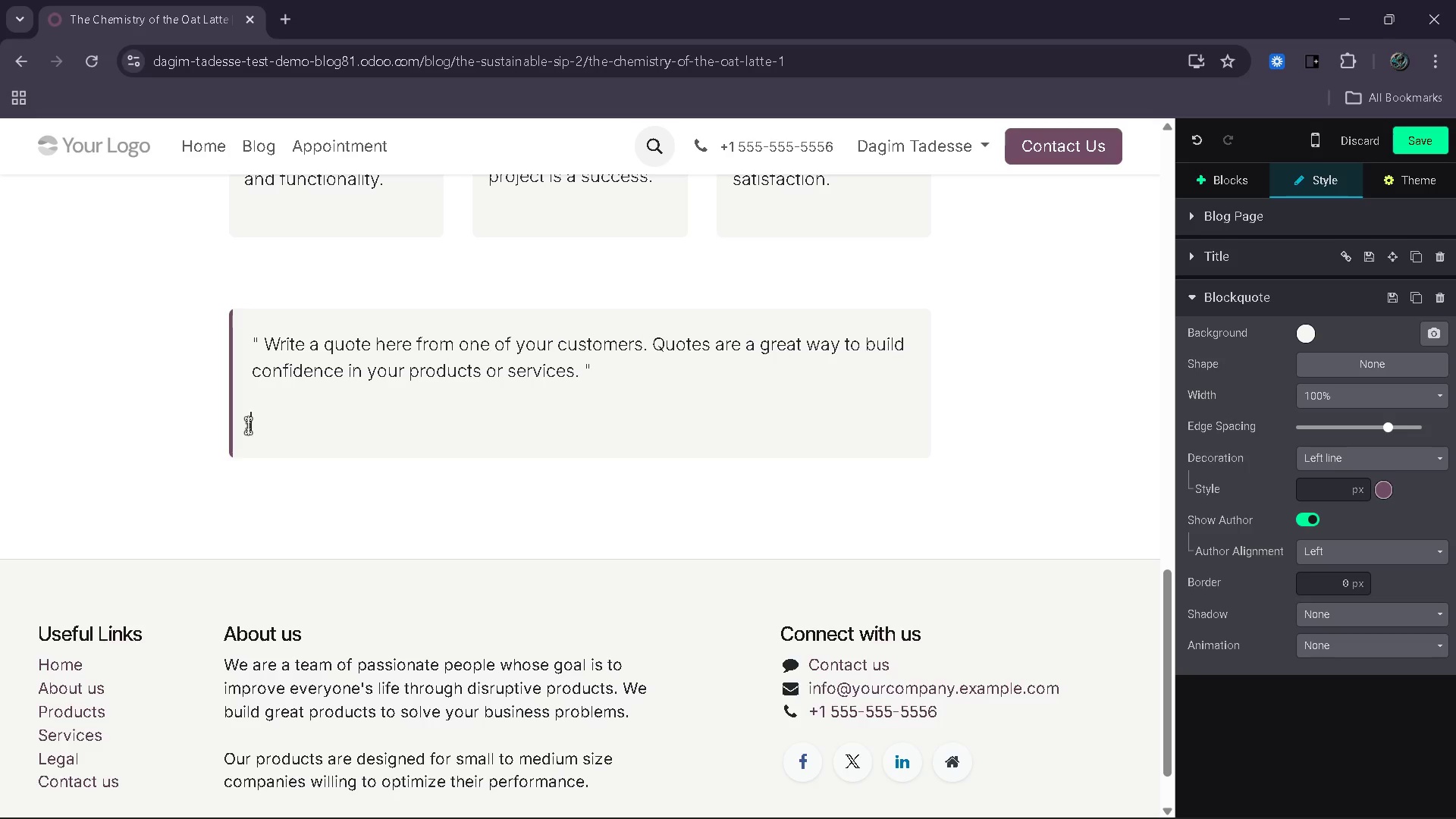 
key(Delete)
 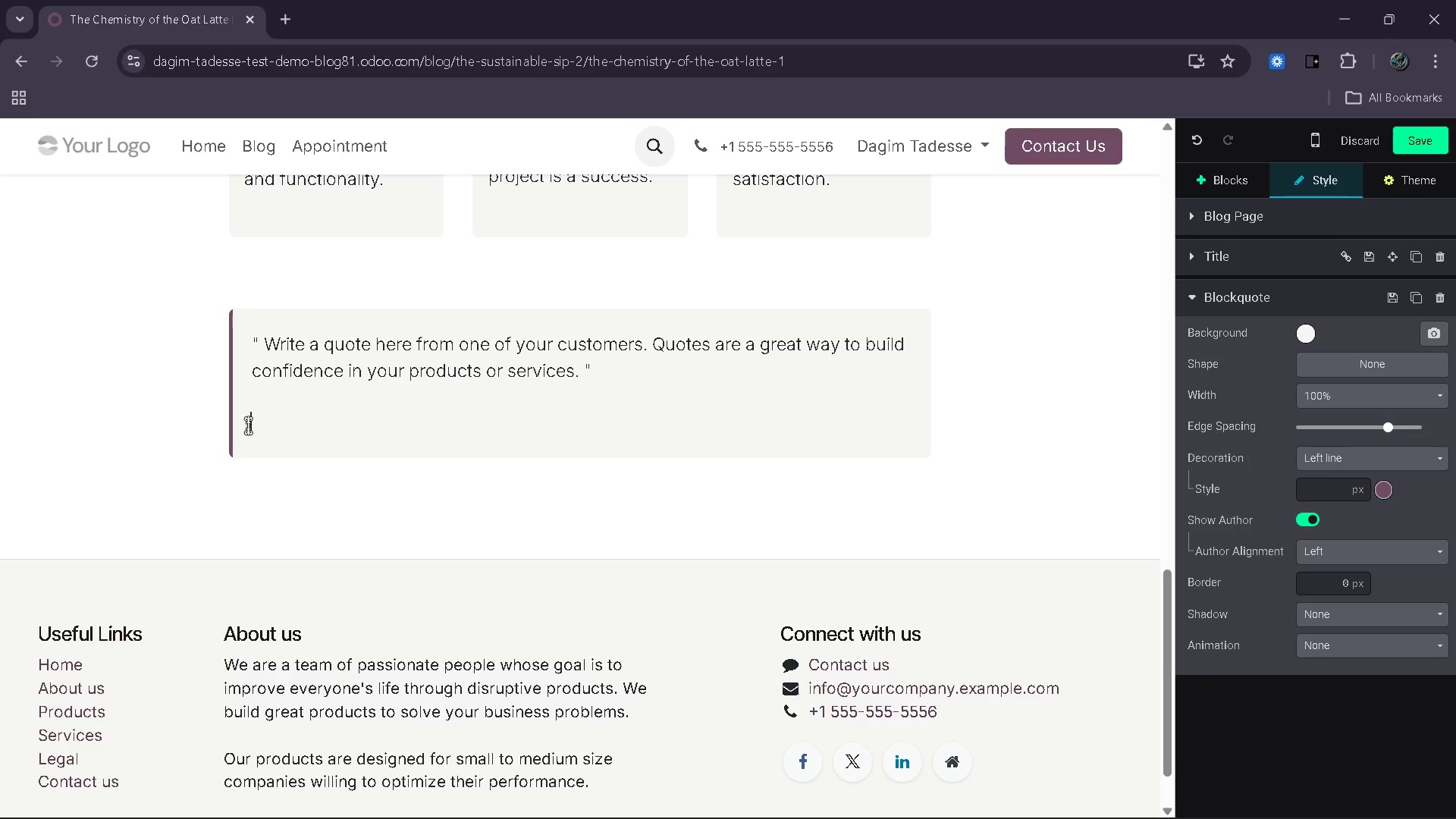 
key(Delete)
 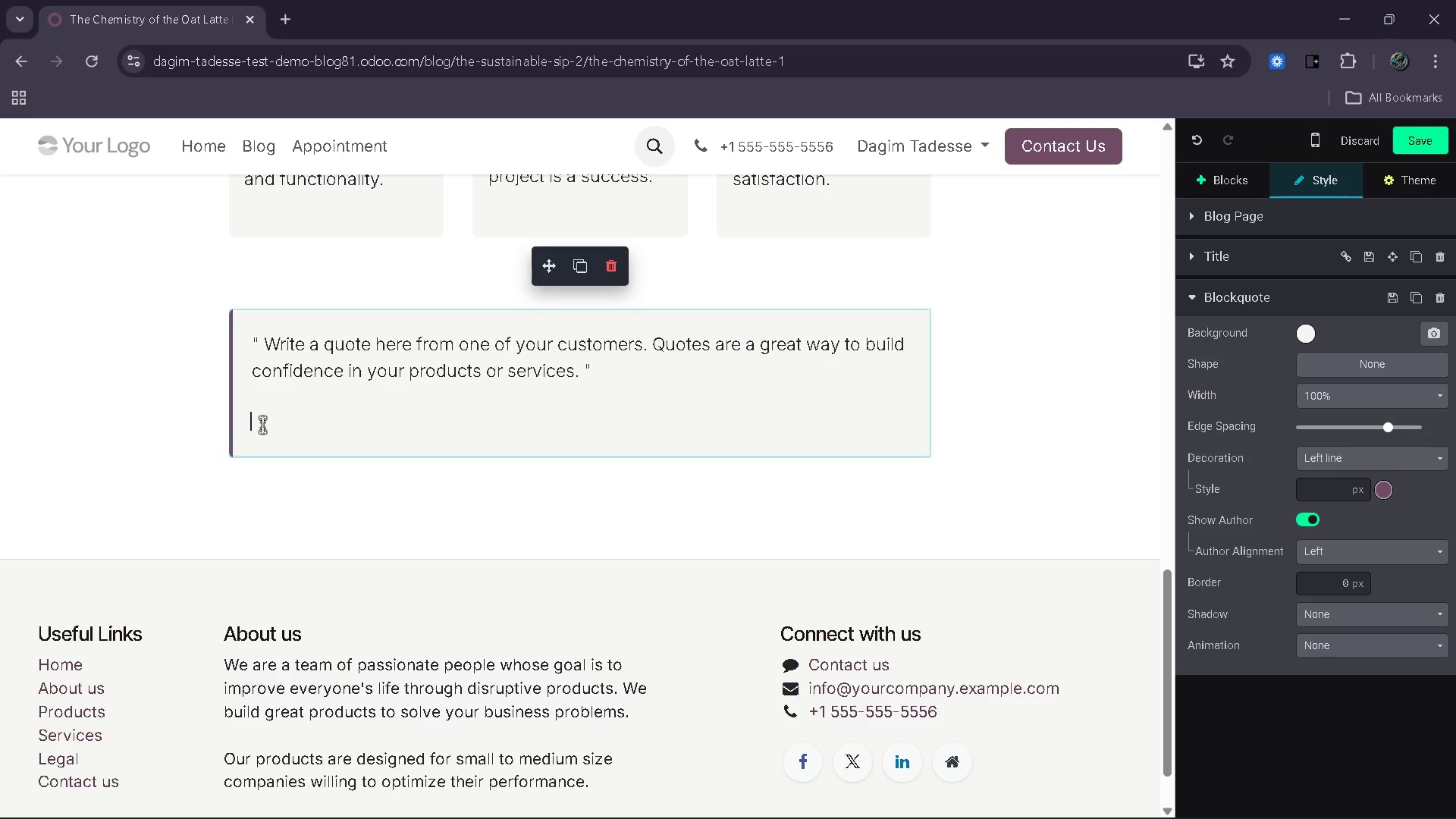 
left_click_drag(start_coordinate=[262, 425], to_coordinate=[256, 402])
 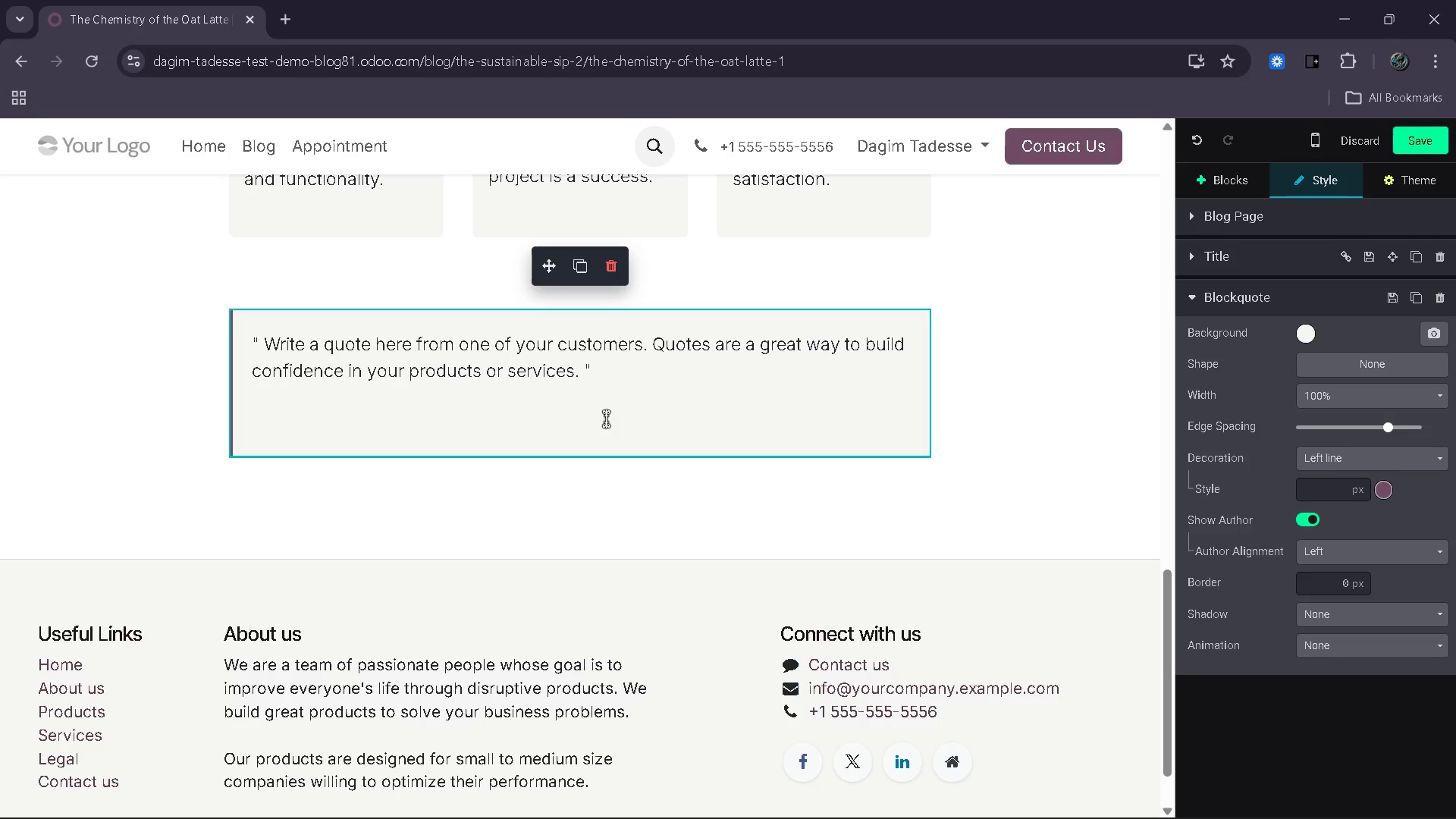 
left_click([605, 426])
 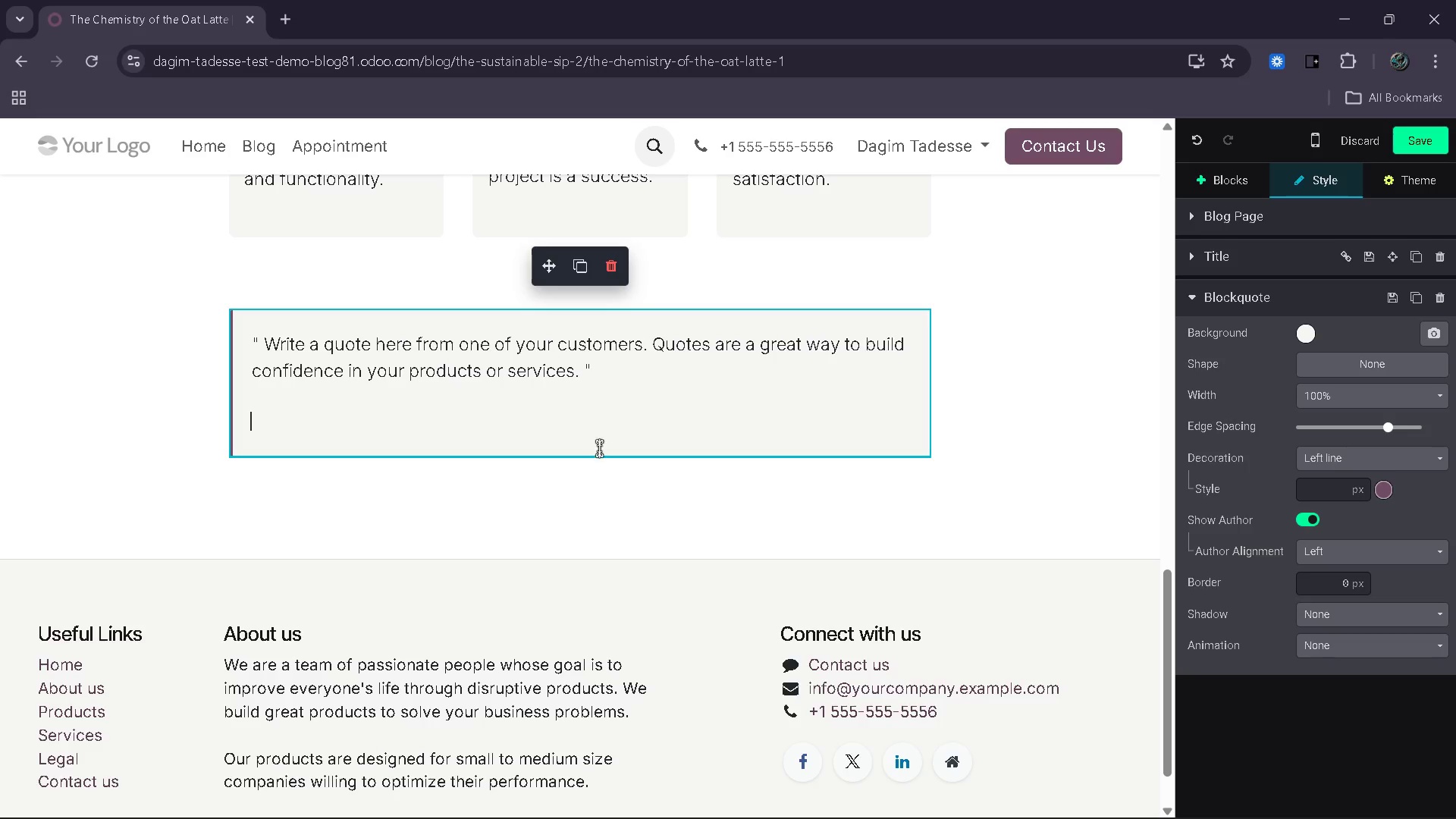 
left_click([598, 456])
 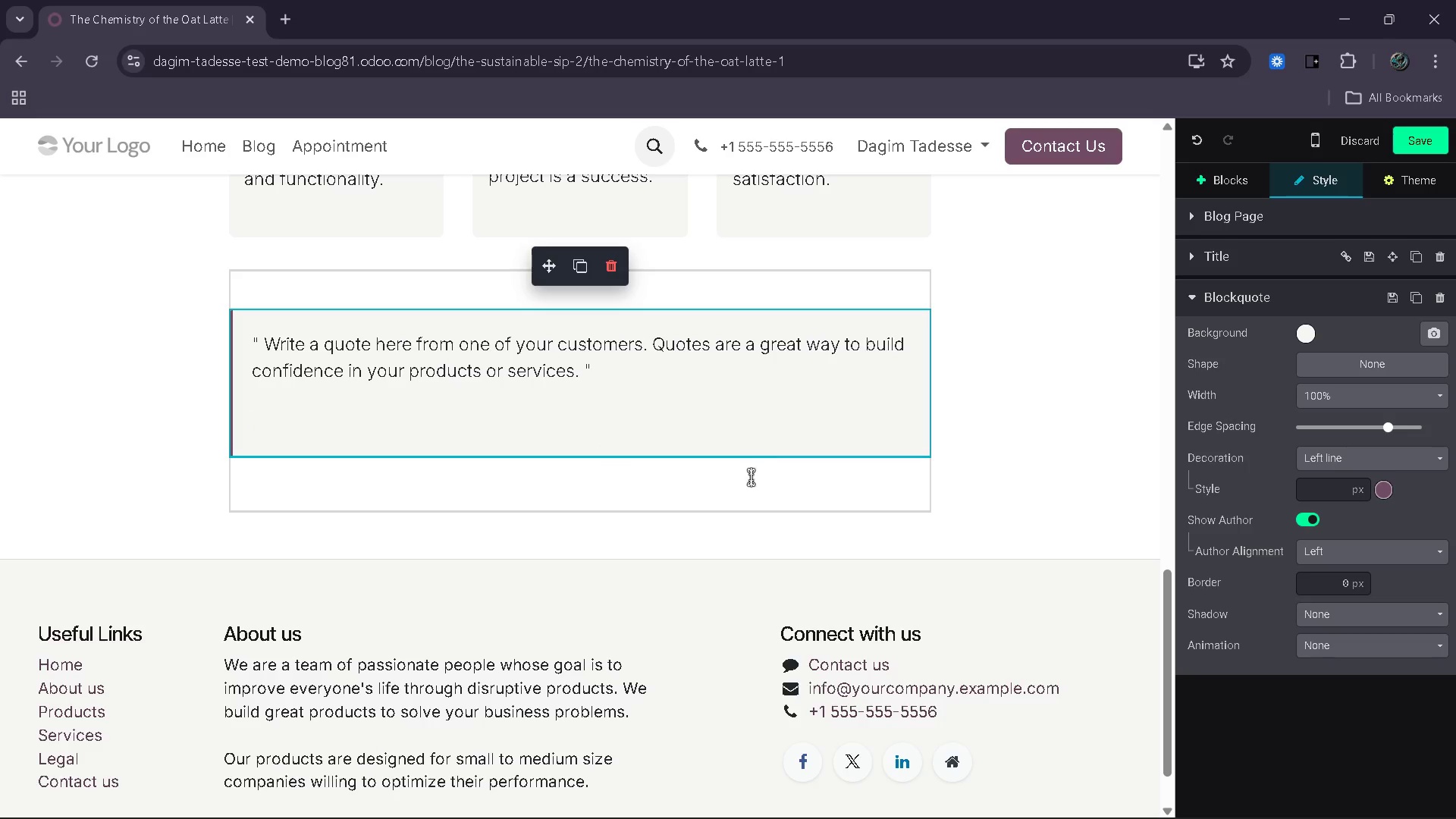 
left_click([745, 485])
 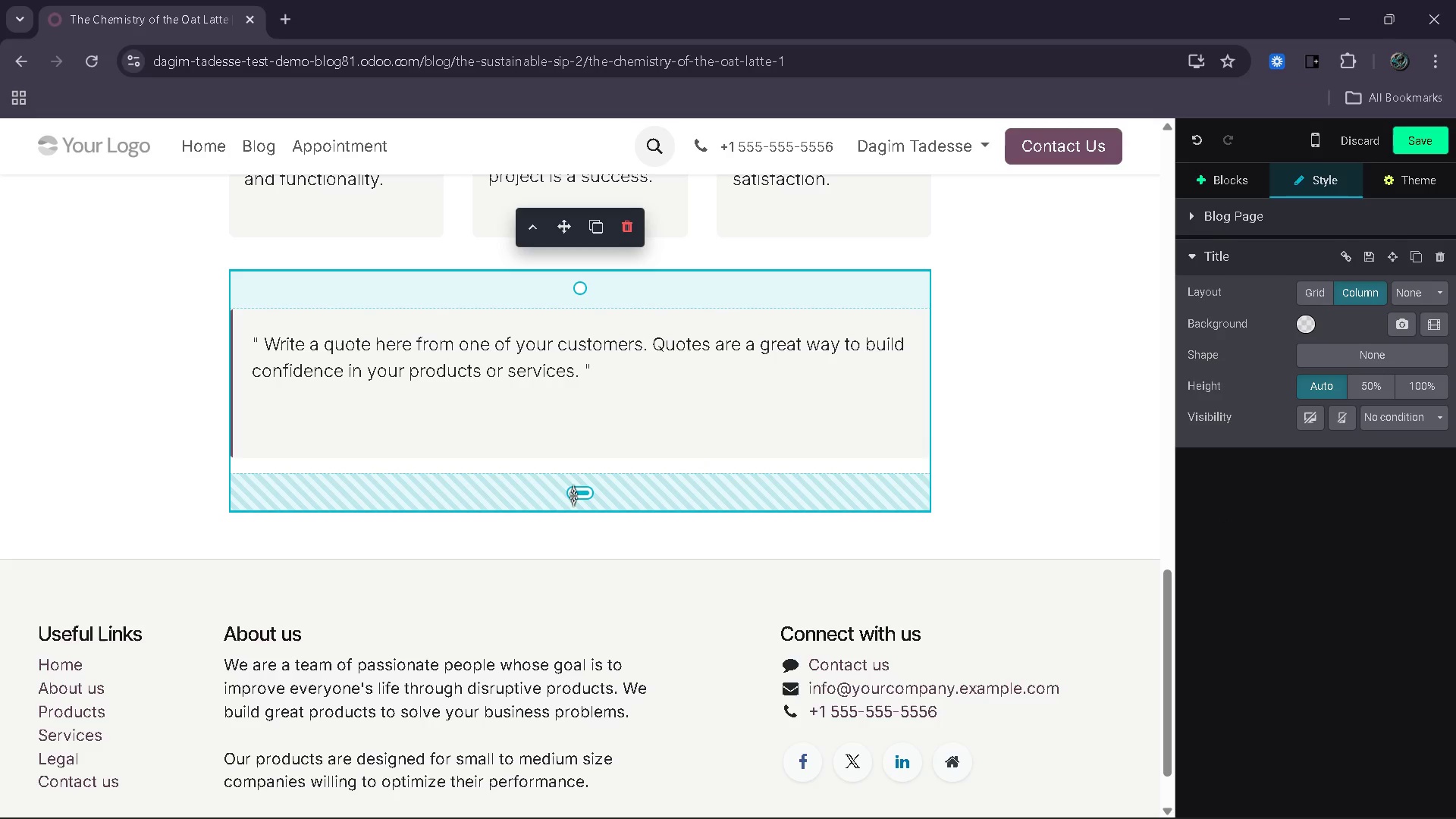 
left_click_drag(start_coordinate=[572, 495], to_coordinate=[584, 463])
 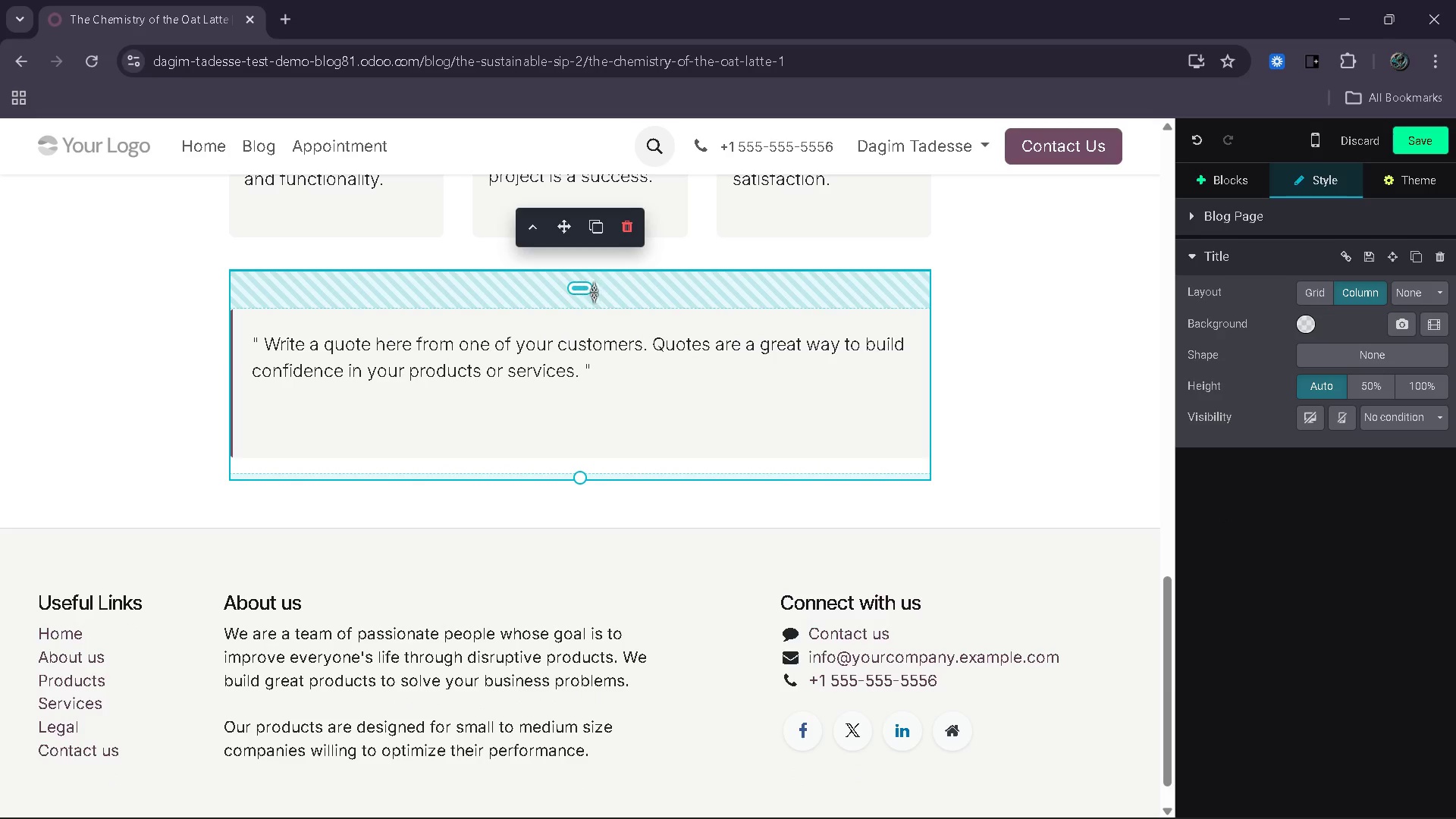 
left_click_drag(start_coordinate=[594, 292], to_coordinate=[593, 300])
 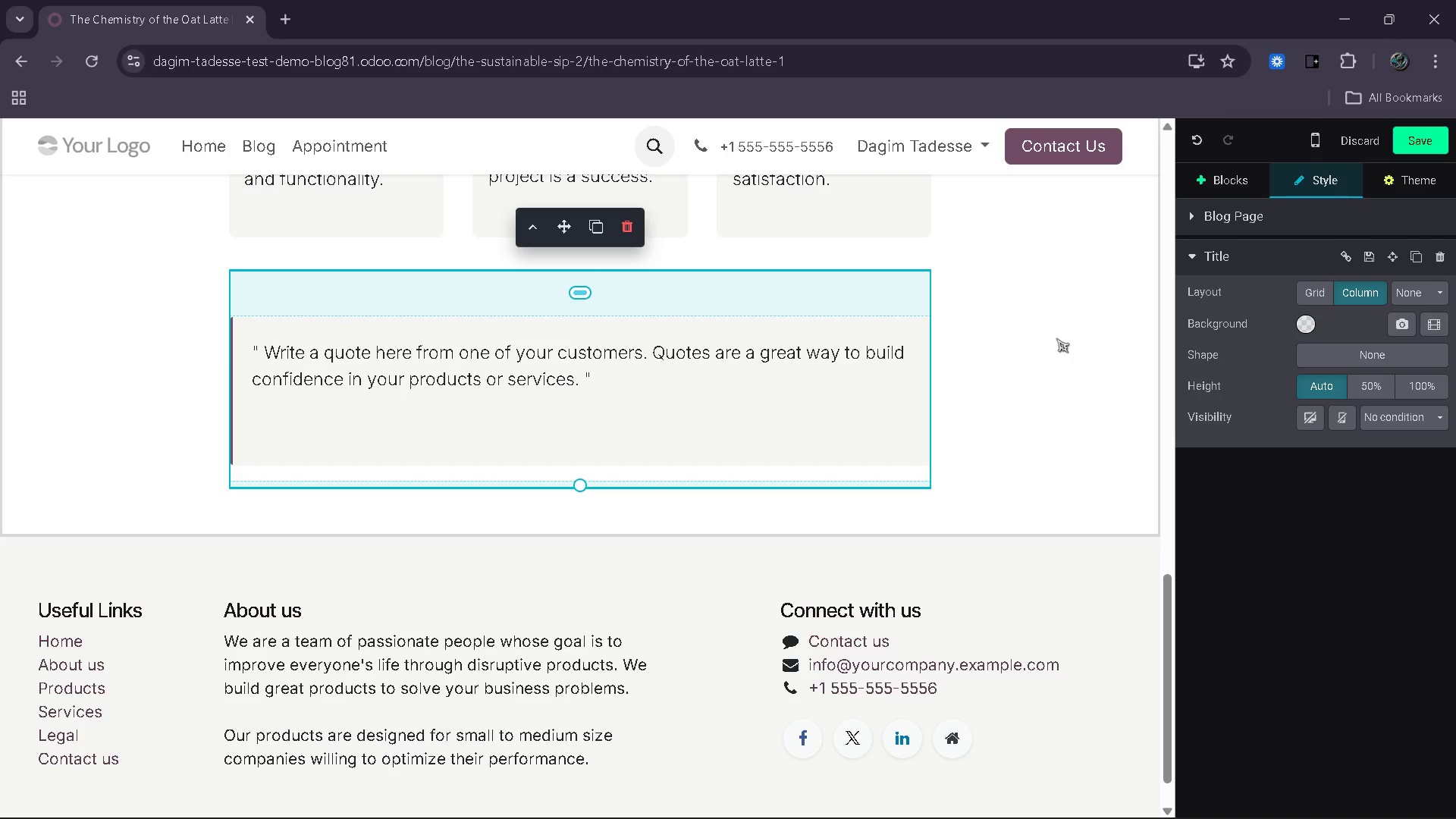 
left_click([1056, 338])
 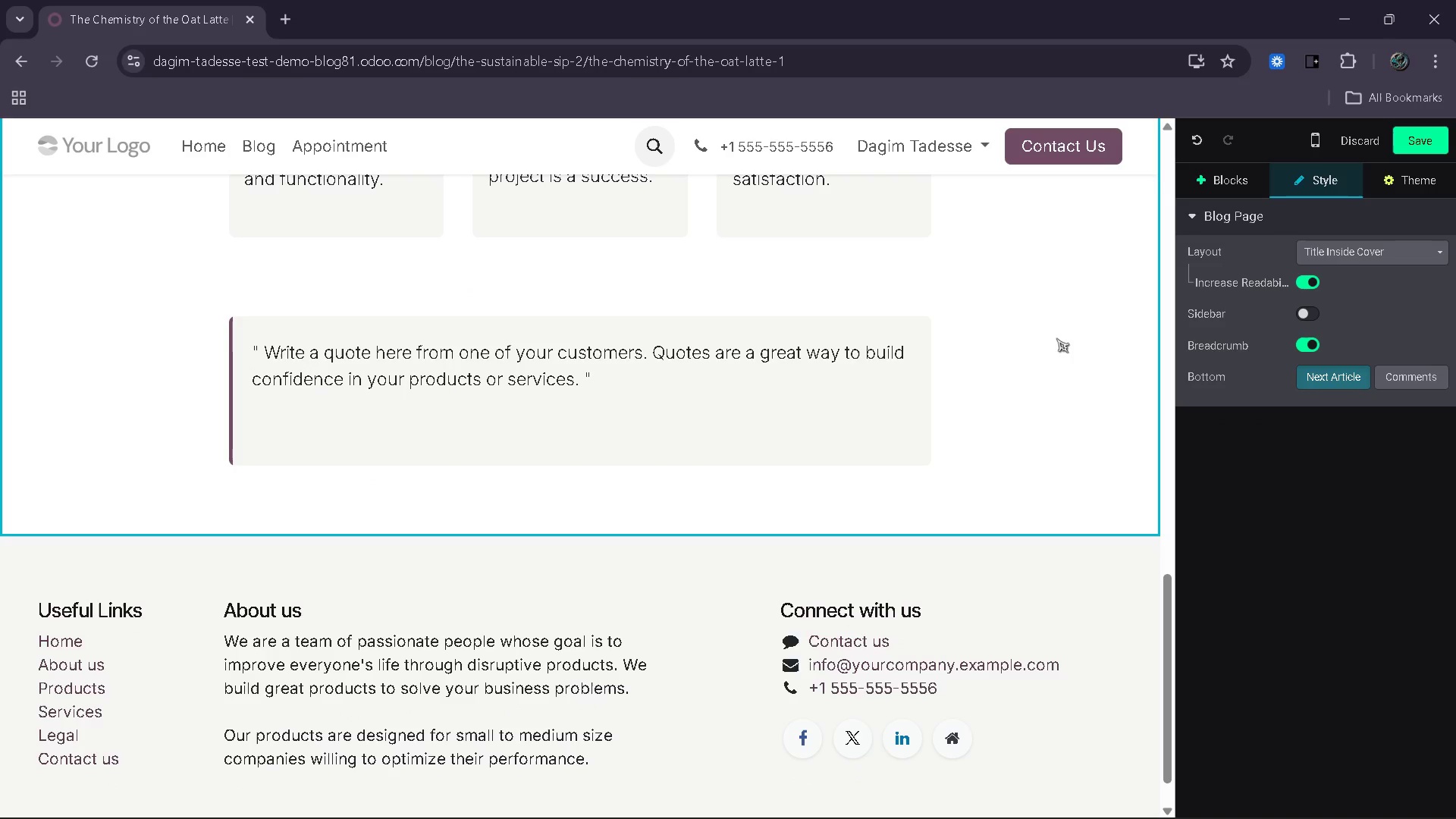 
left_click([1248, 168])
 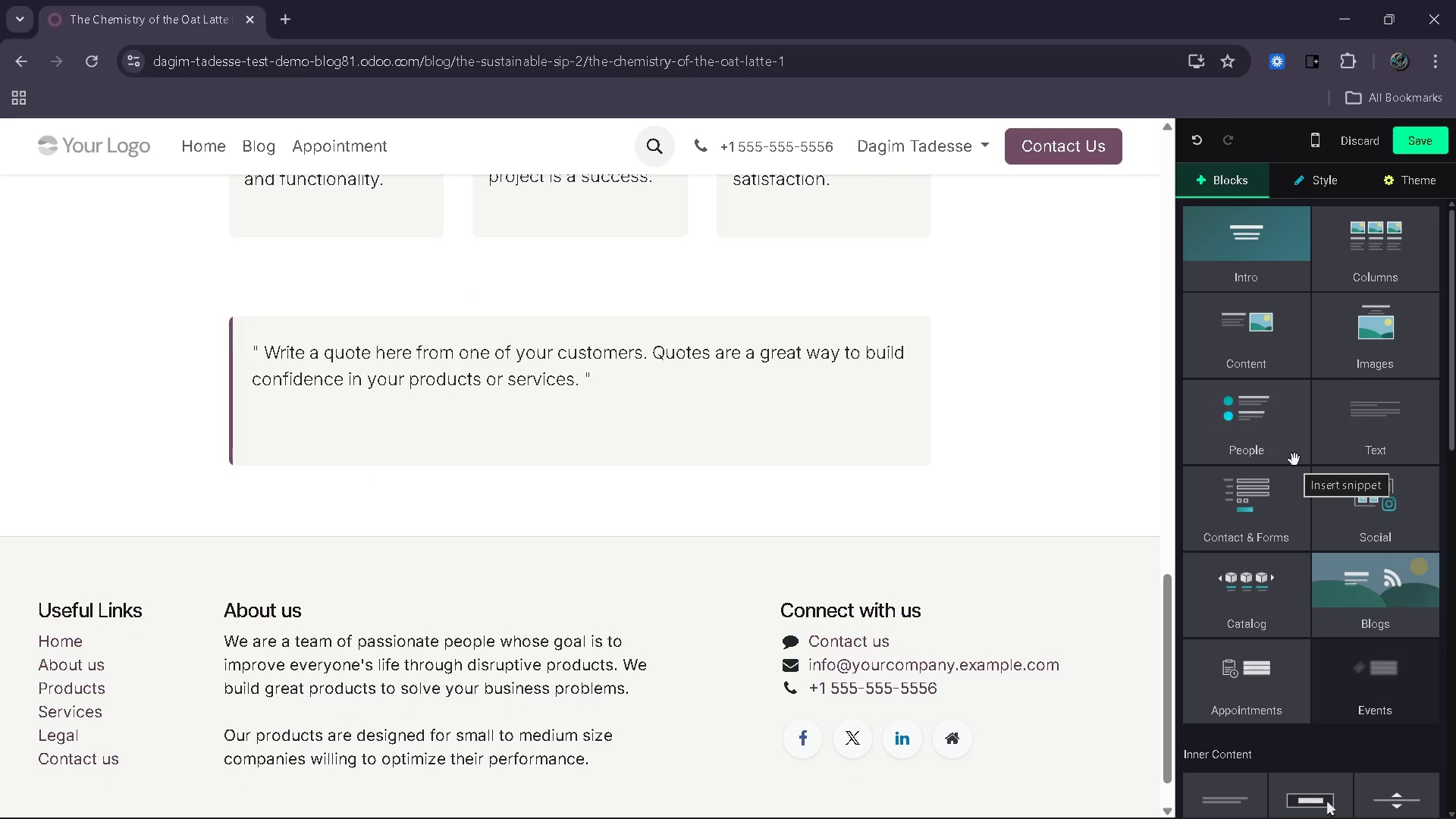 
left_click_drag(start_coordinate=[1294, 460], to_coordinate=[712, 513])
 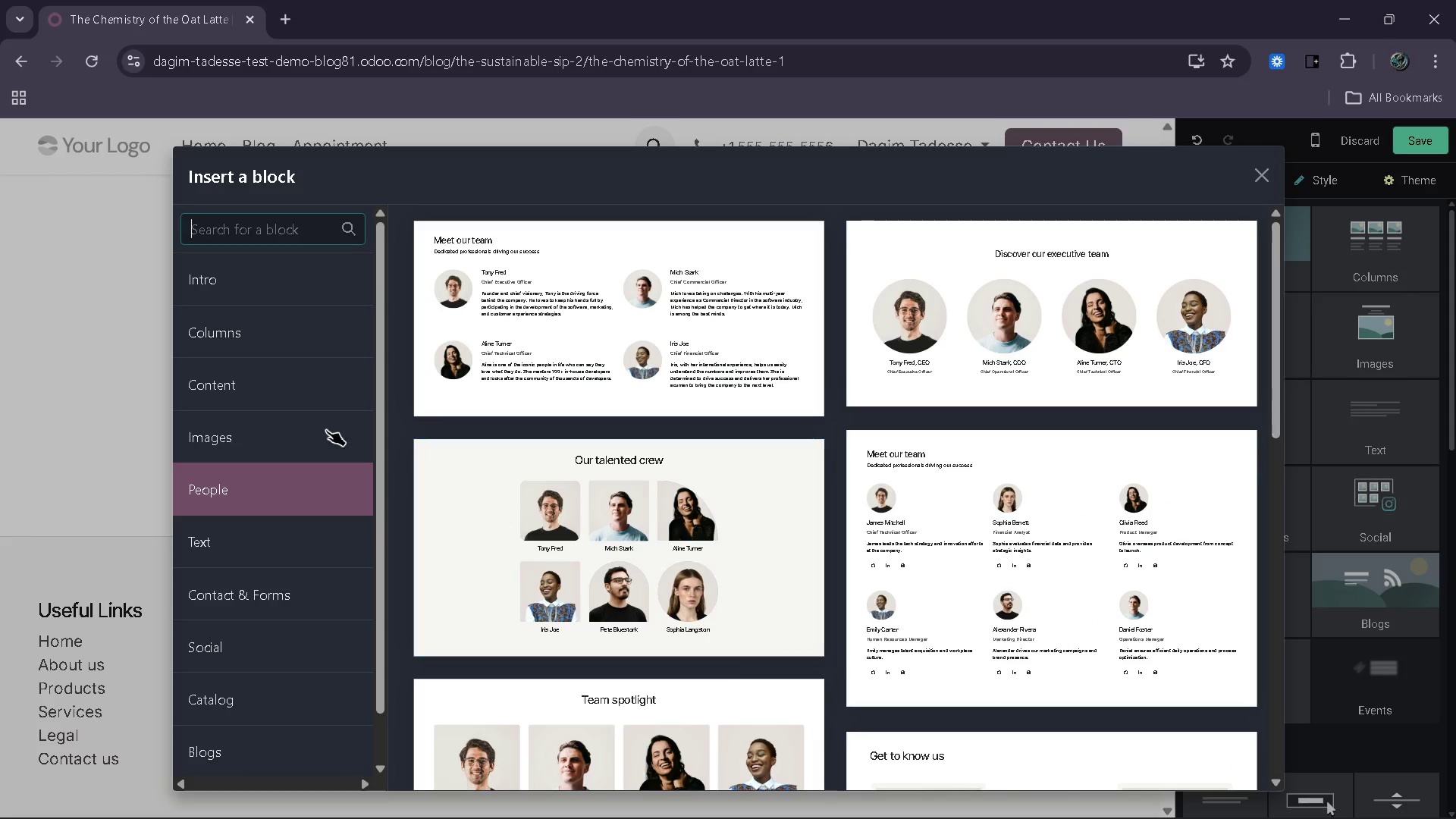 
type(news)
 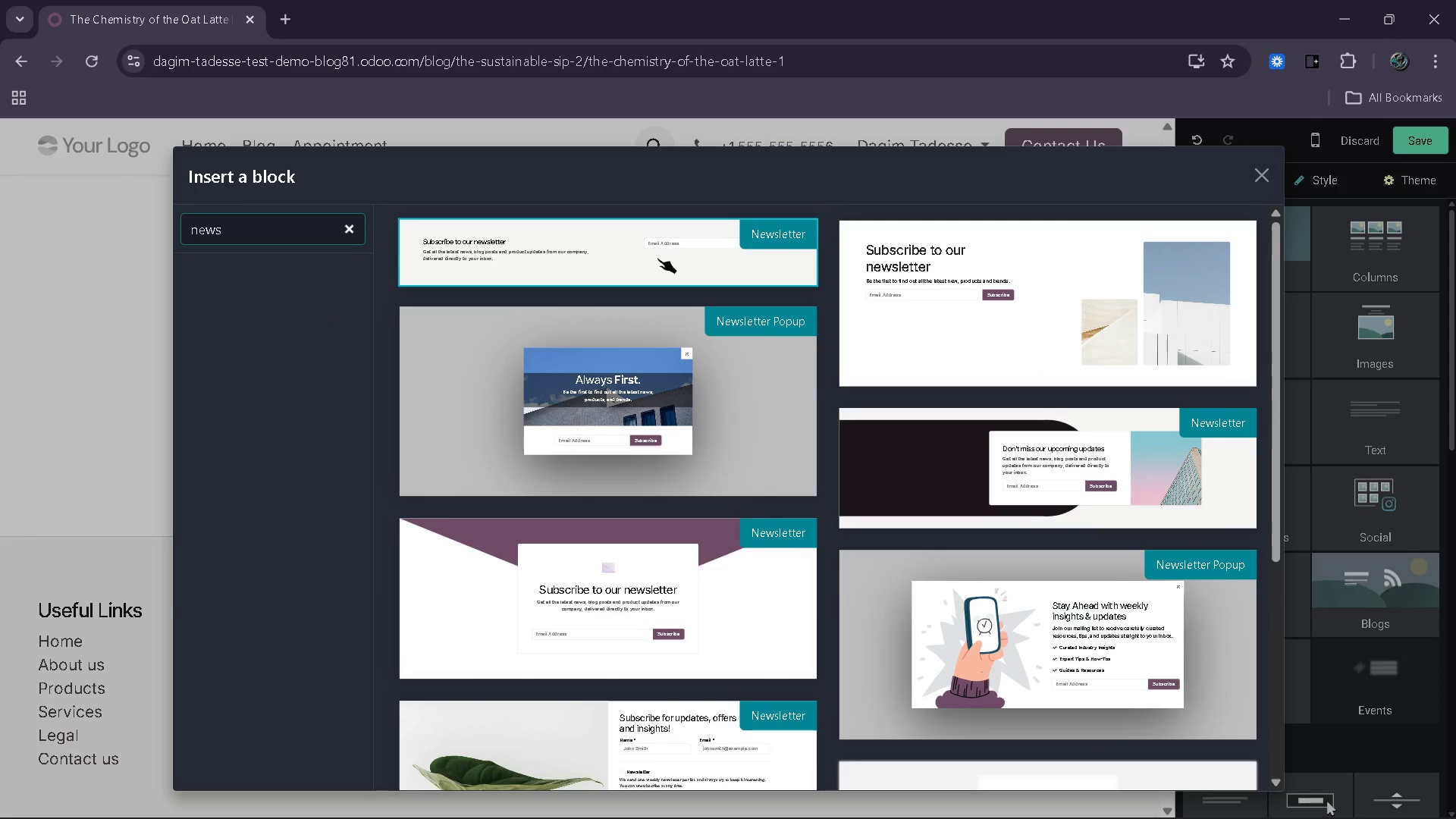 
mouse_move([885, 567])
 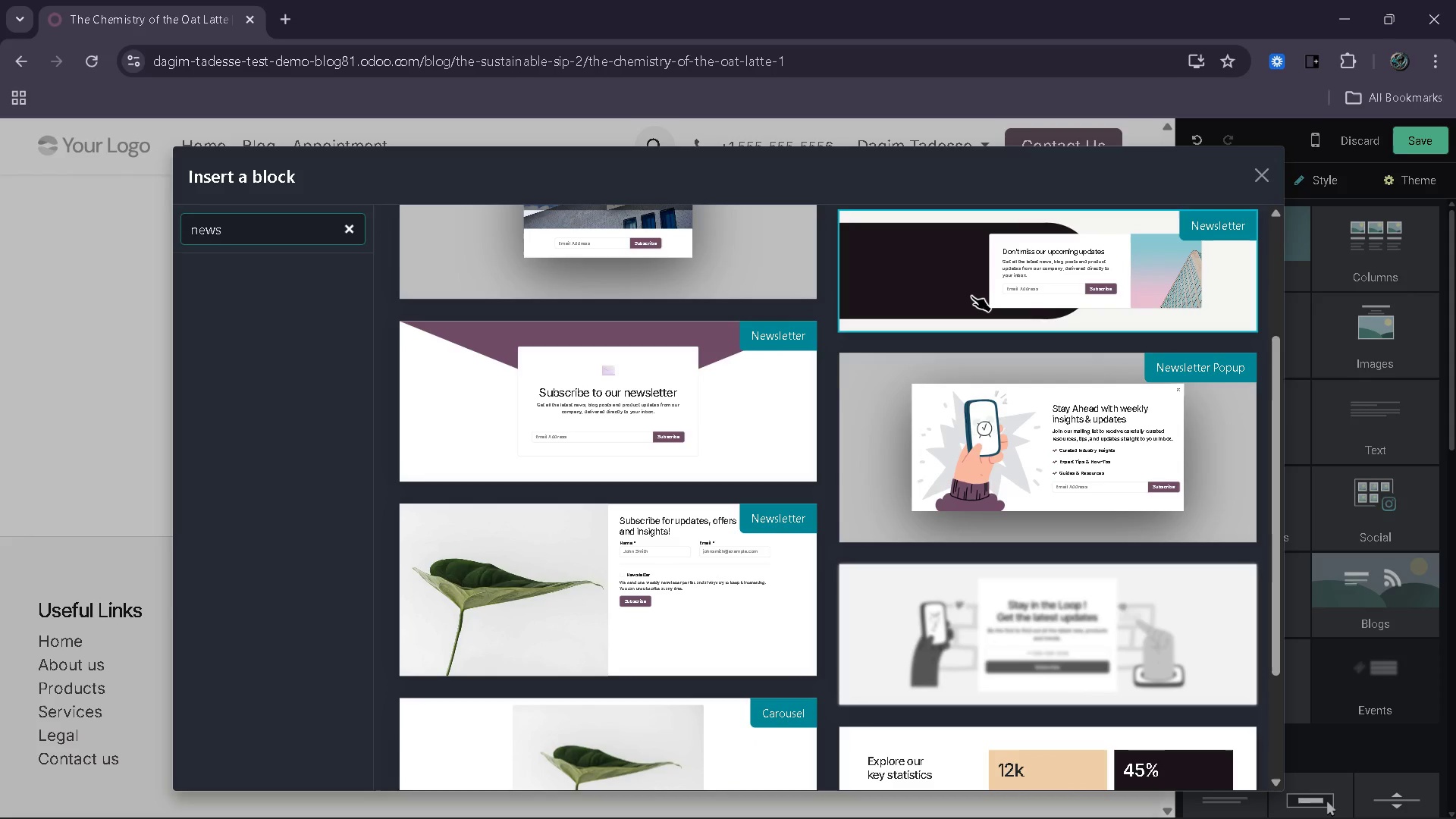 
left_click([971, 296])
 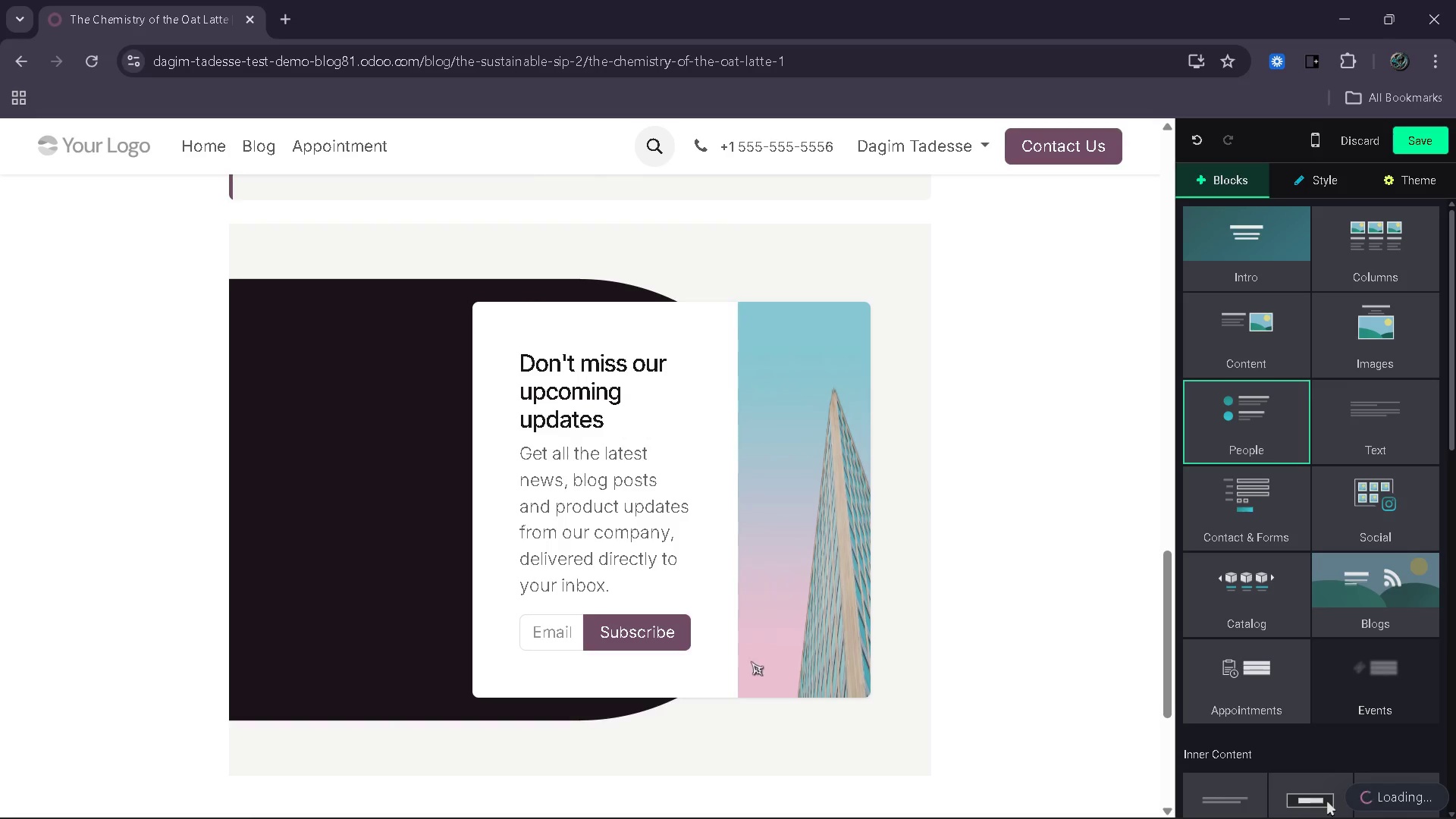 
left_click([711, 738])
 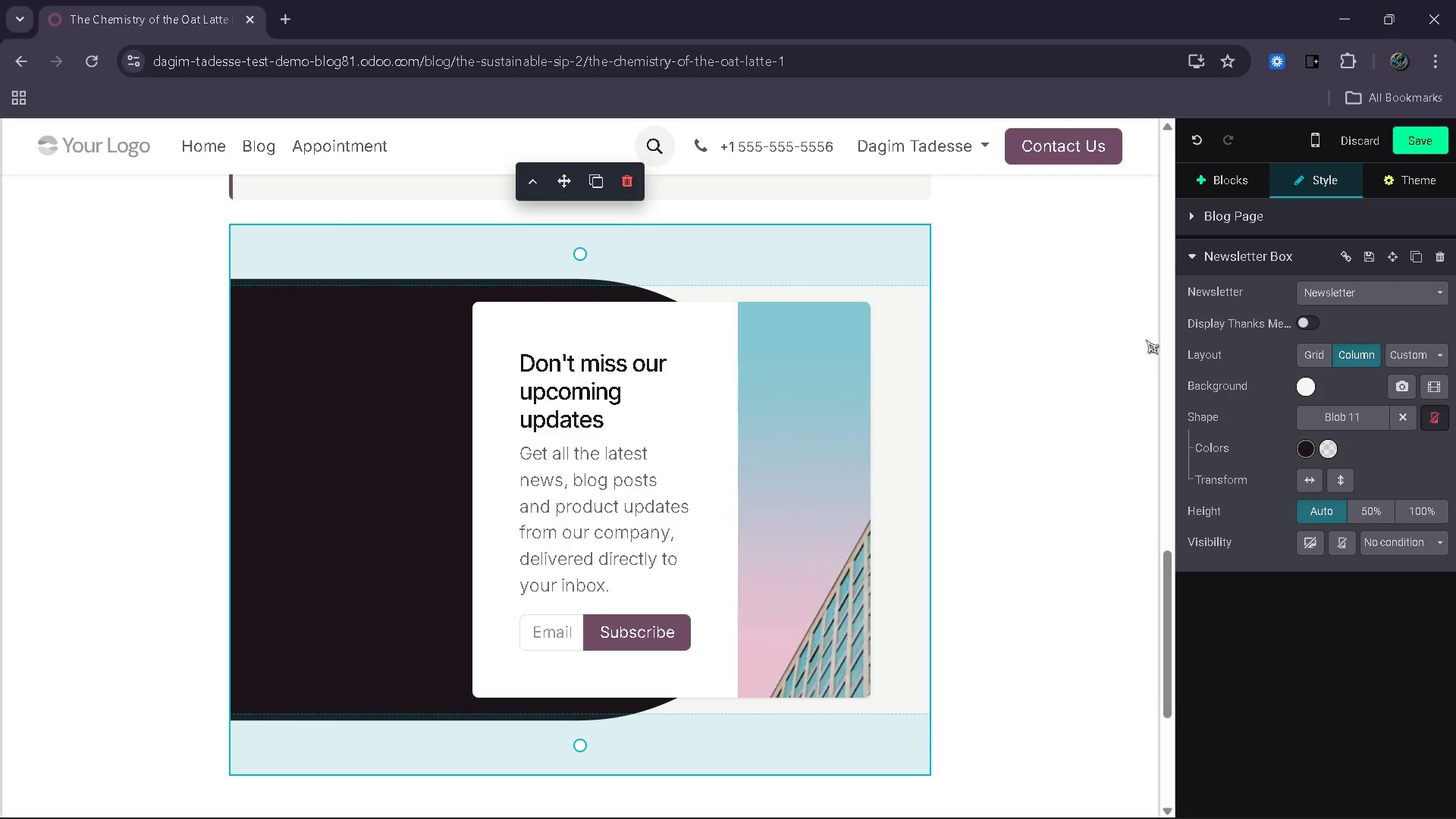 
left_click([1315, 361])
 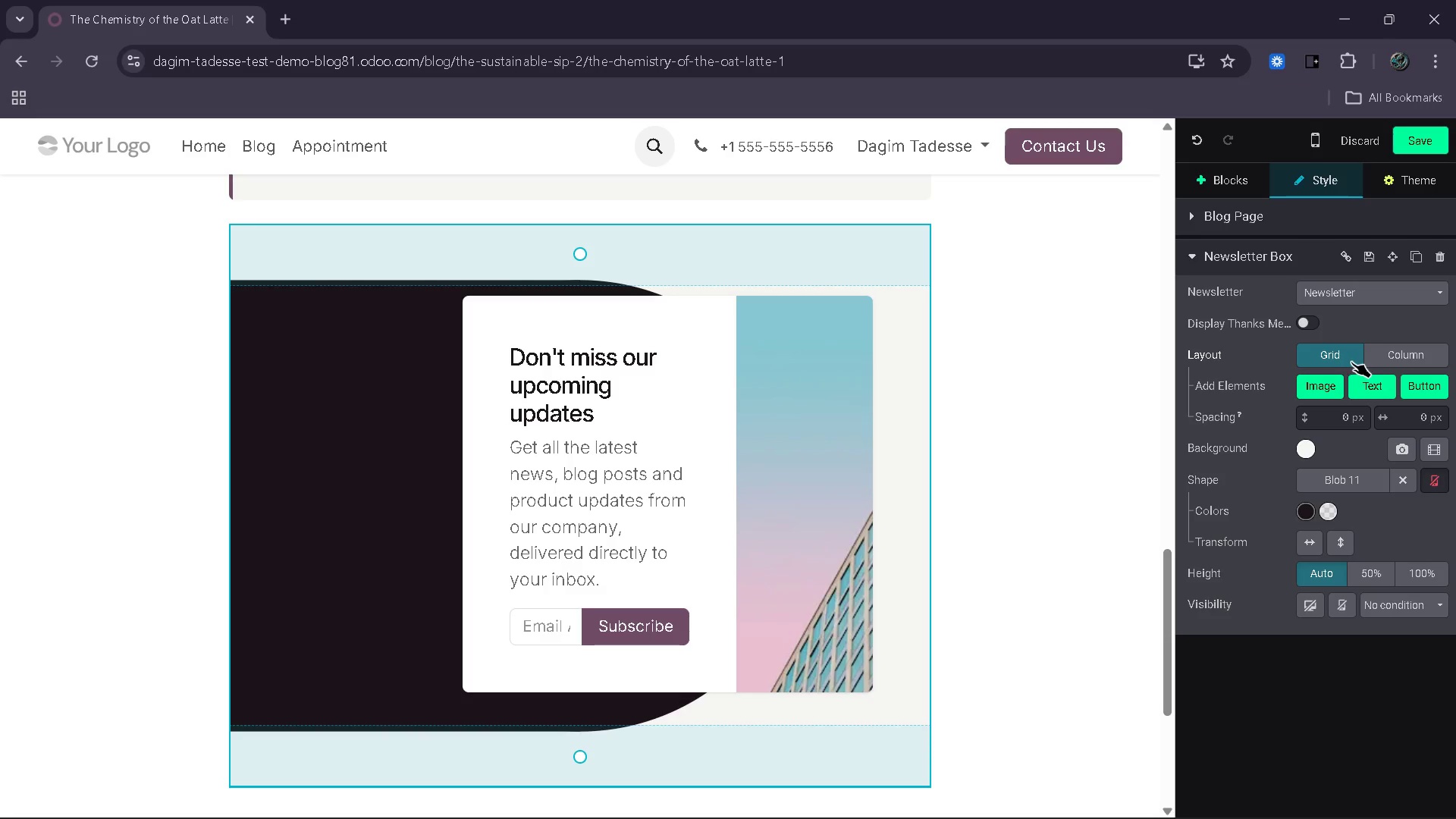 
left_click([1398, 348])
 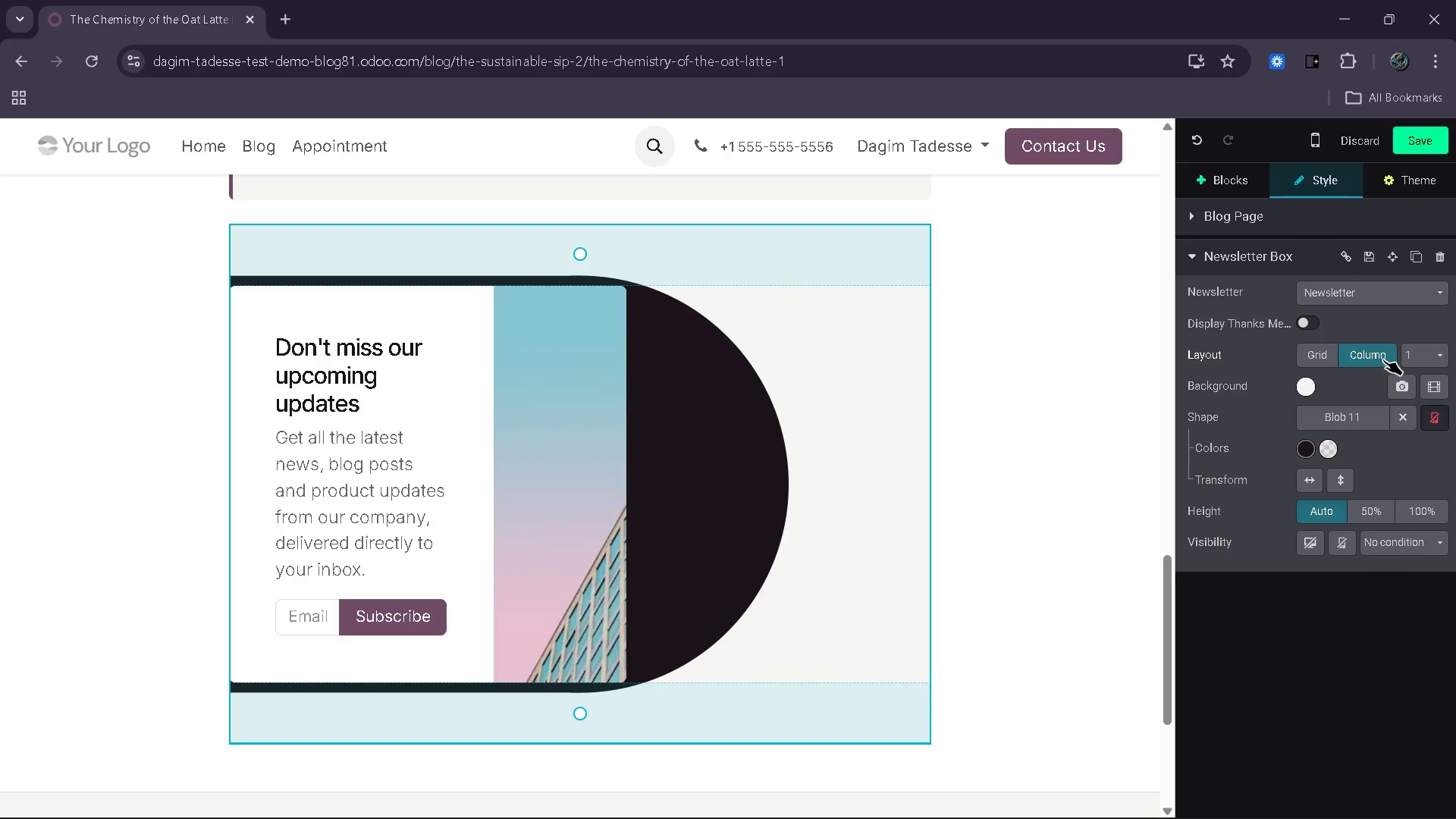 
left_click([1323, 357])
 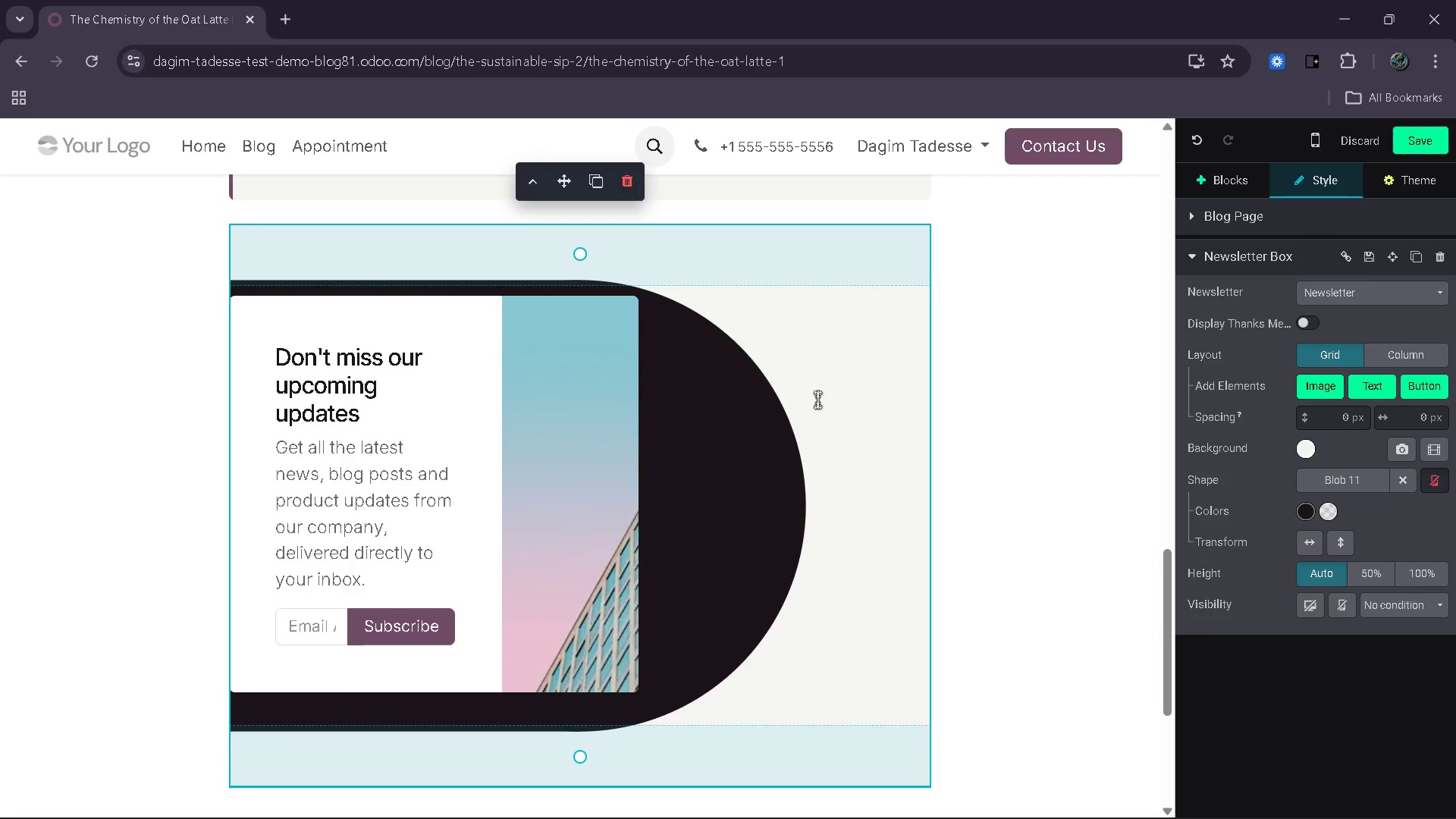 
left_click([796, 398])
 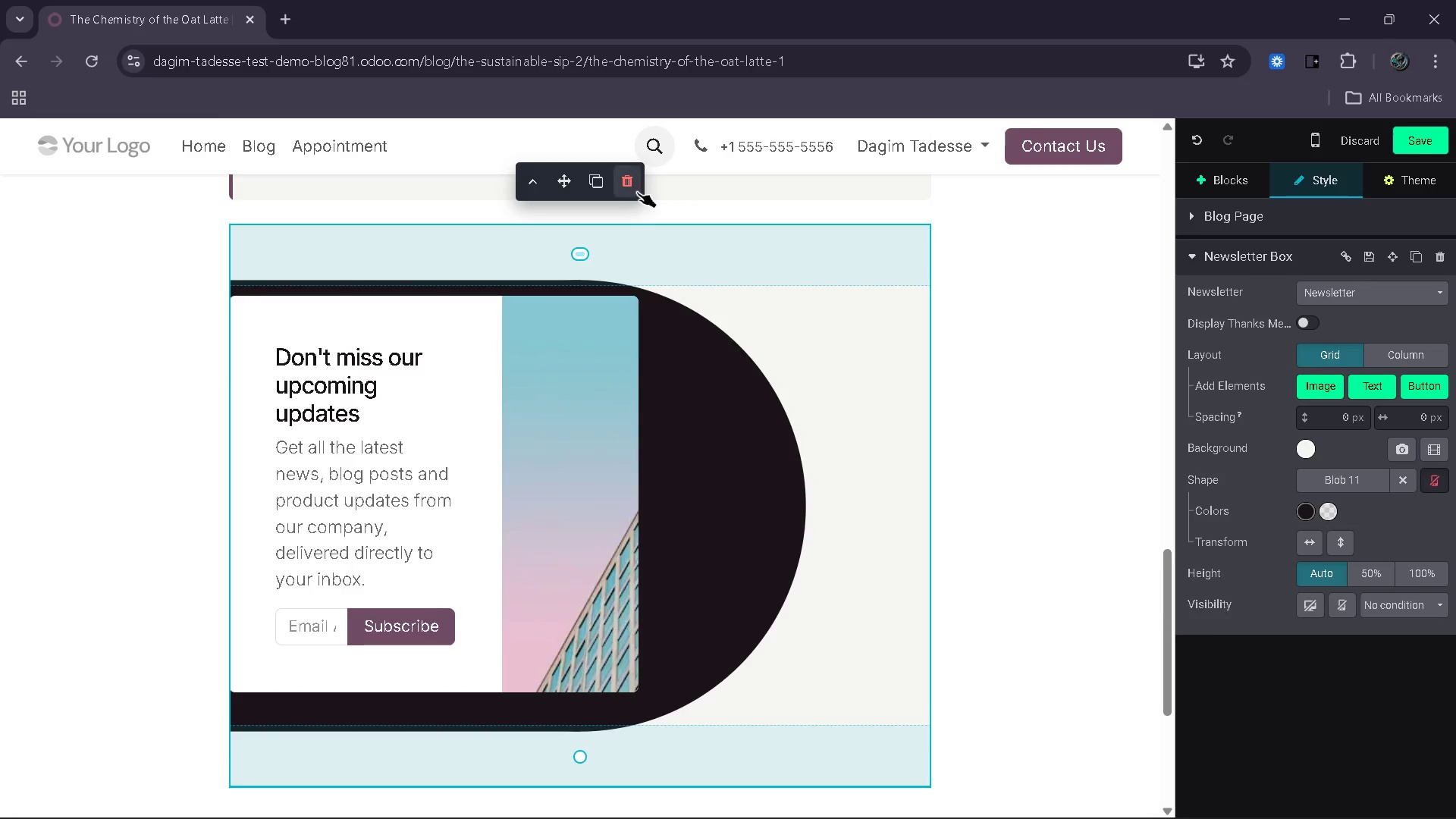 
left_click([635, 188])
 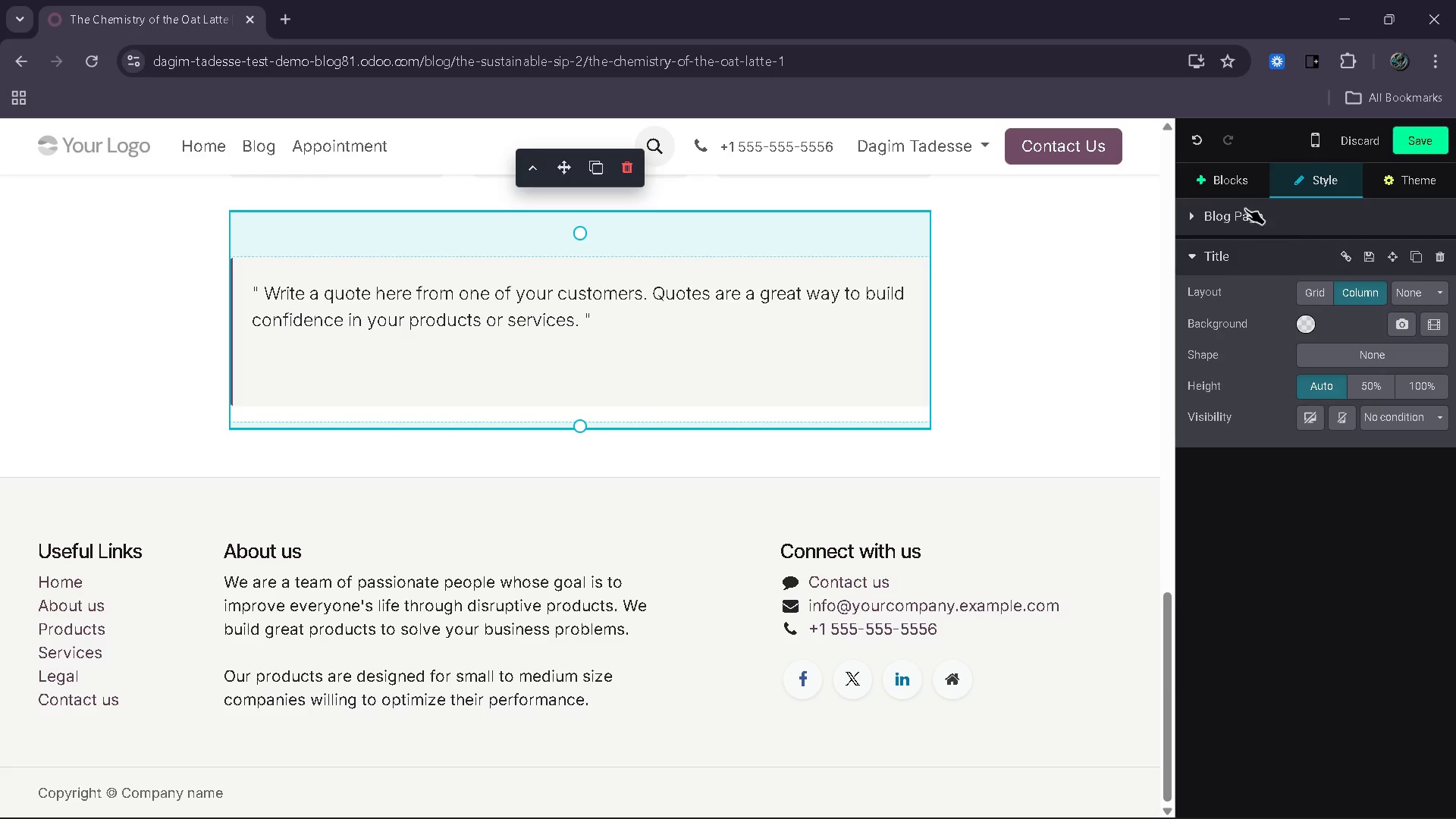 
left_click([1227, 194])
 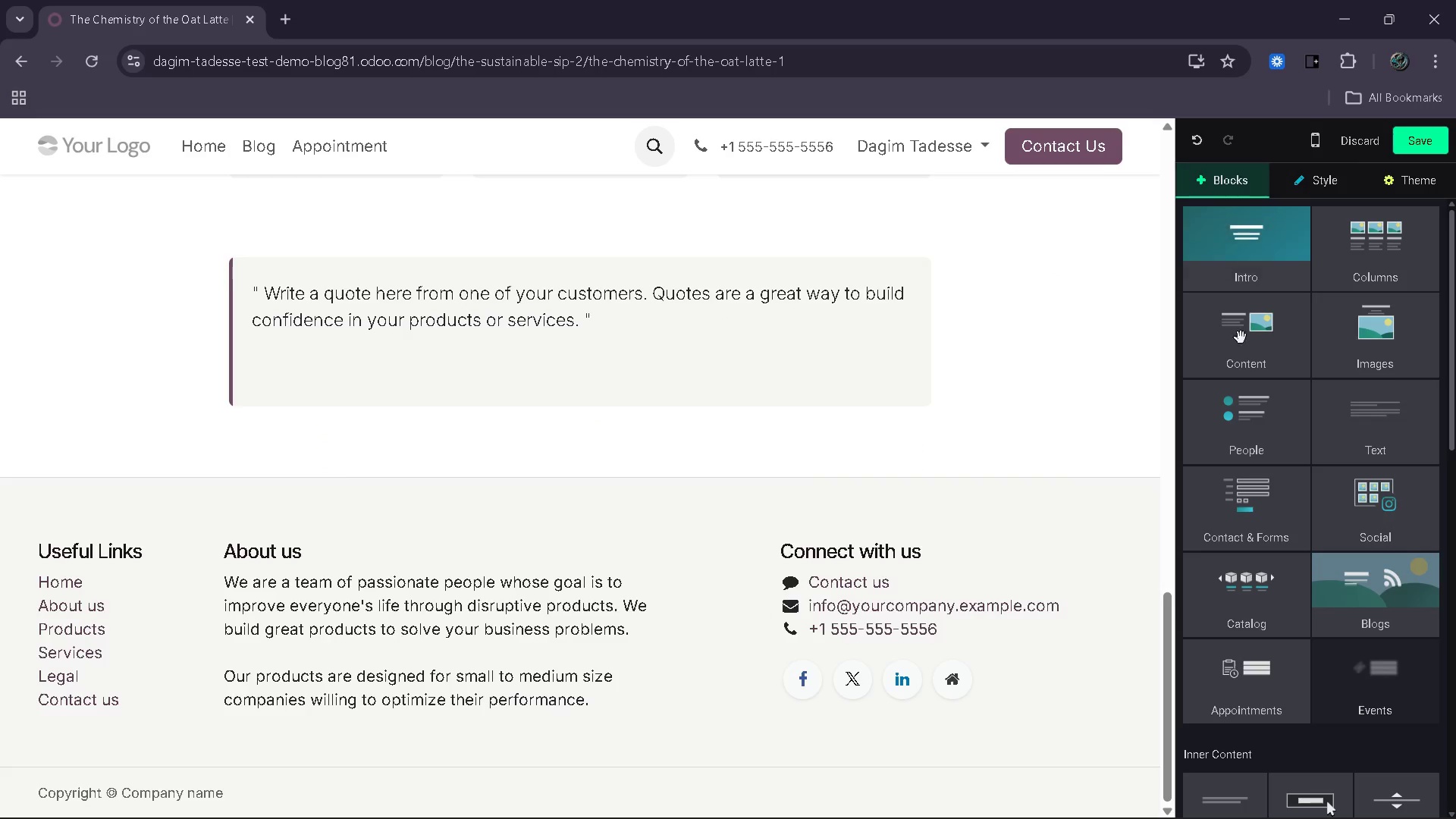 
left_click_drag(start_coordinate=[1245, 355], to_coordinate=[620, 513])
 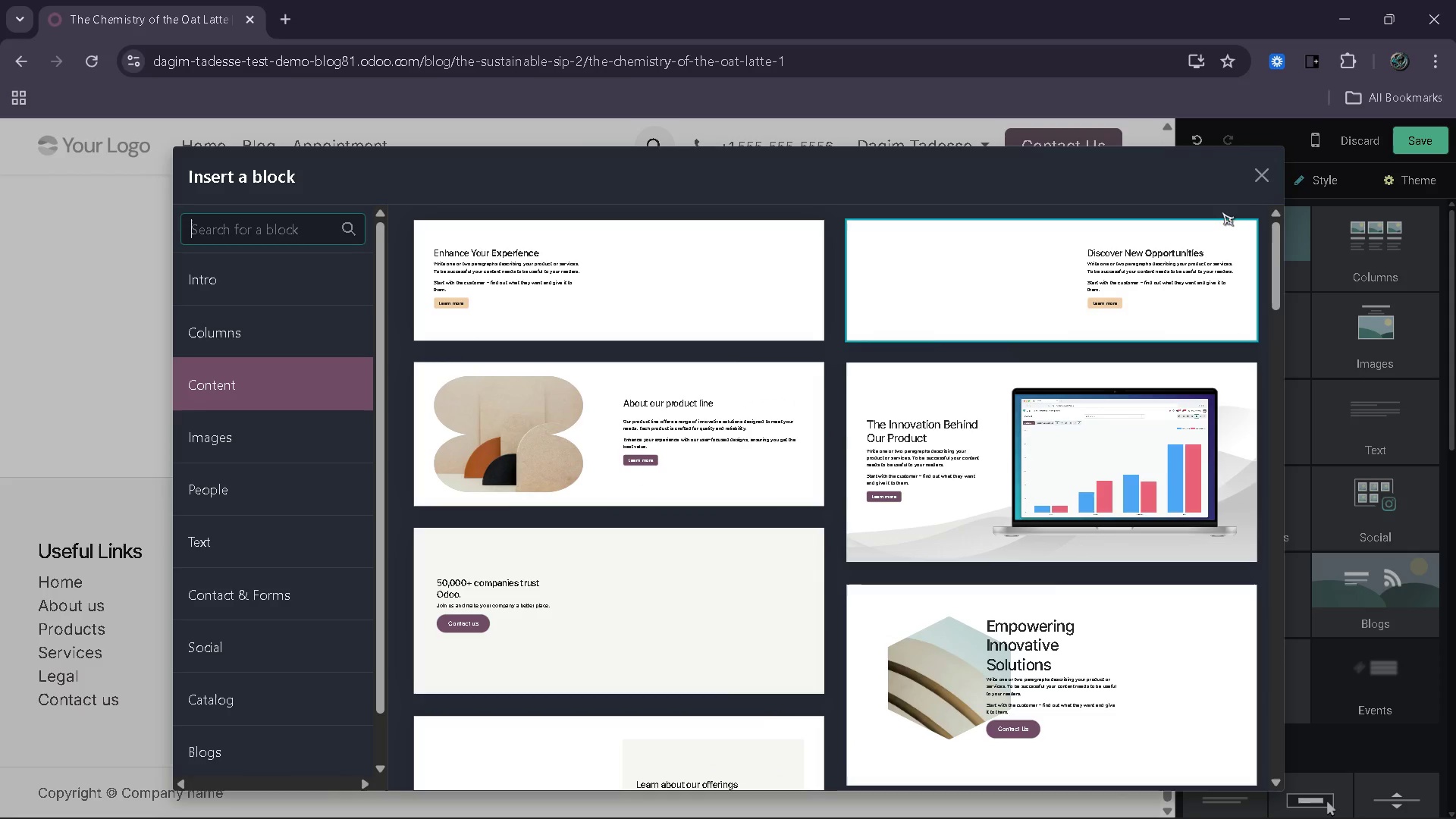 
left_click([1264, 177])
 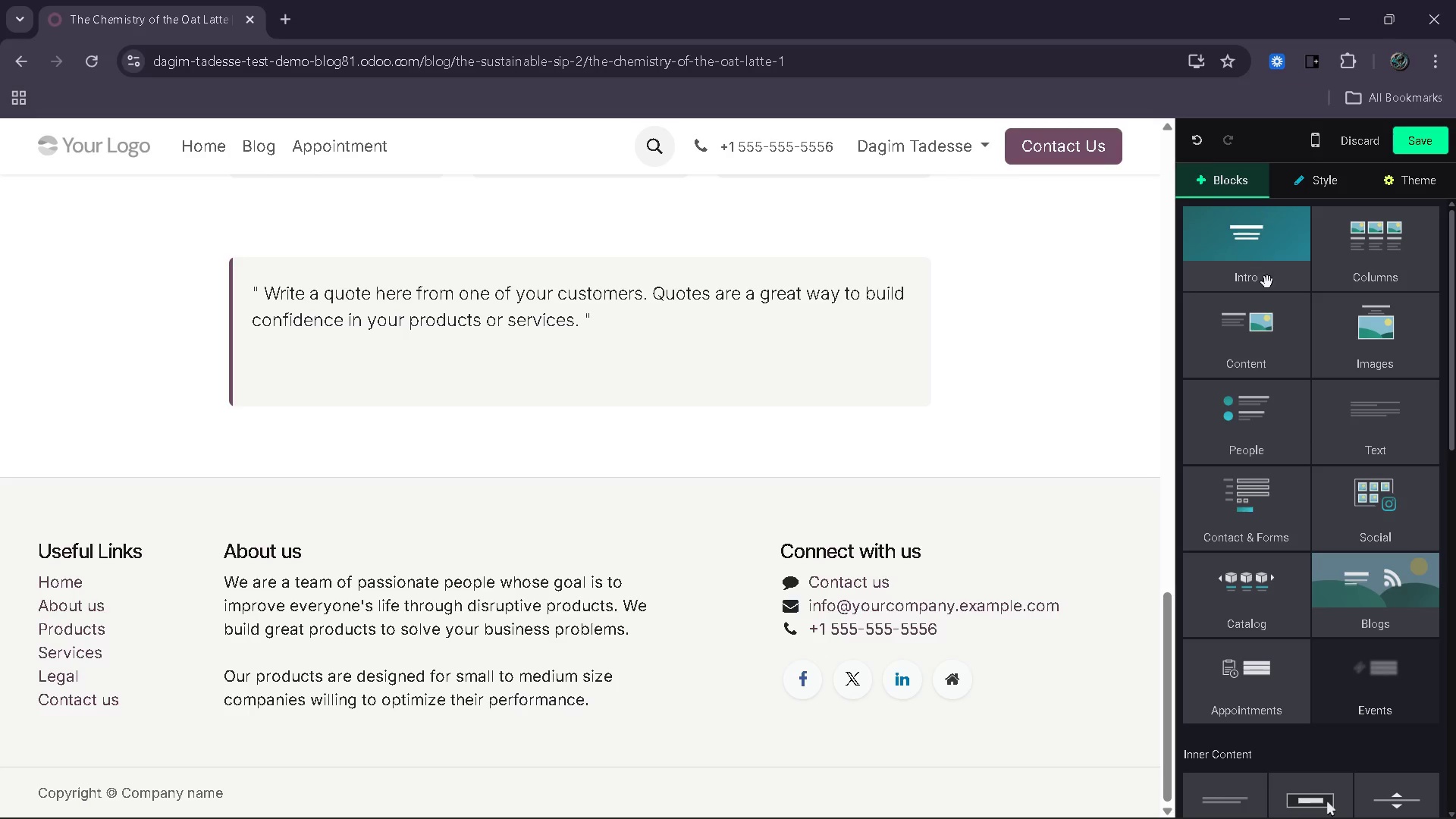 
left_click_drag(start_coordinate=[1267, 282], to_coordinate=[647, 340])
 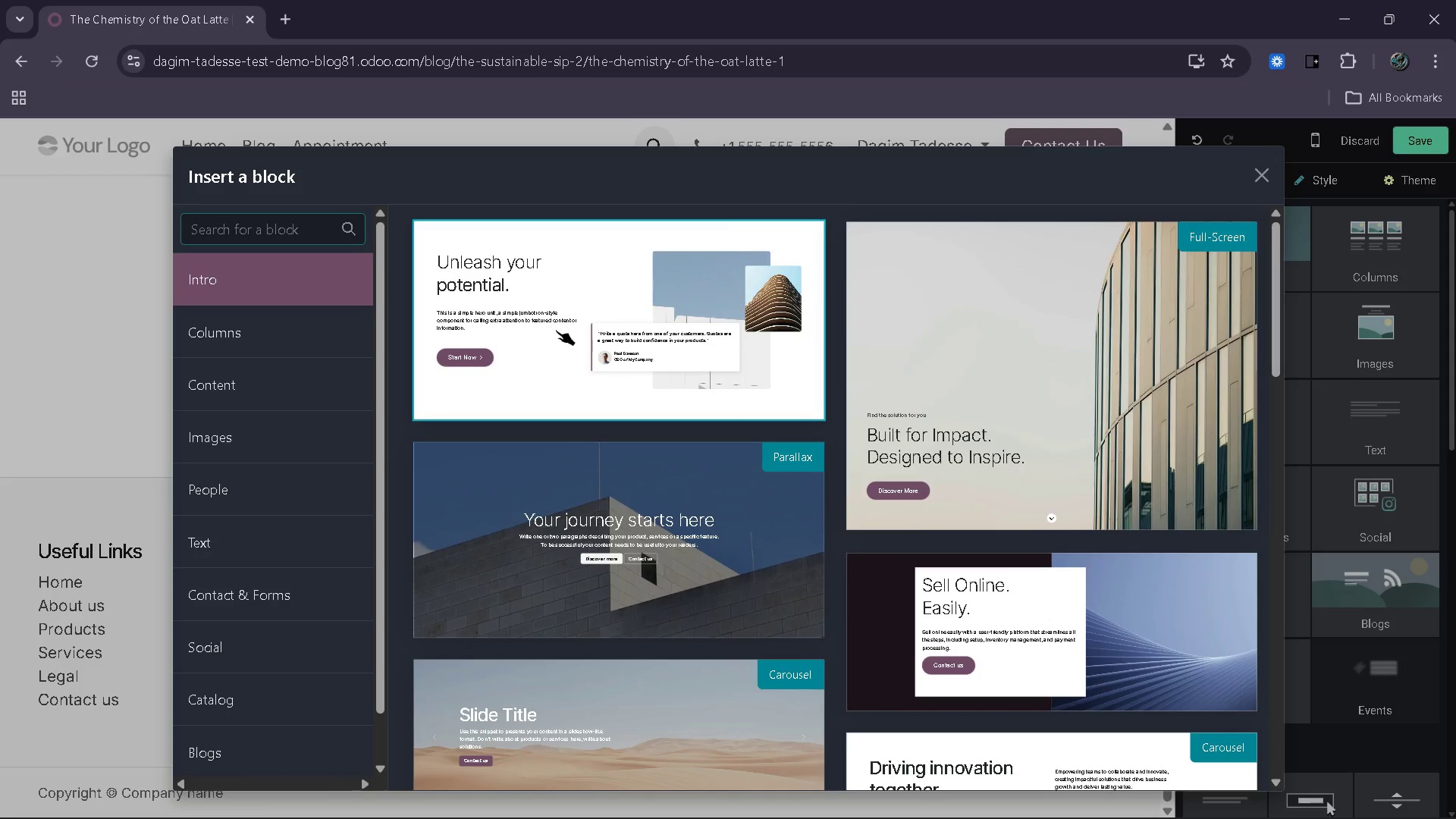 
type(news)
 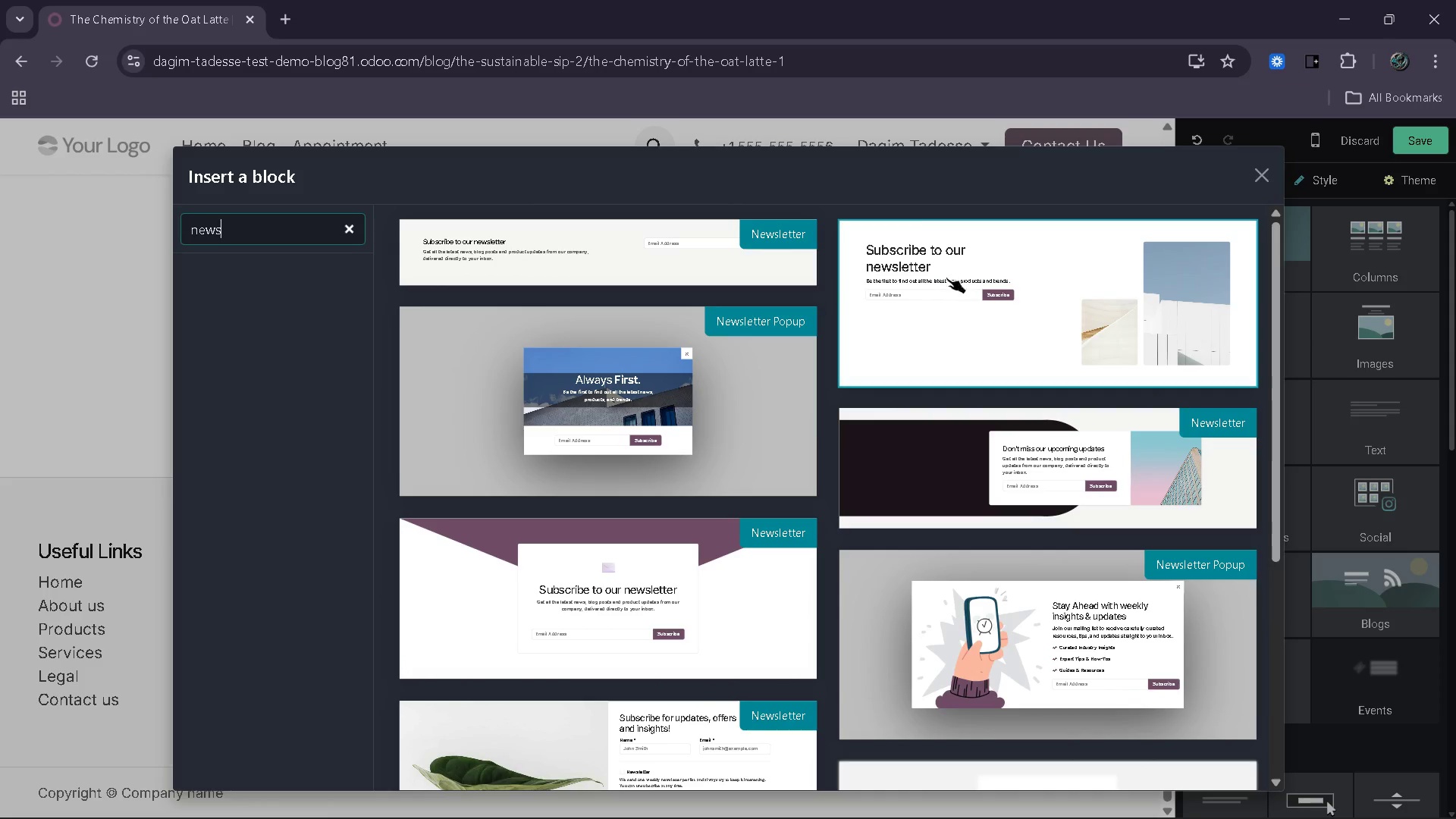 
left_click([620, 267])
 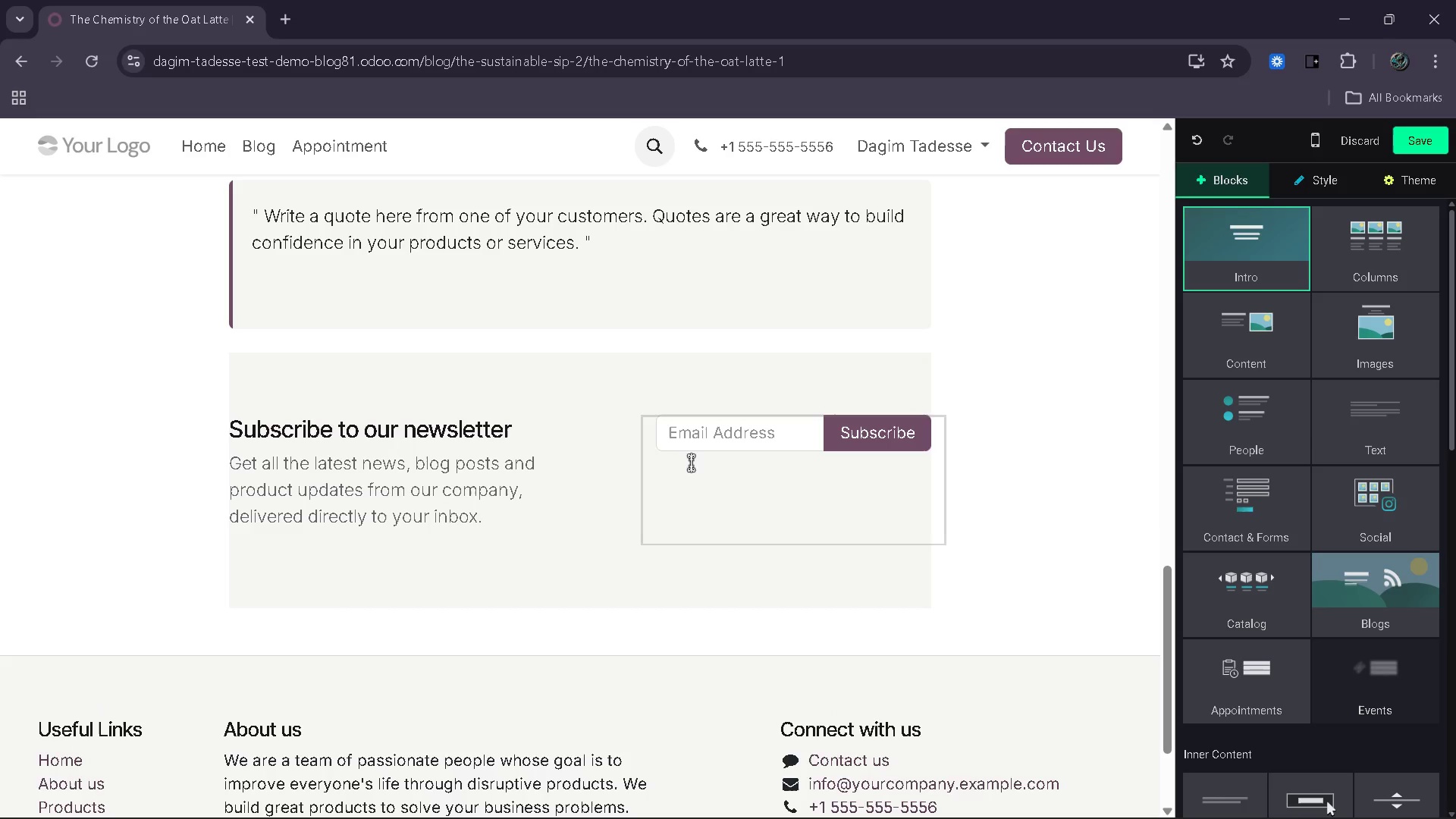 
left_click([609, 369])
 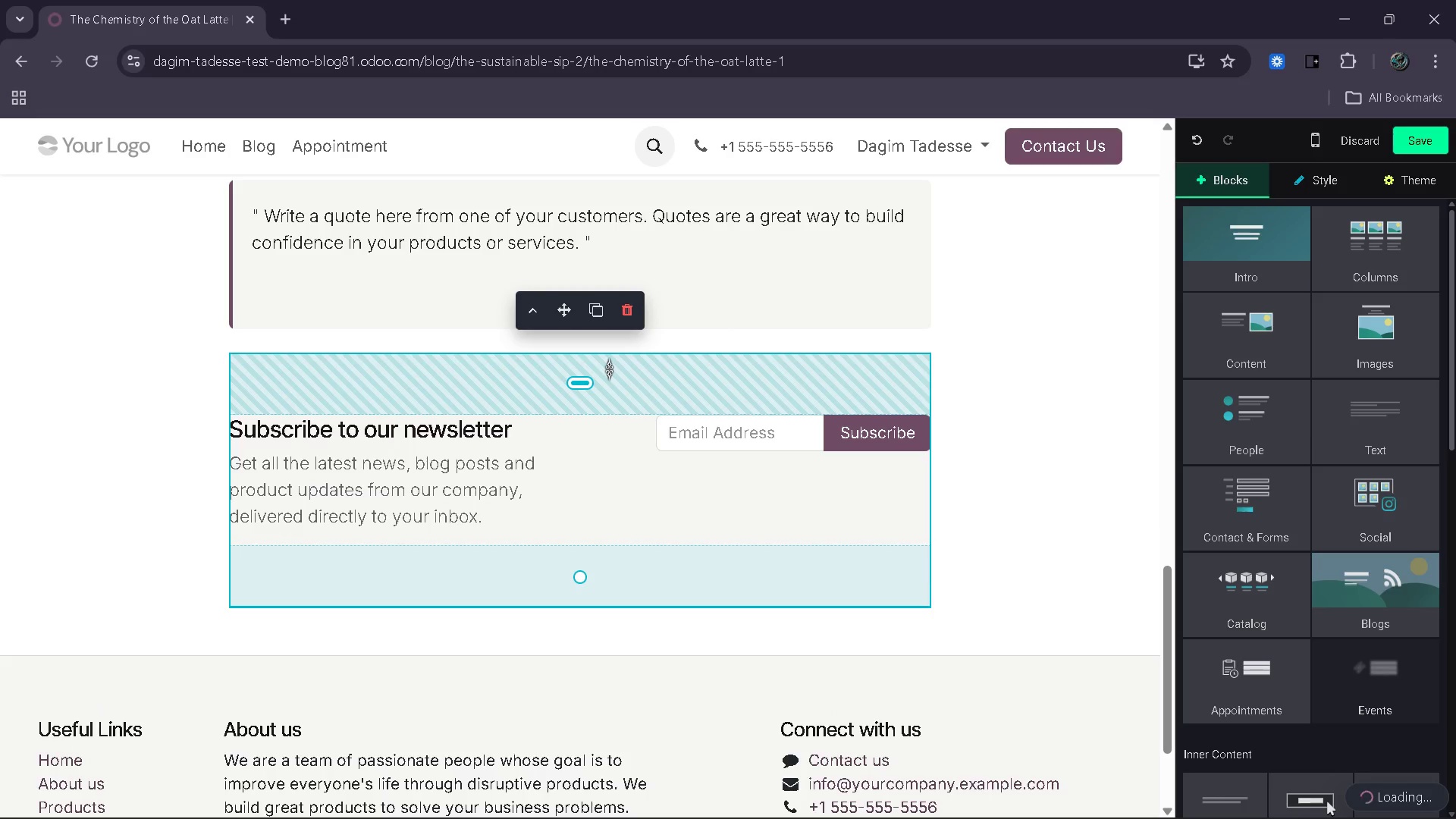 
left_click_drag(start_coordinate=[609, 369], to_coordinate=[624, 332])
 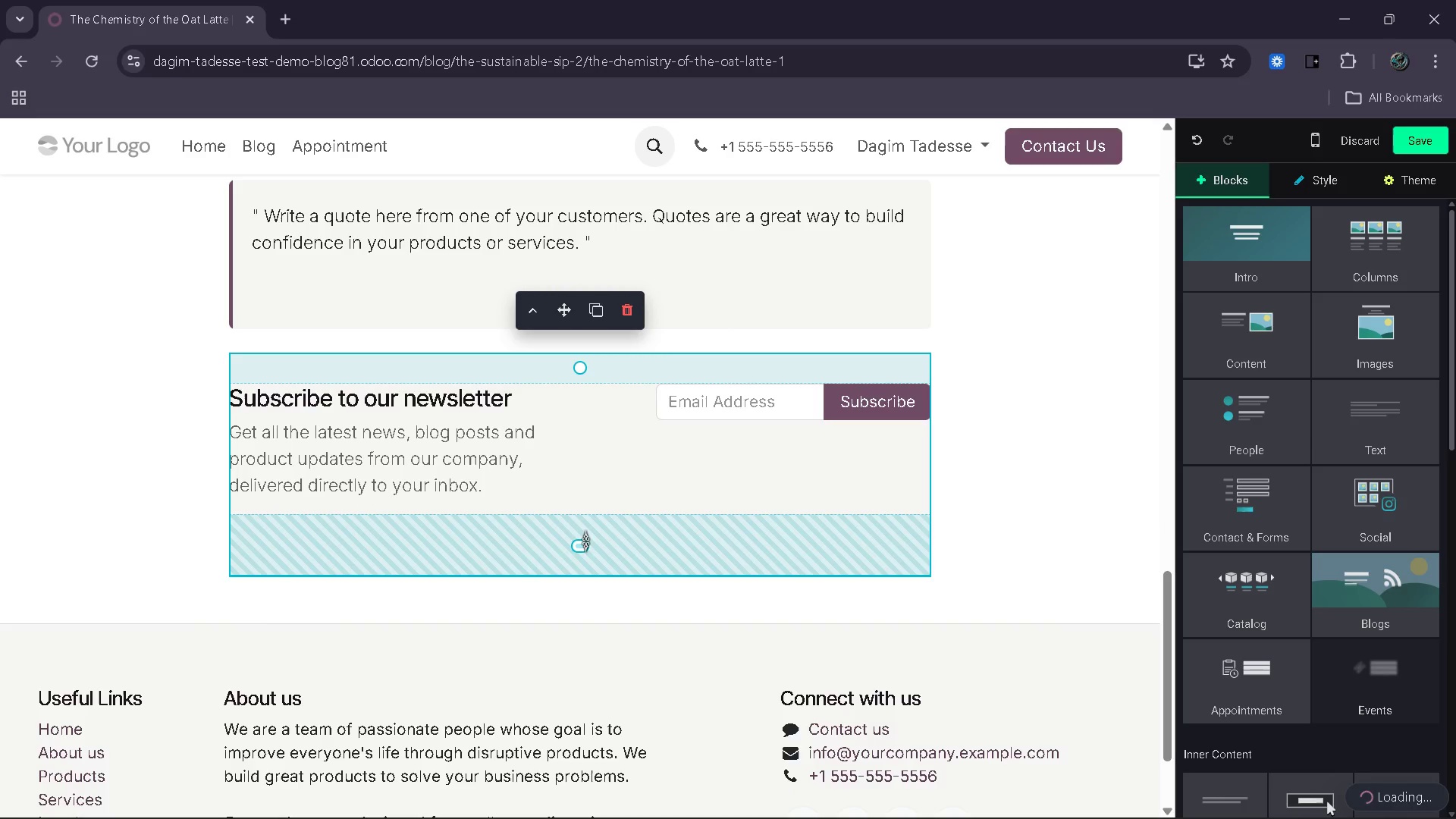 
left_click_drag(start_coordinate=[585, 541], to_coordinate=[601, 505])
 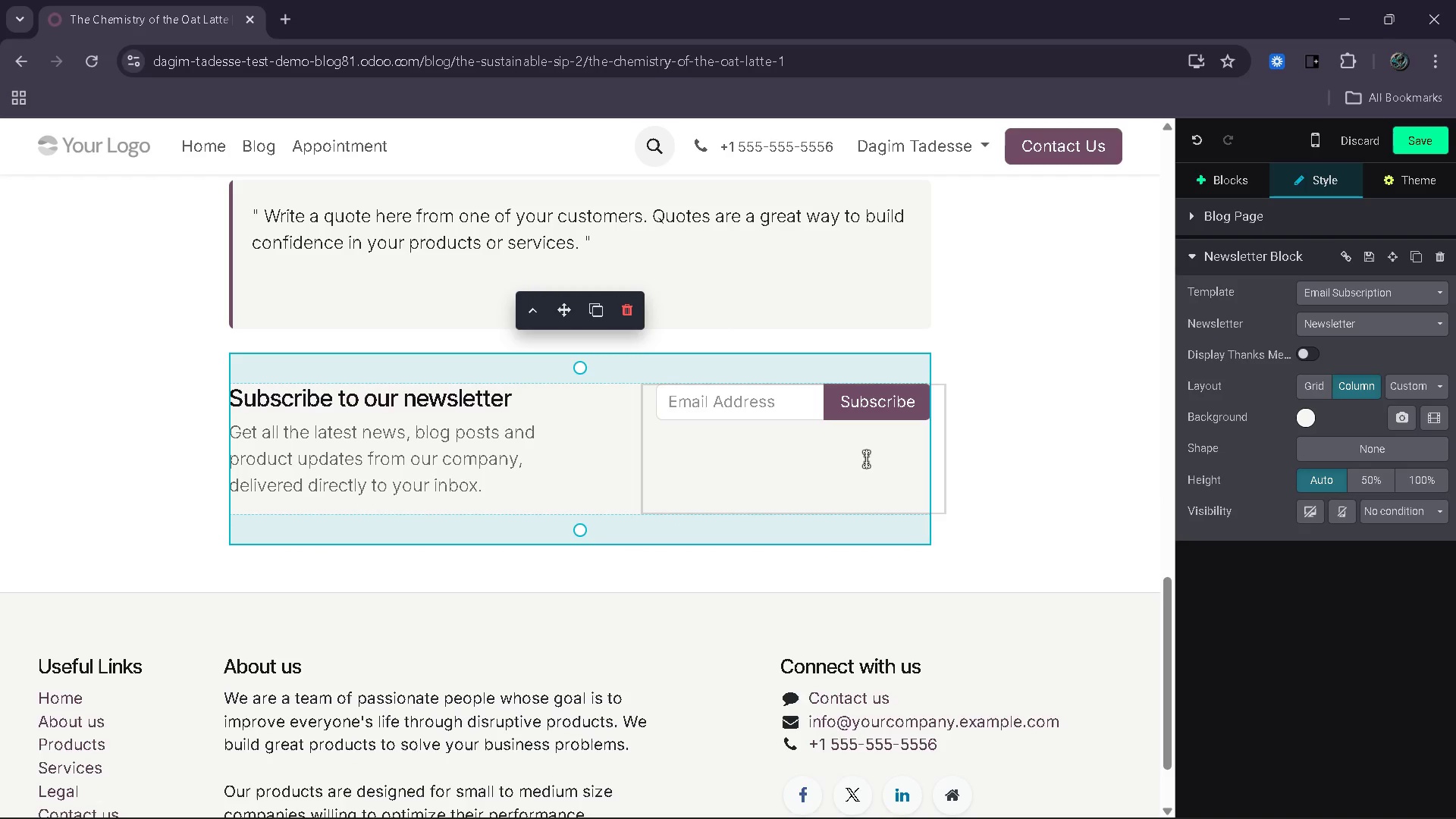 
wait(9.14)
 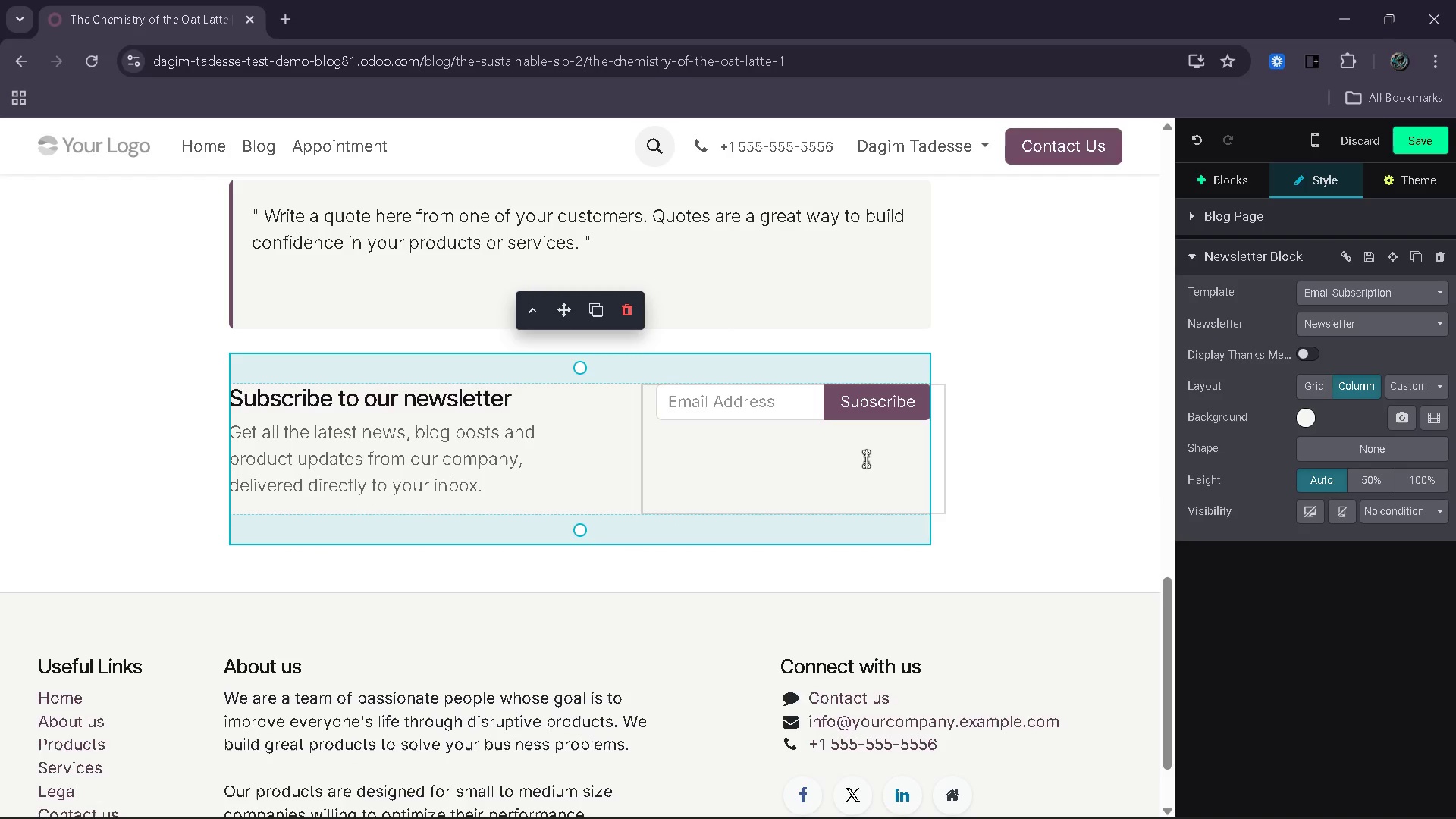 
left_click([1052, 315])
 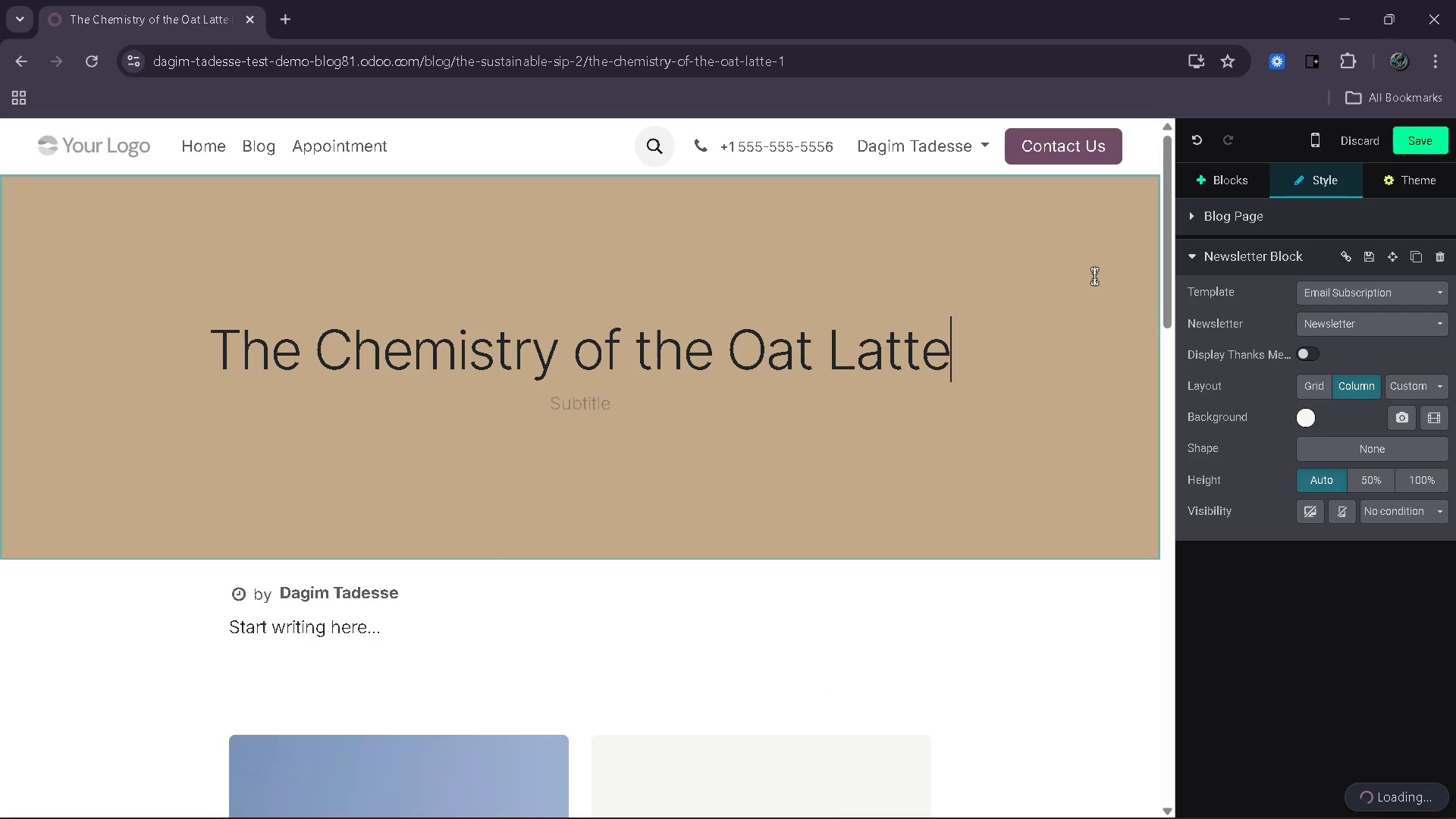 
left_click([1070, 280])
 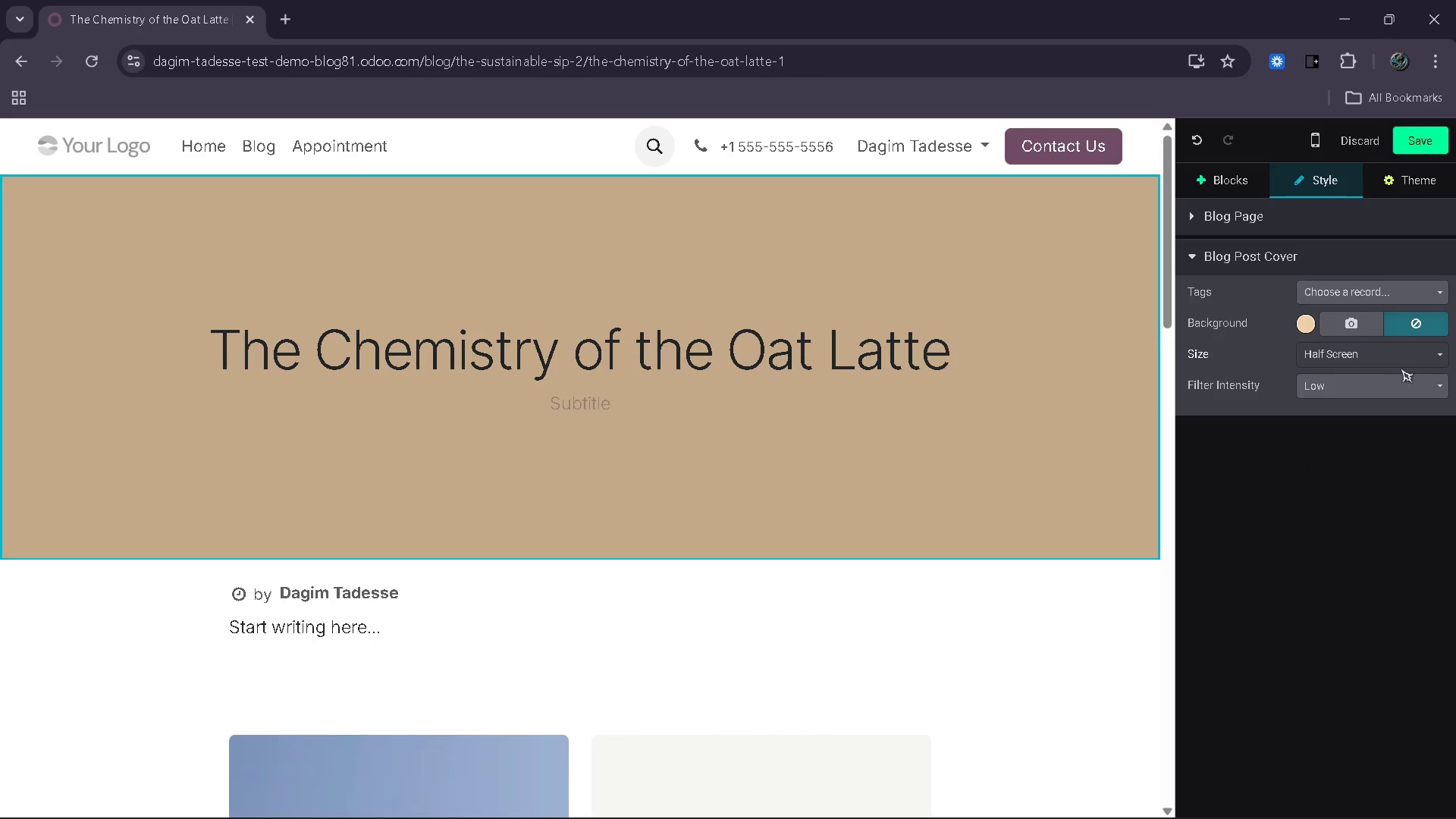 
left_click([1403, 298])
 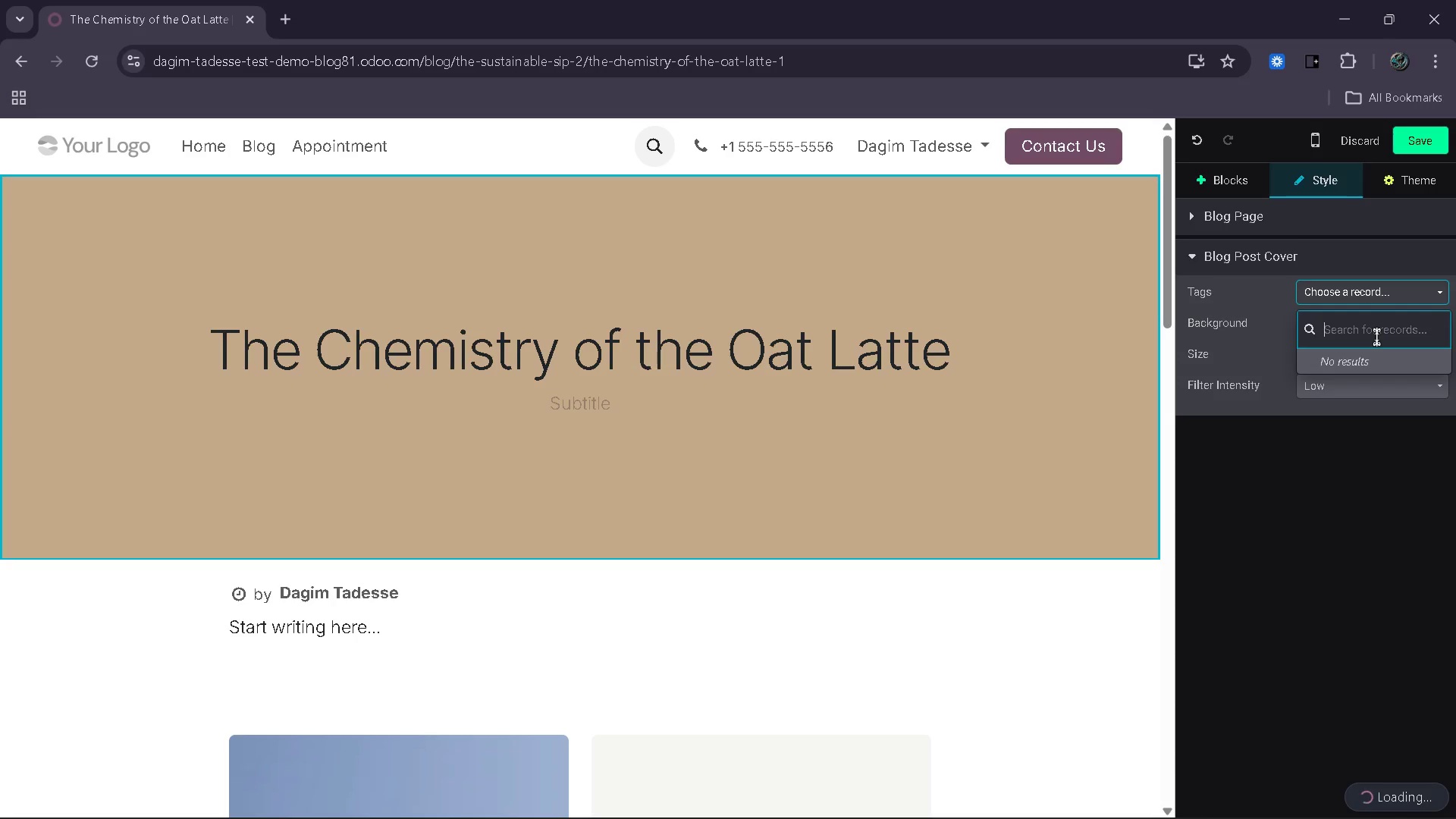 
wait(5.12)
 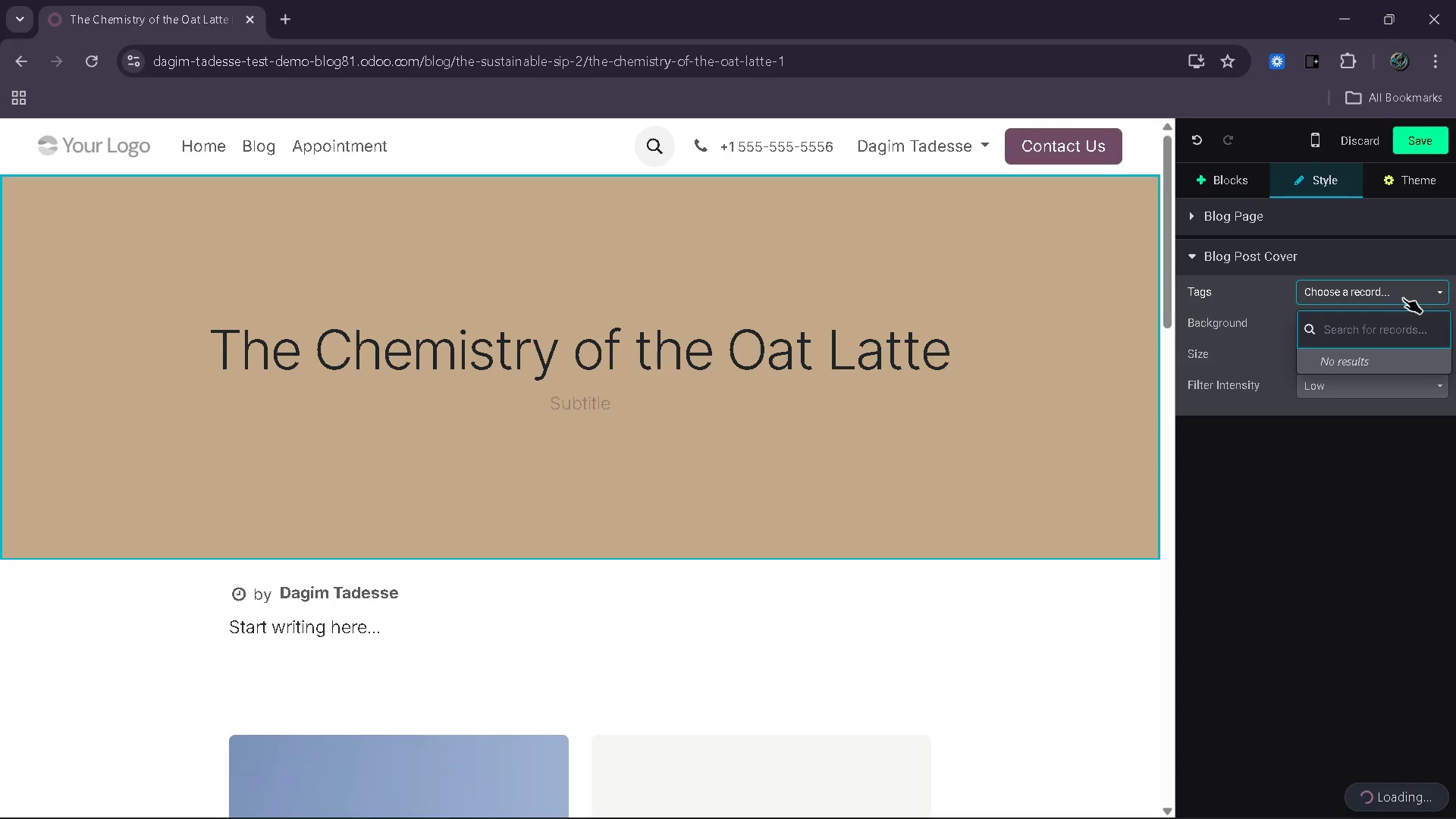 
key(Shift+ShiftRight)
 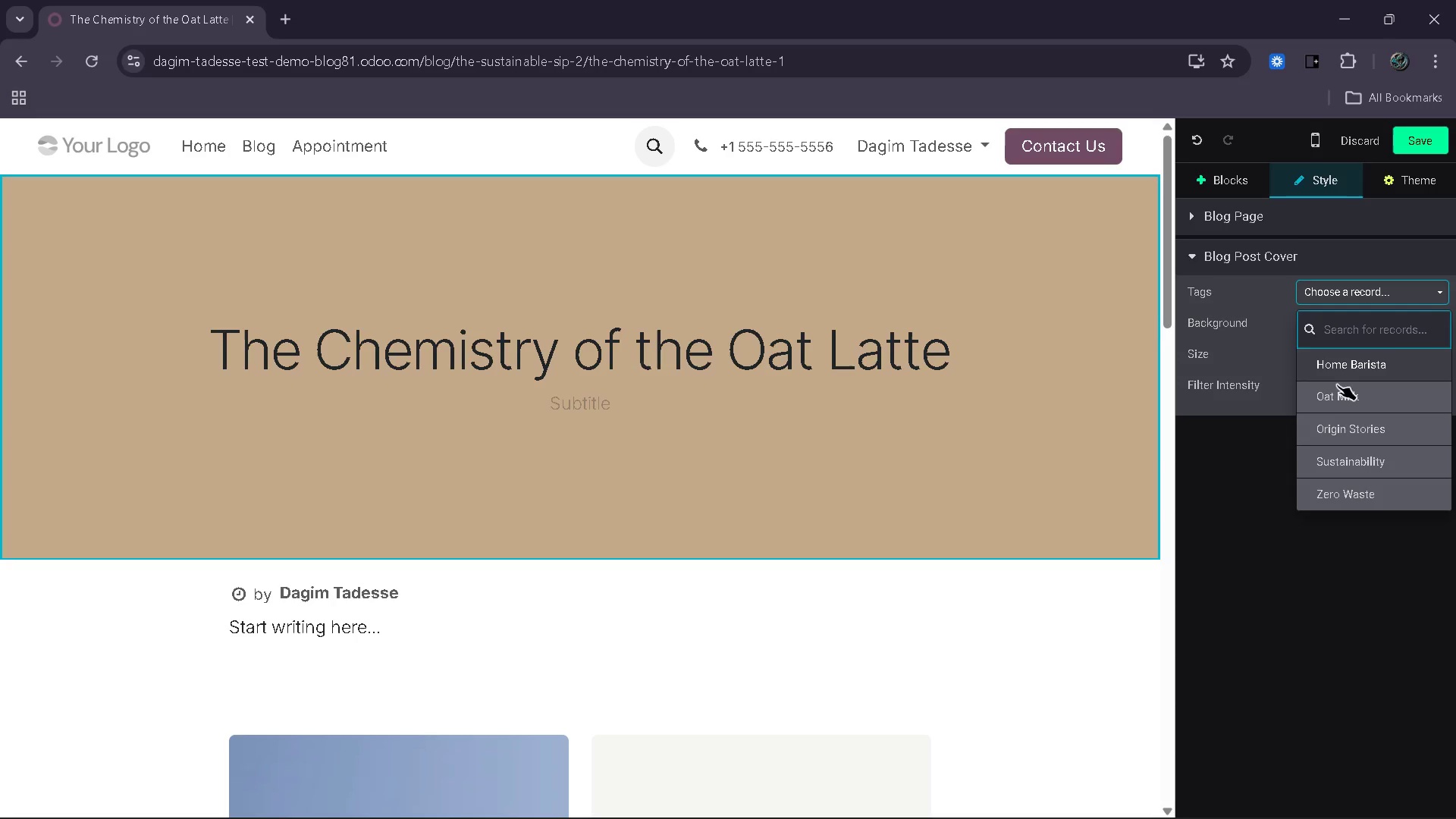 
left_click([1332, 397])
 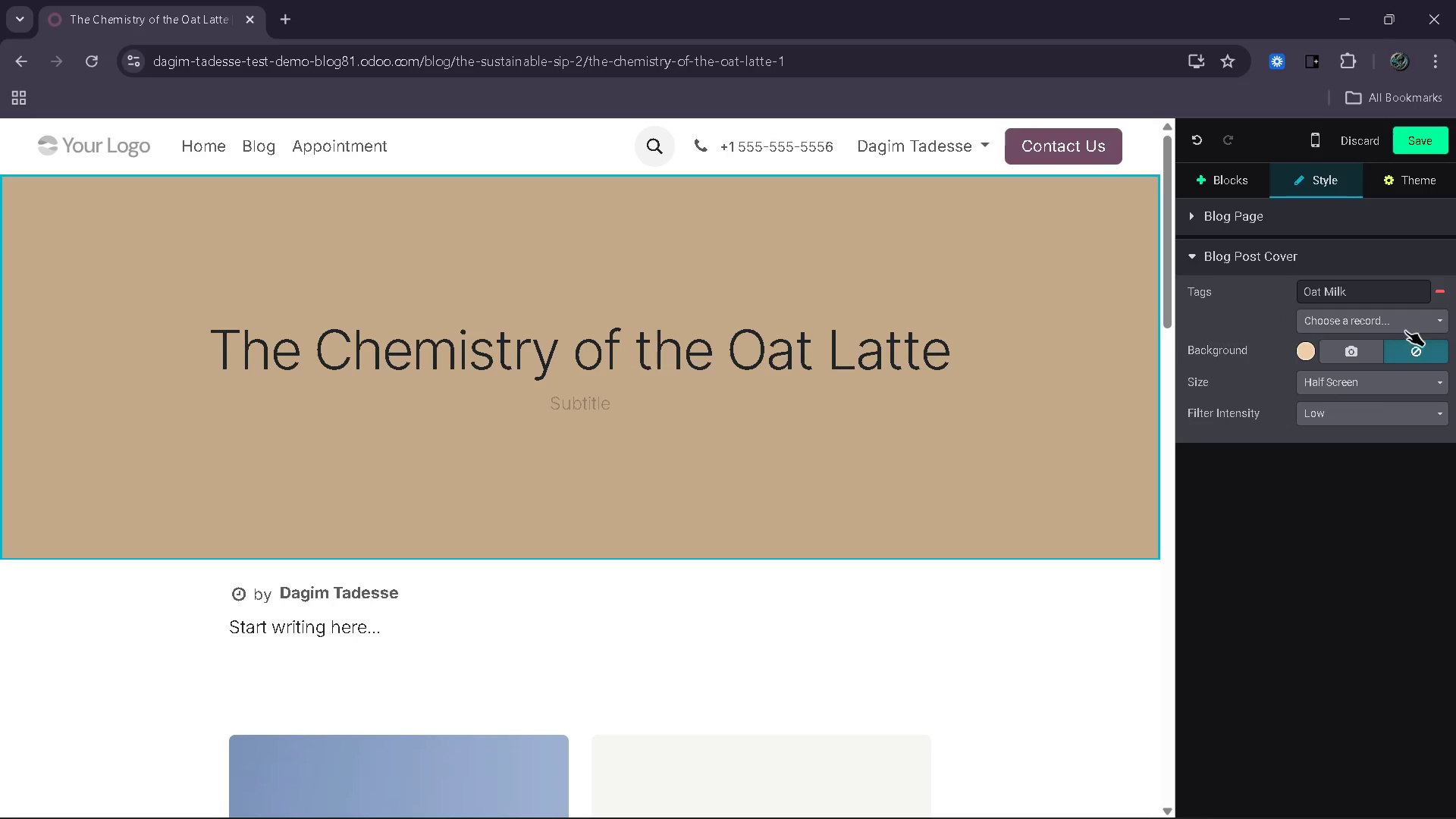 
left_click([1423, 318])
 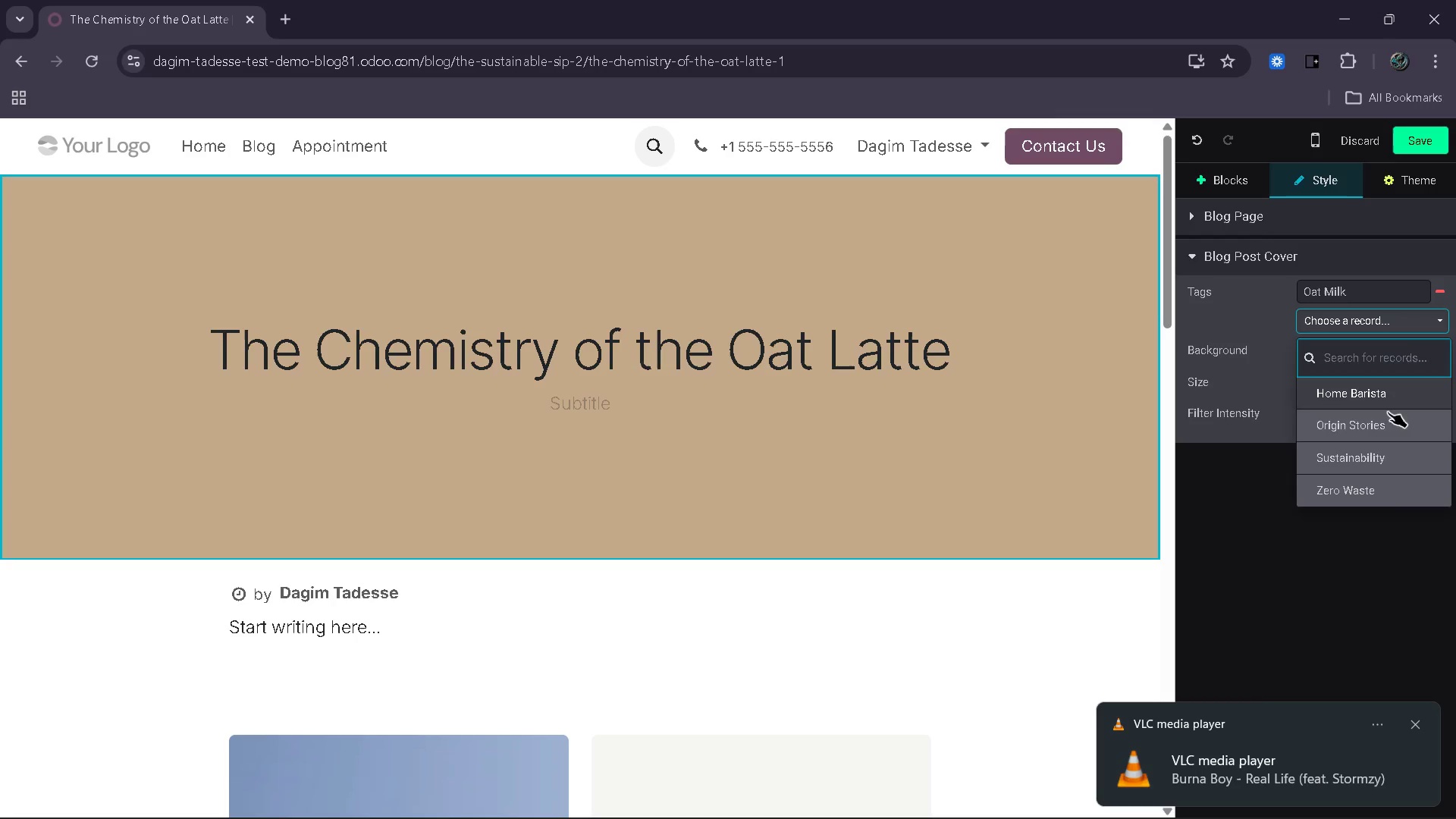 
left_click([1372, 464])
 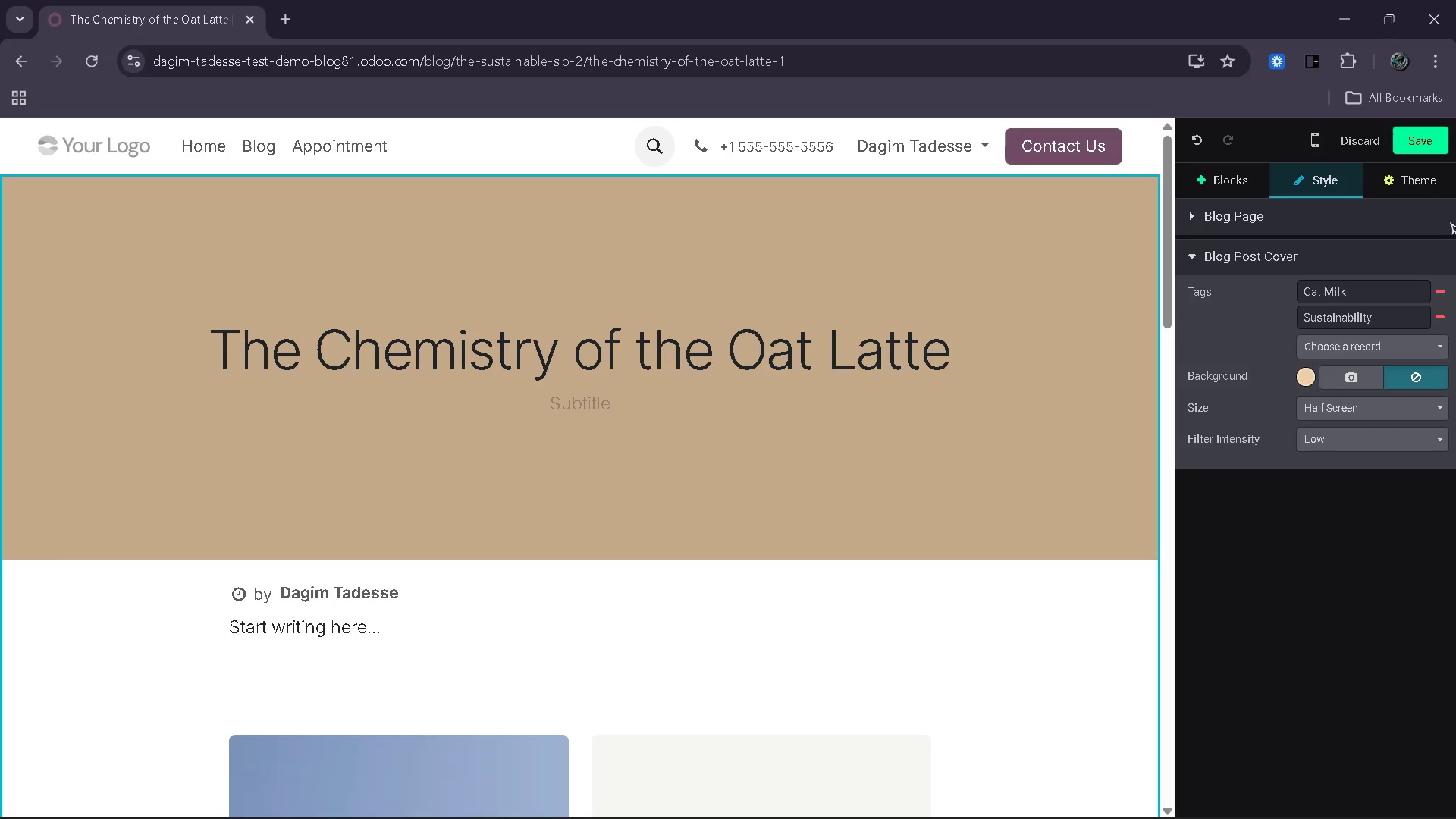 
wait(5.27)
 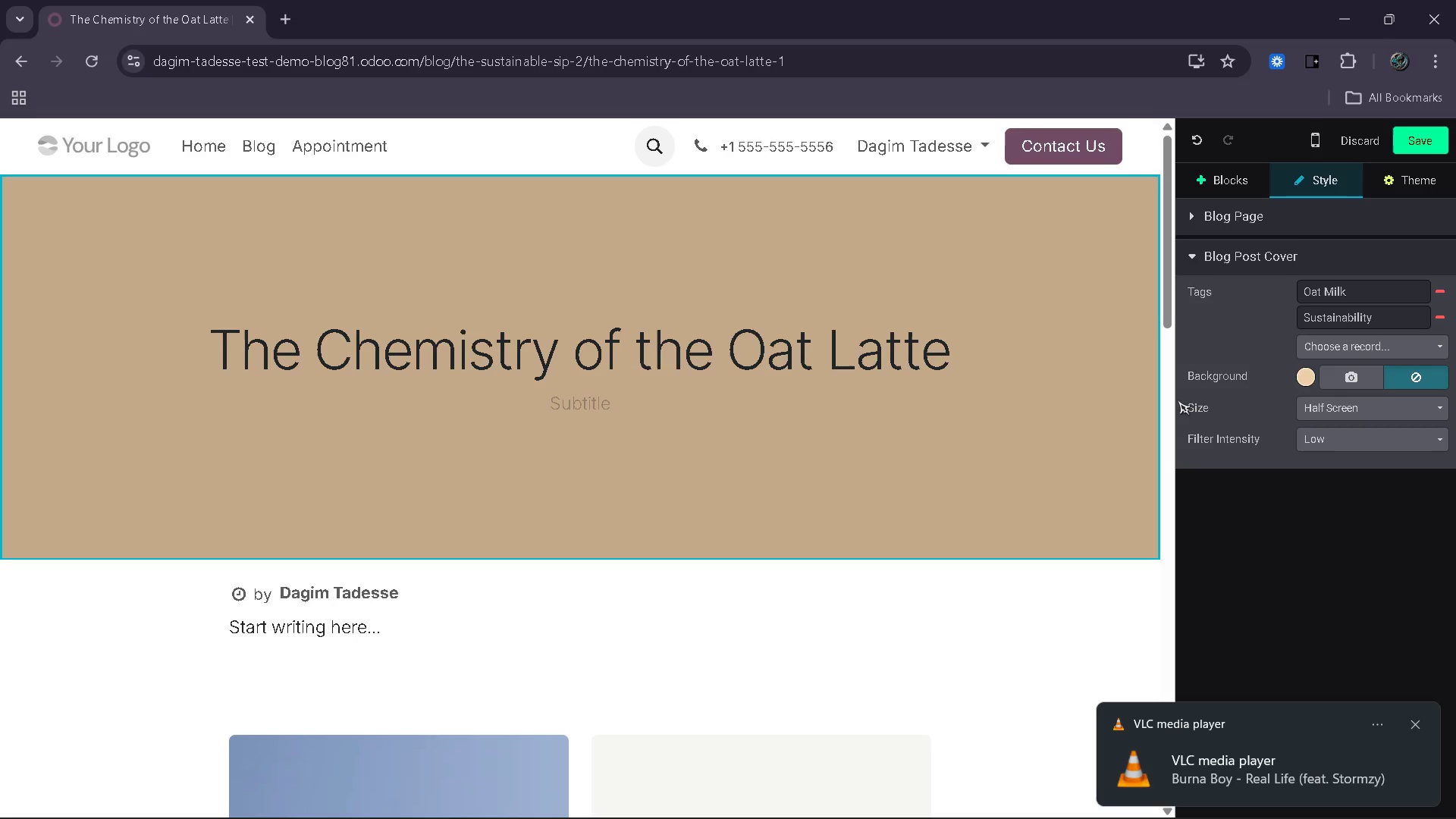 
left_click([1429, 134])
 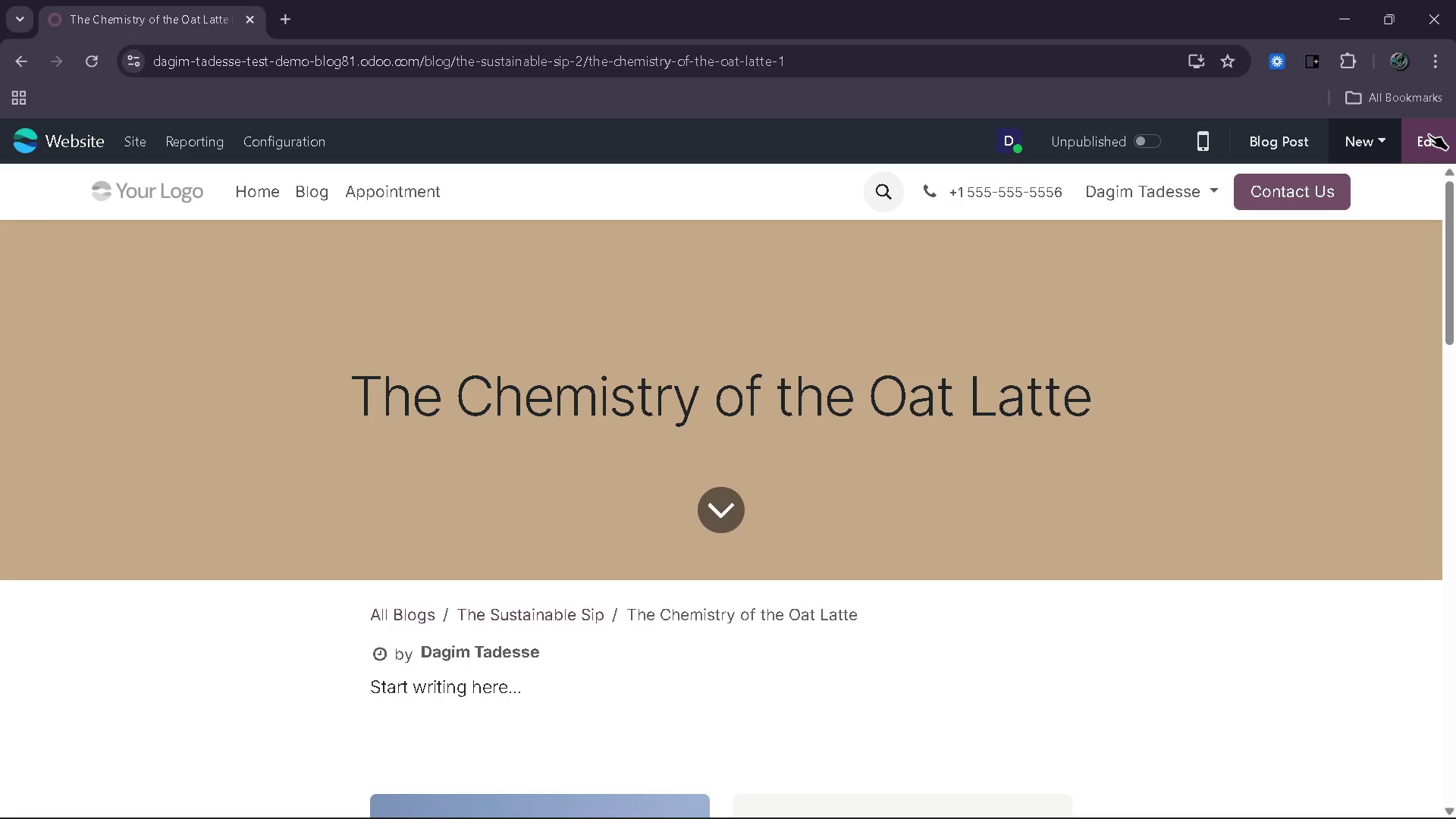 
wait(6.31)
 